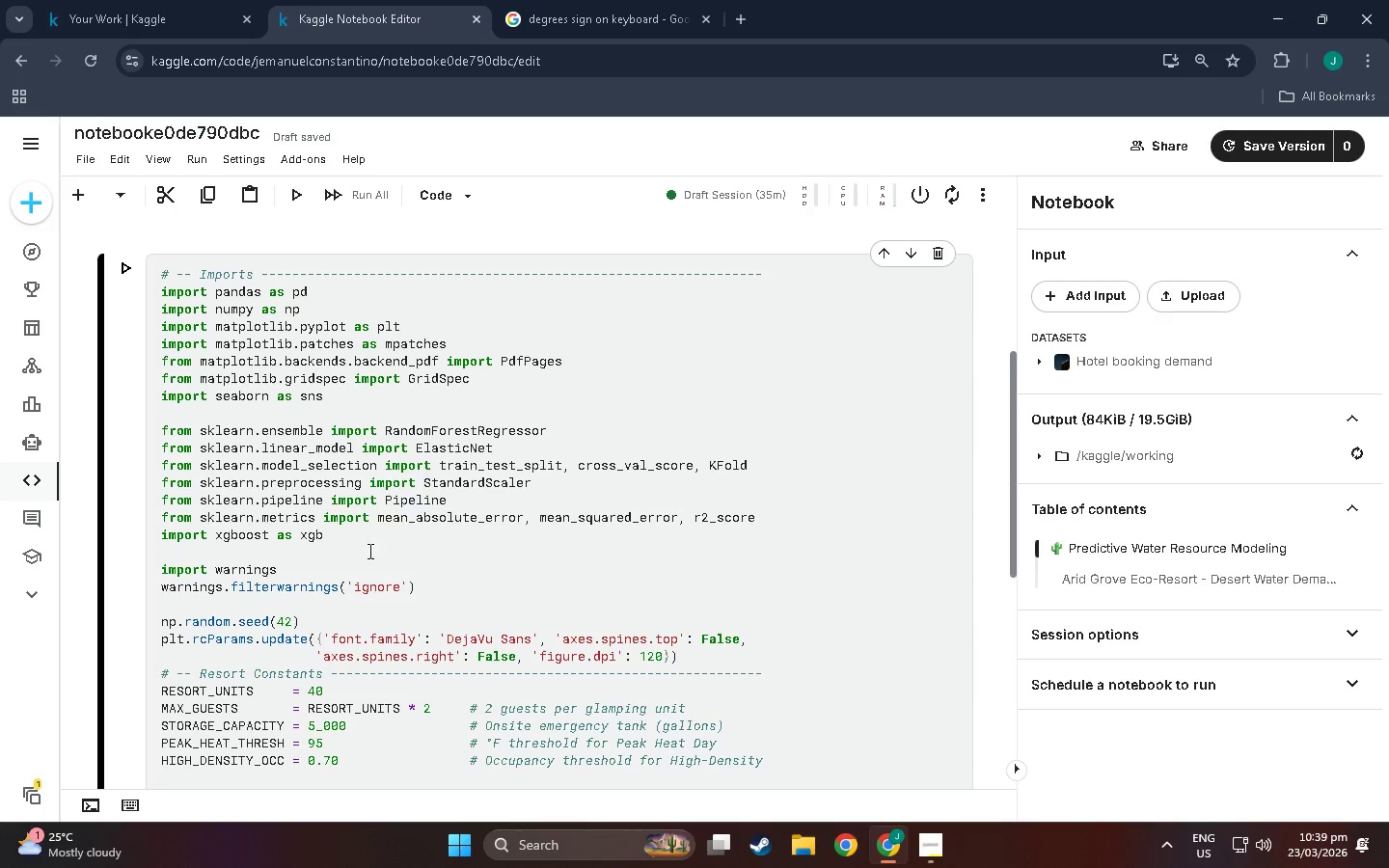 
wait(5.59)
 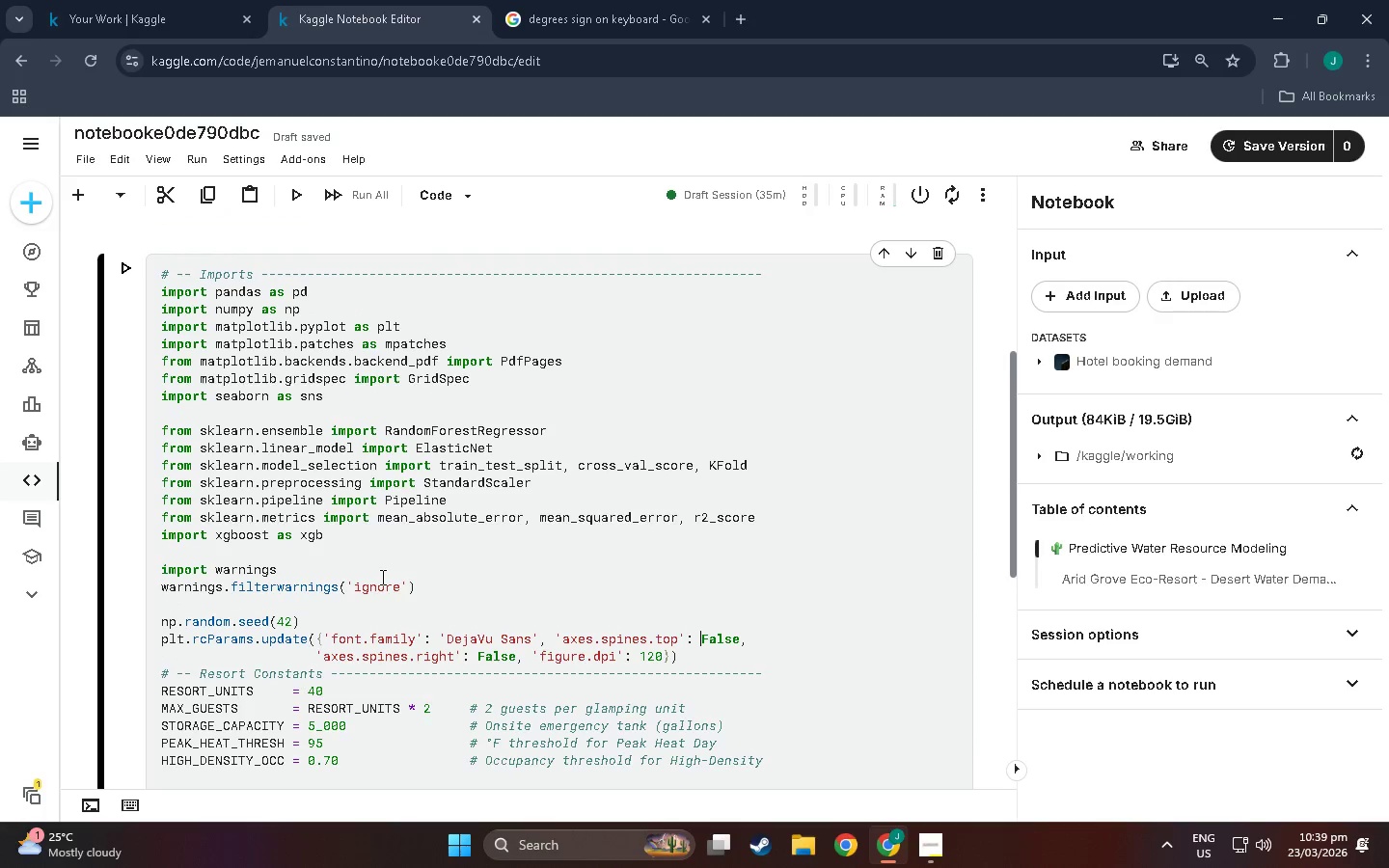 
key(Shift+Enter)
 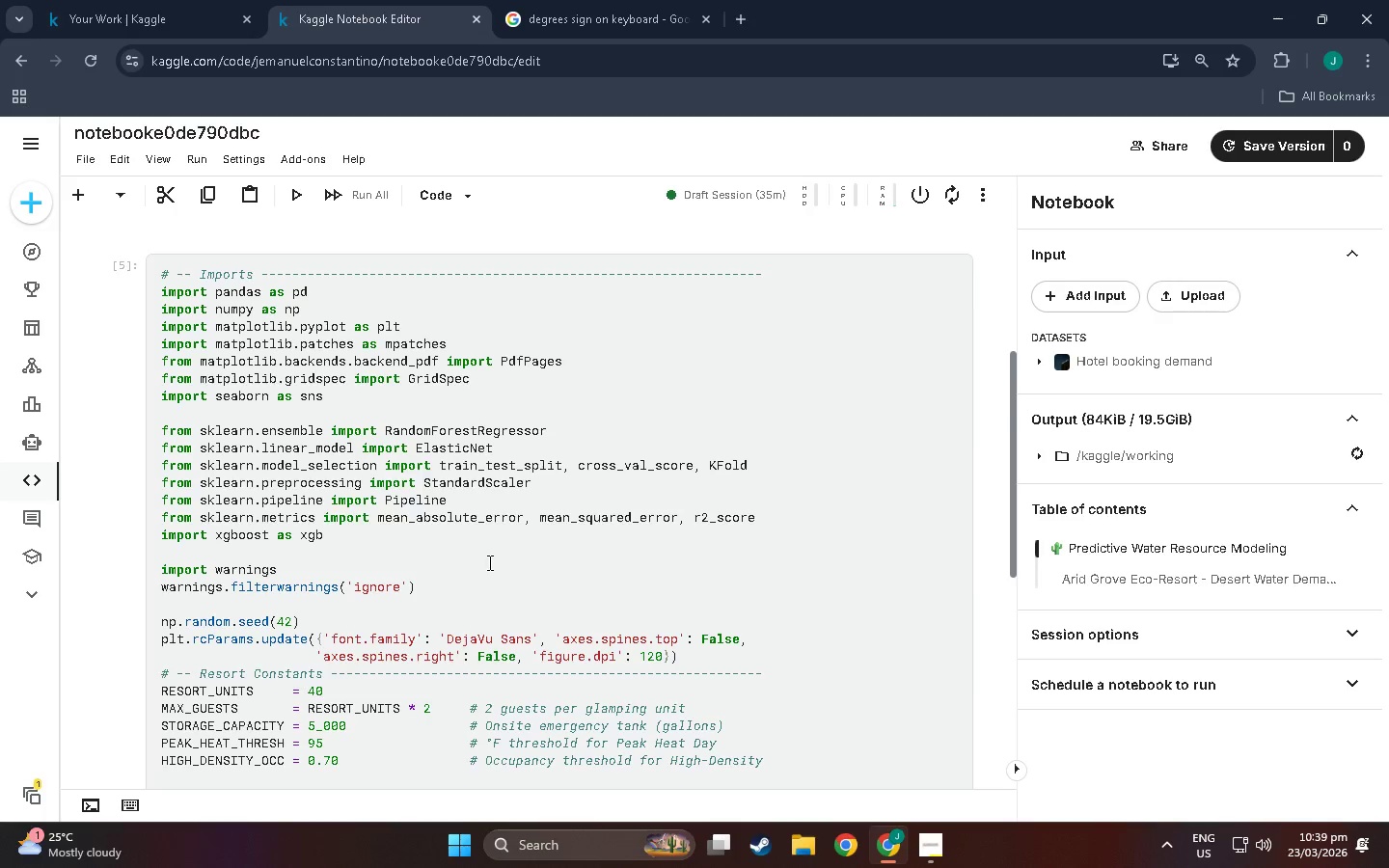 
scroll: coordinate [488, 562], scroll_direction: down, amount: 19.0
 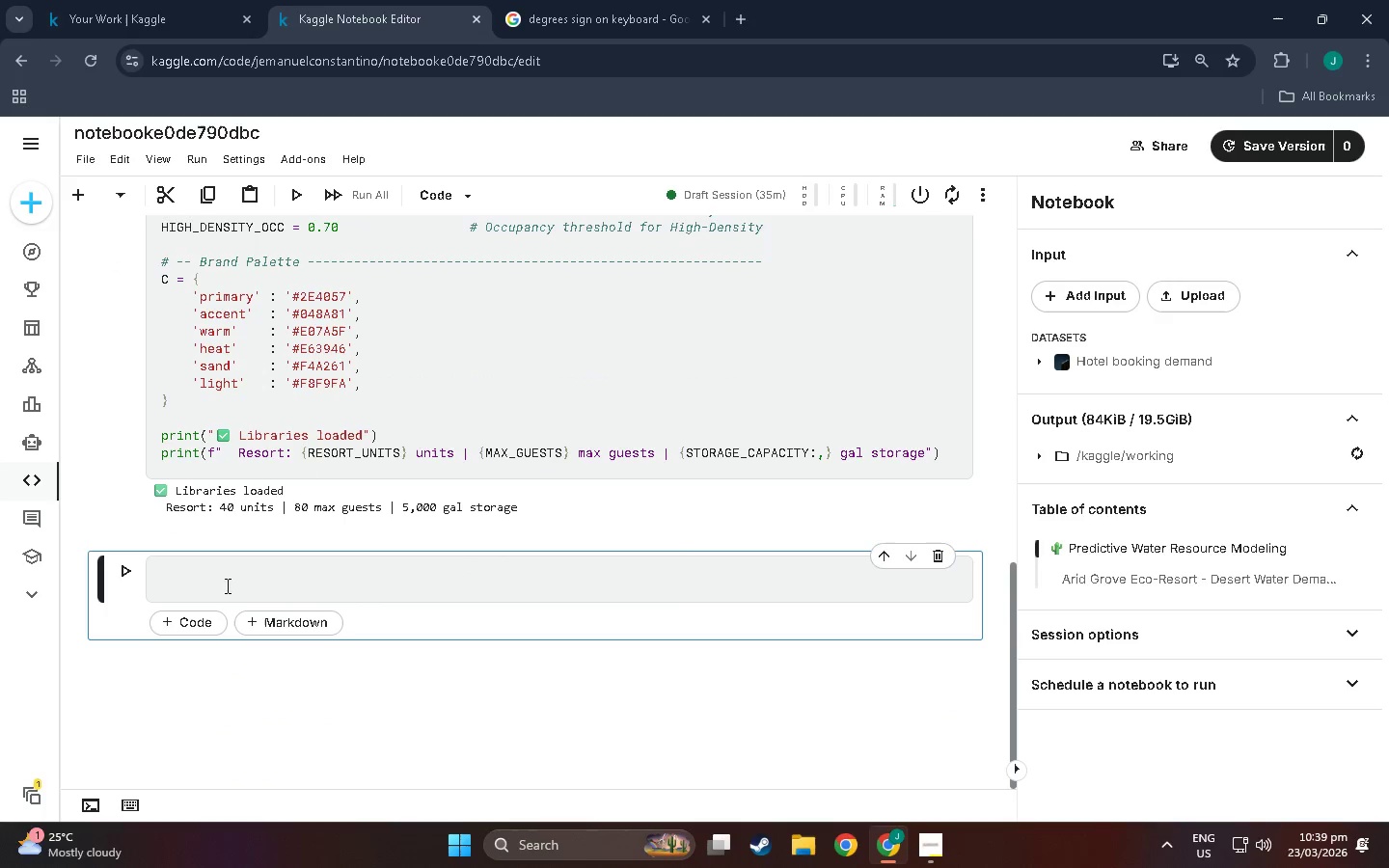 
left_click([254, 570])
 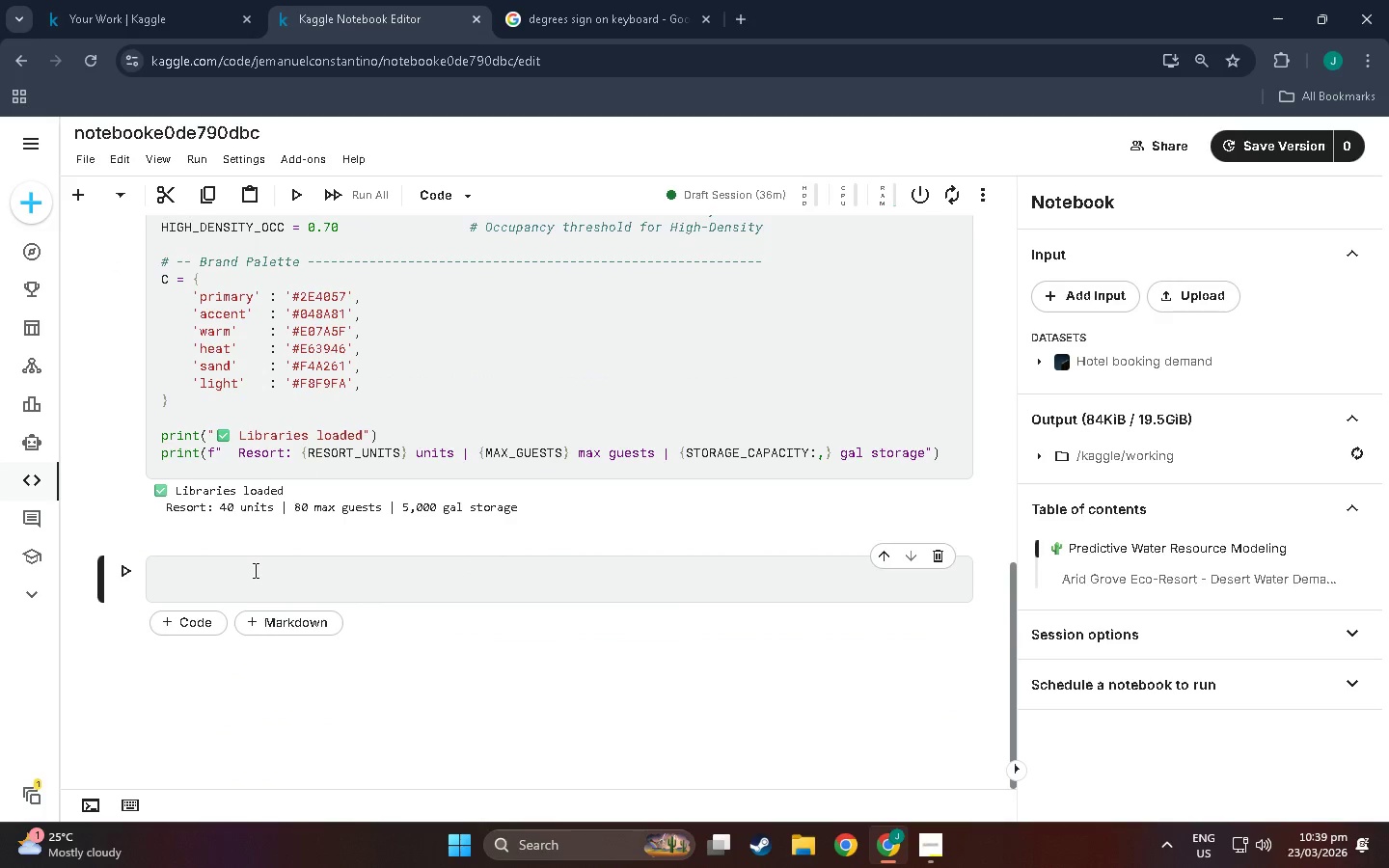 
scroll: coordinate [558, 420], scroll_direction: up, amount: 29.0
 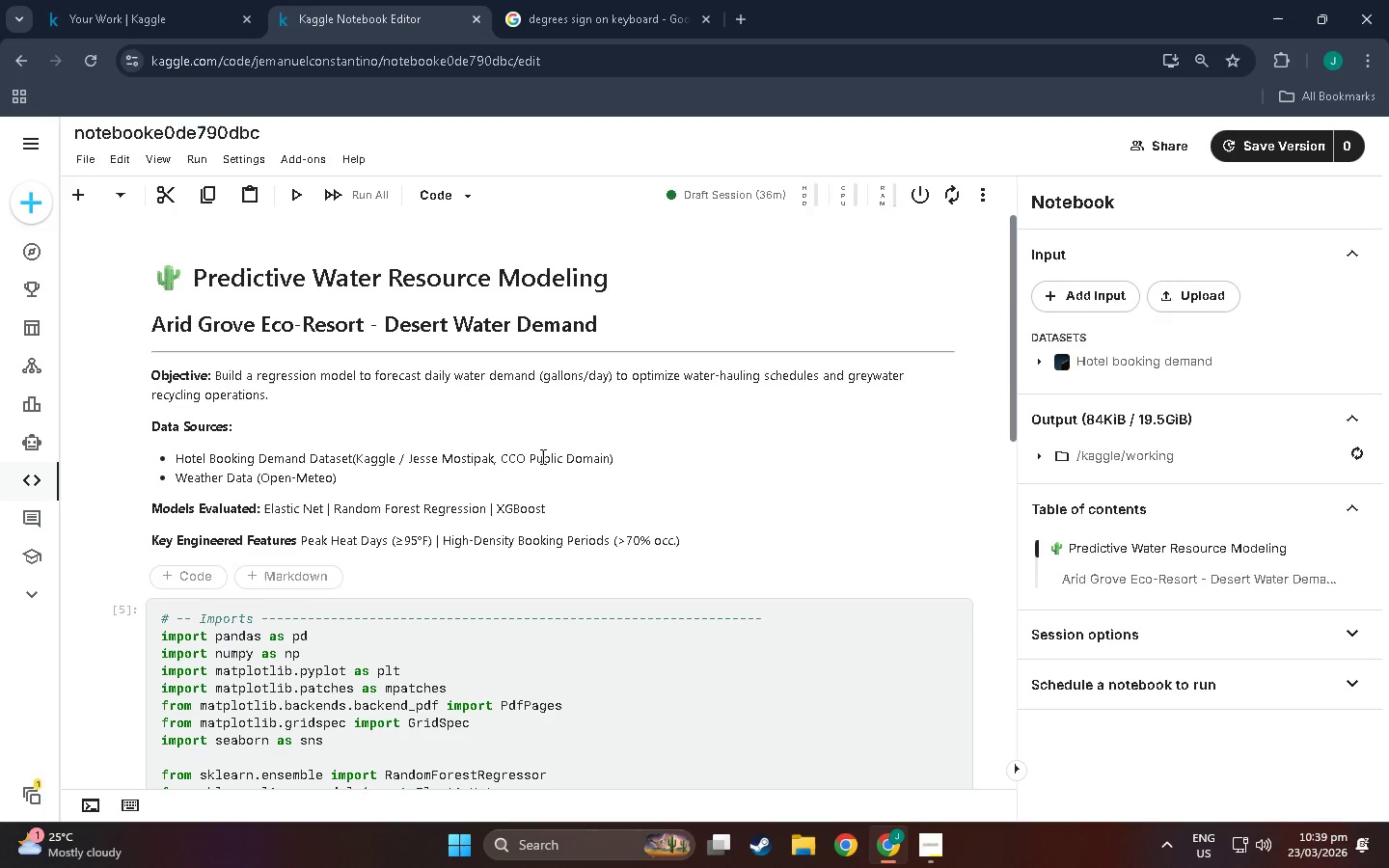 
left_click([541, 456])
 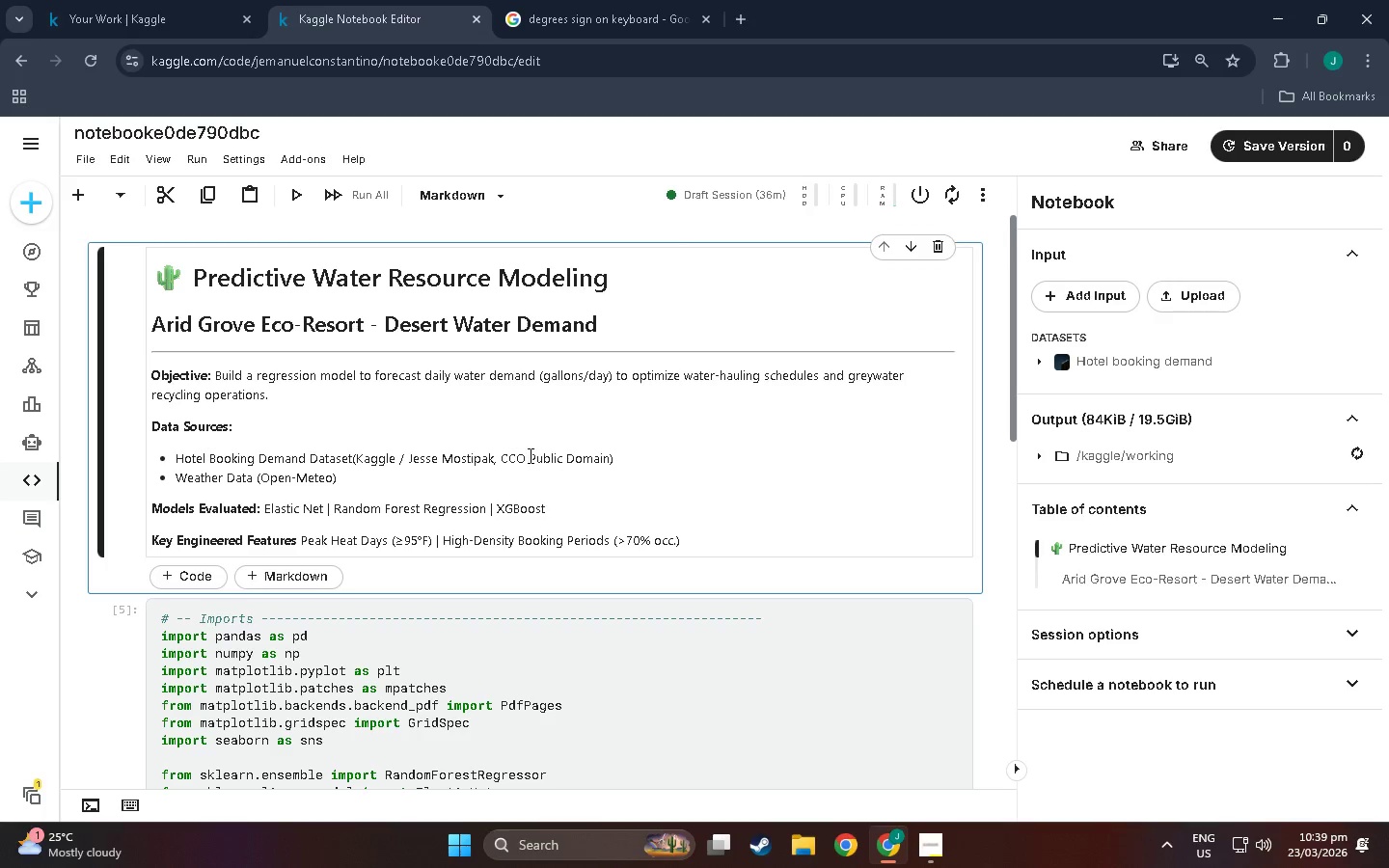 
double_click([528, 455])
 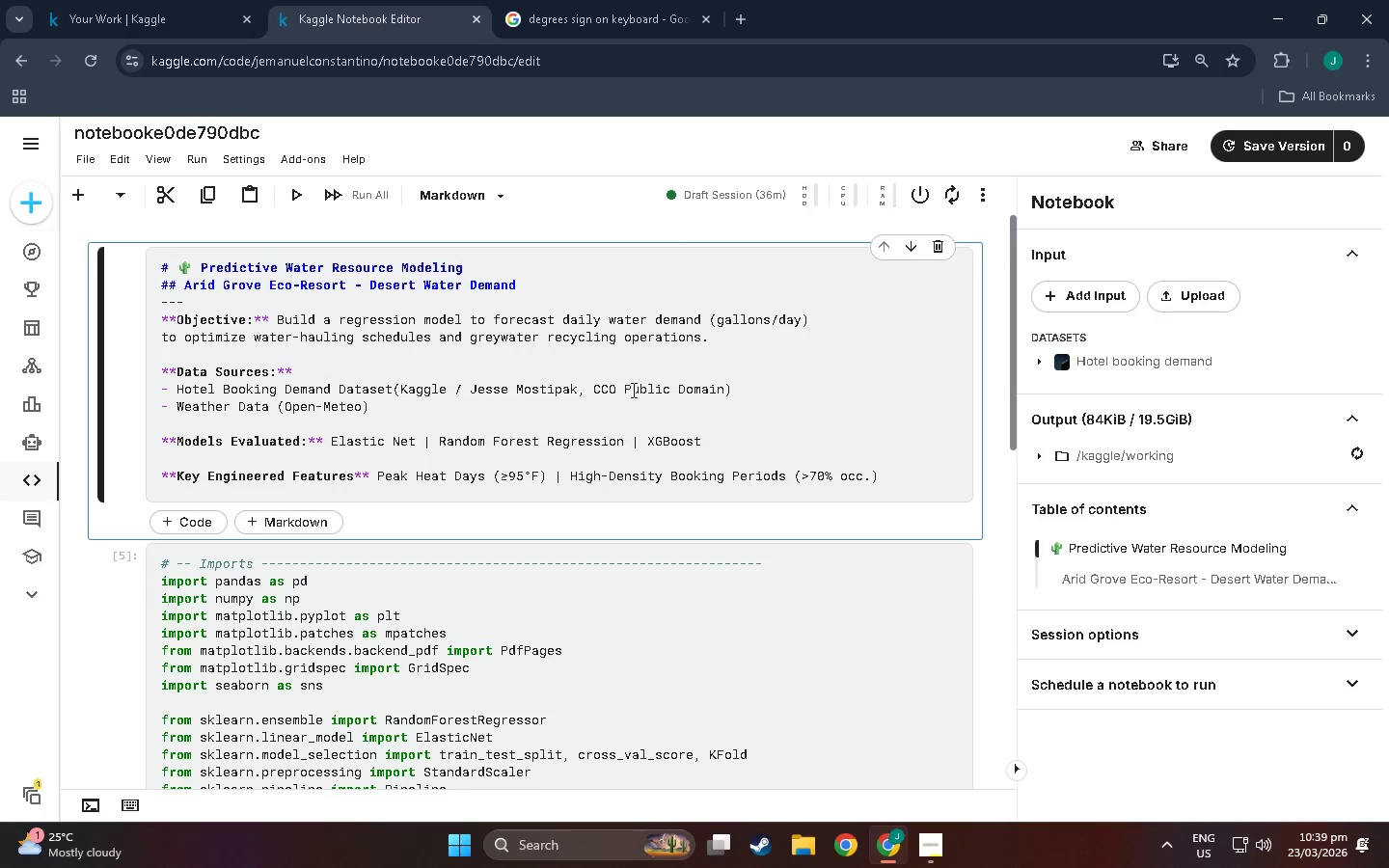 
double_click([617, 387])
 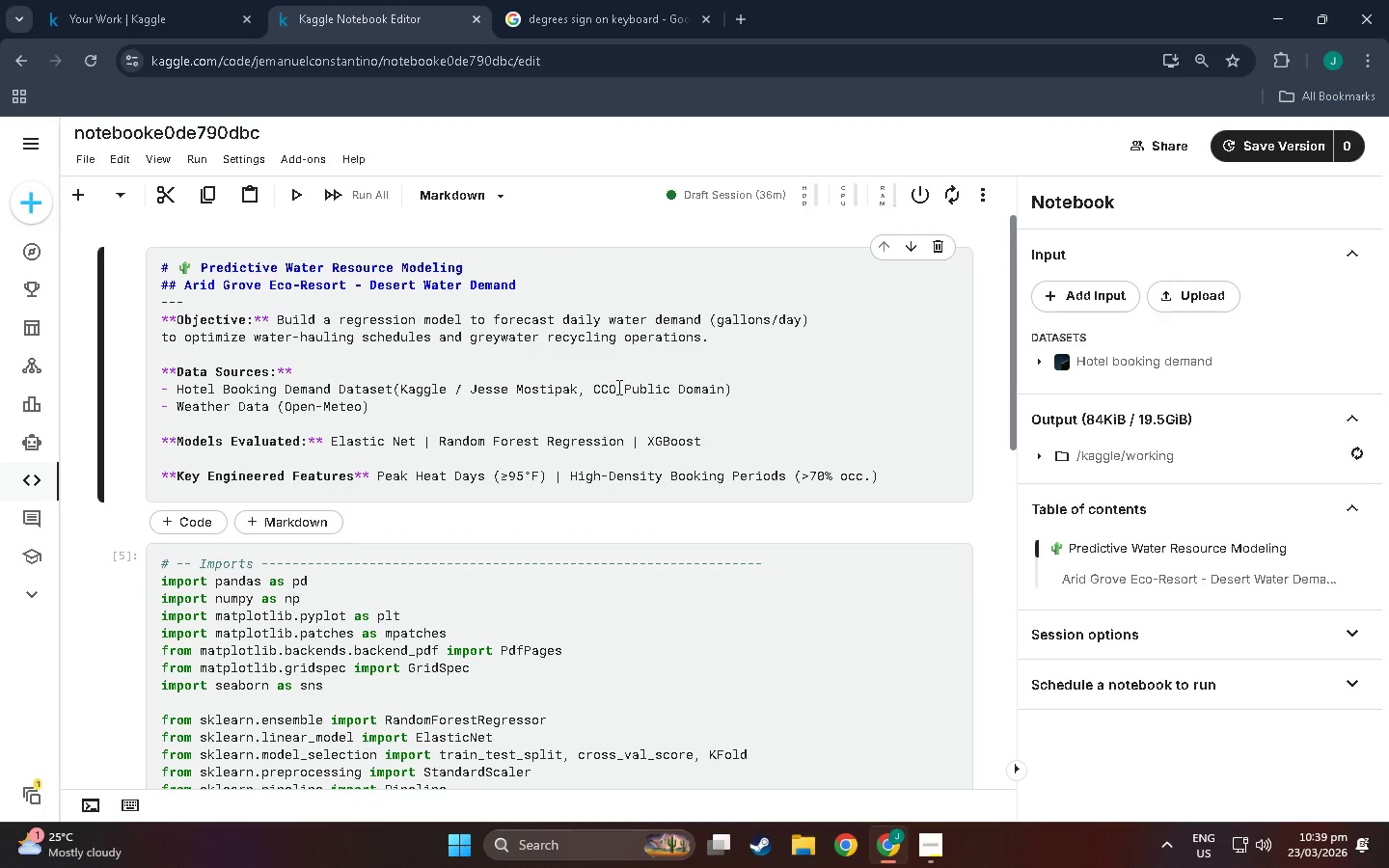 
key(Backspace)
 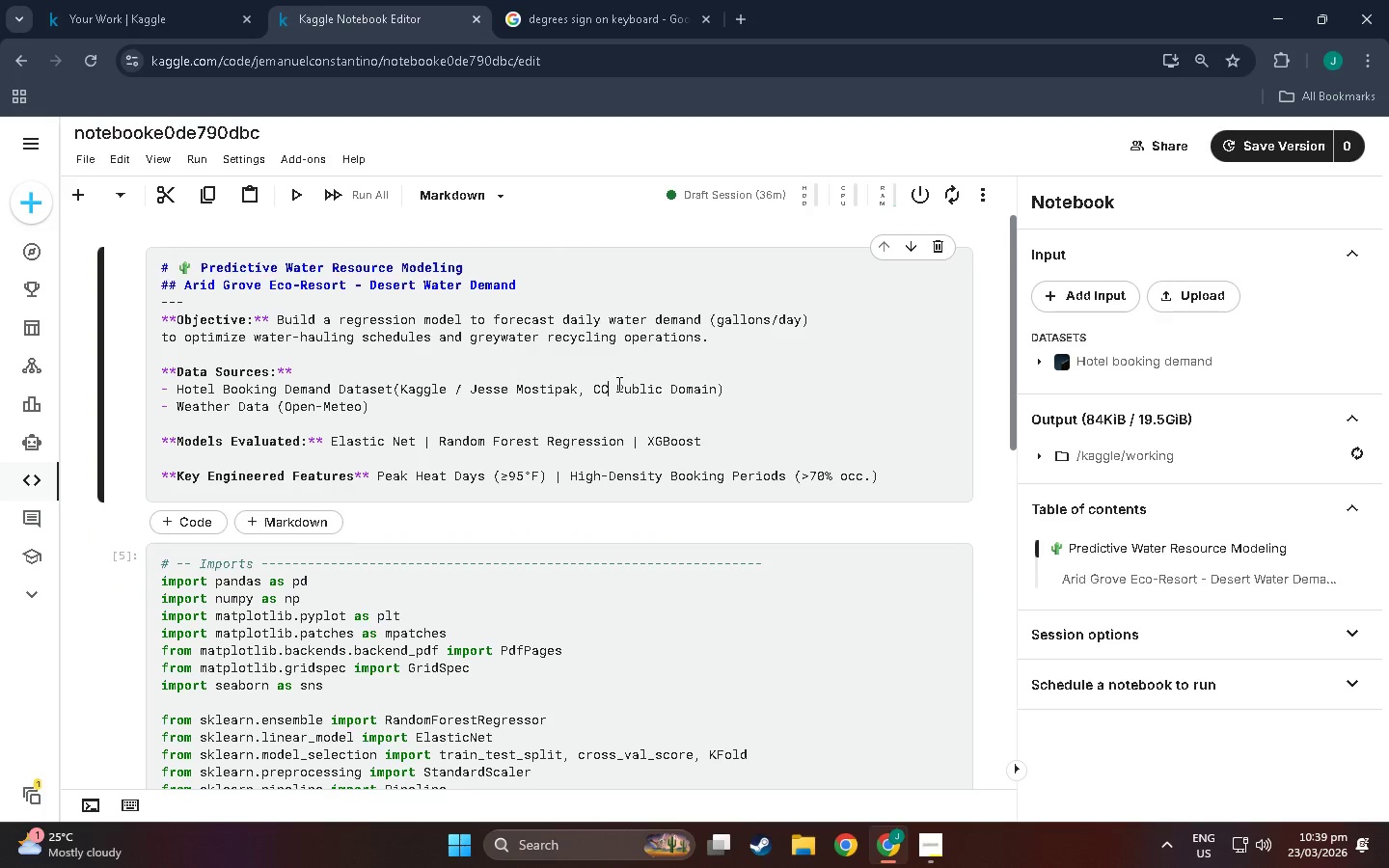 
key(0)
 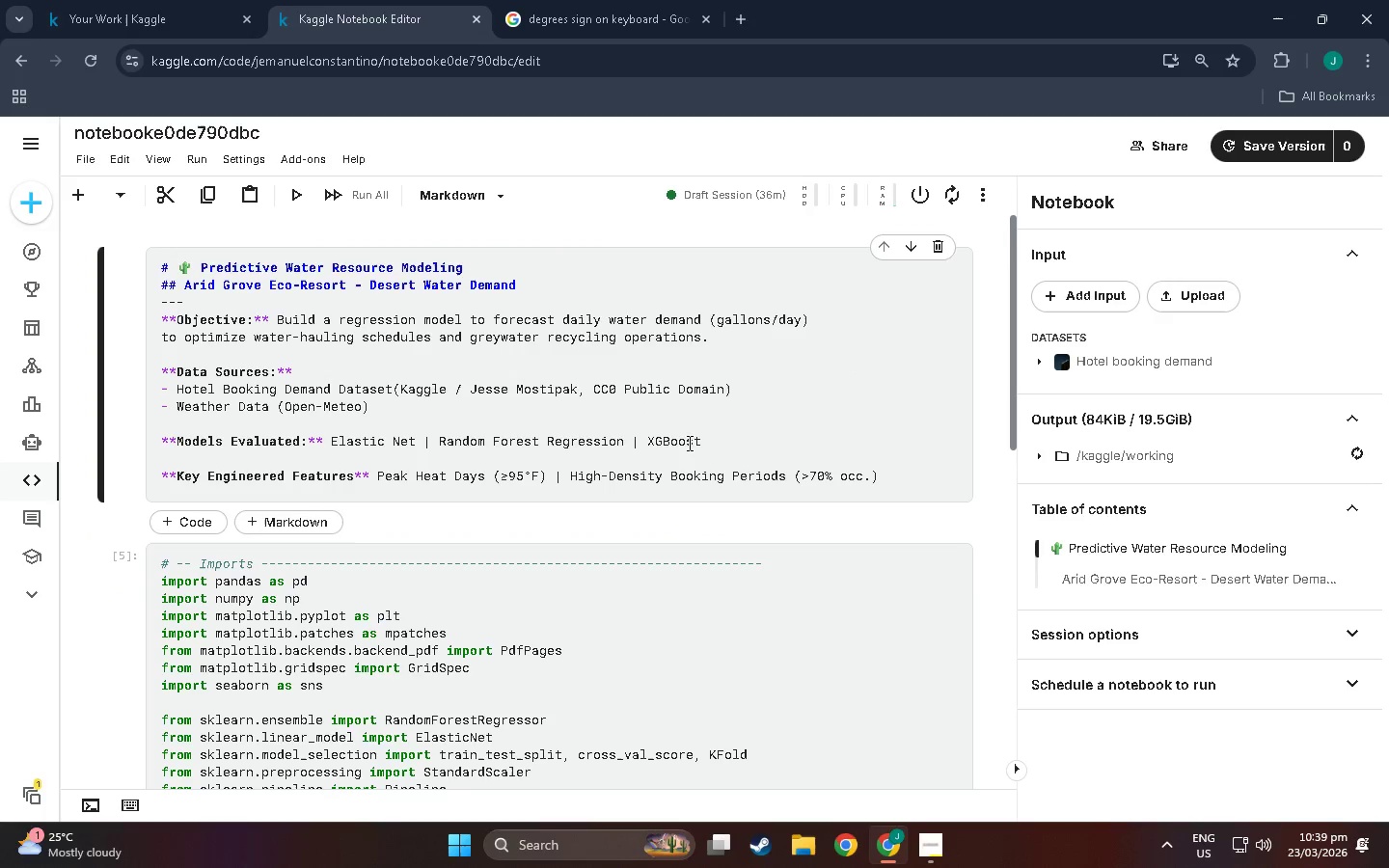 
scroll: coordinate [524, 574], scroll_direction: down, amount: 26.0
 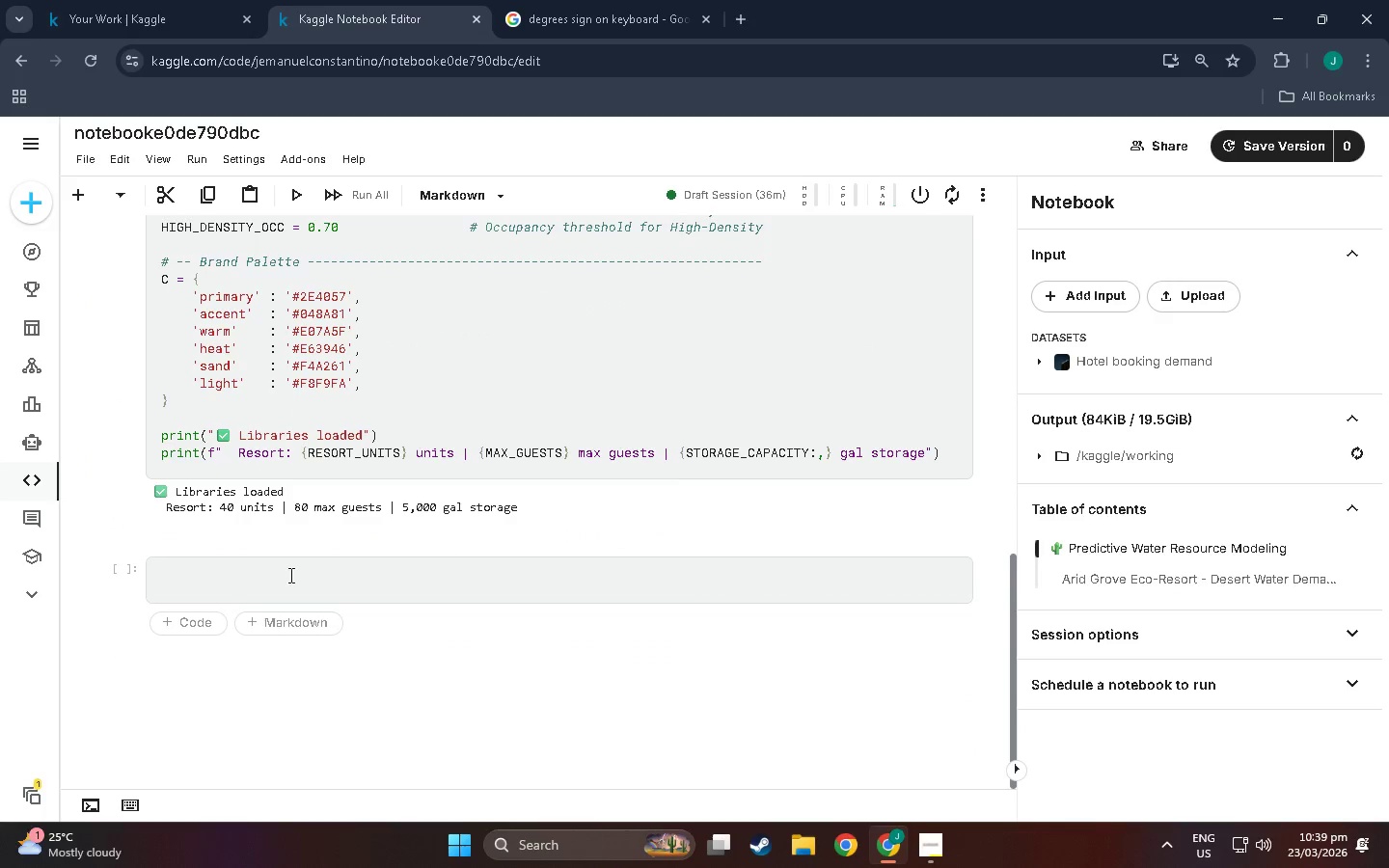 
left_click([289, 575])
 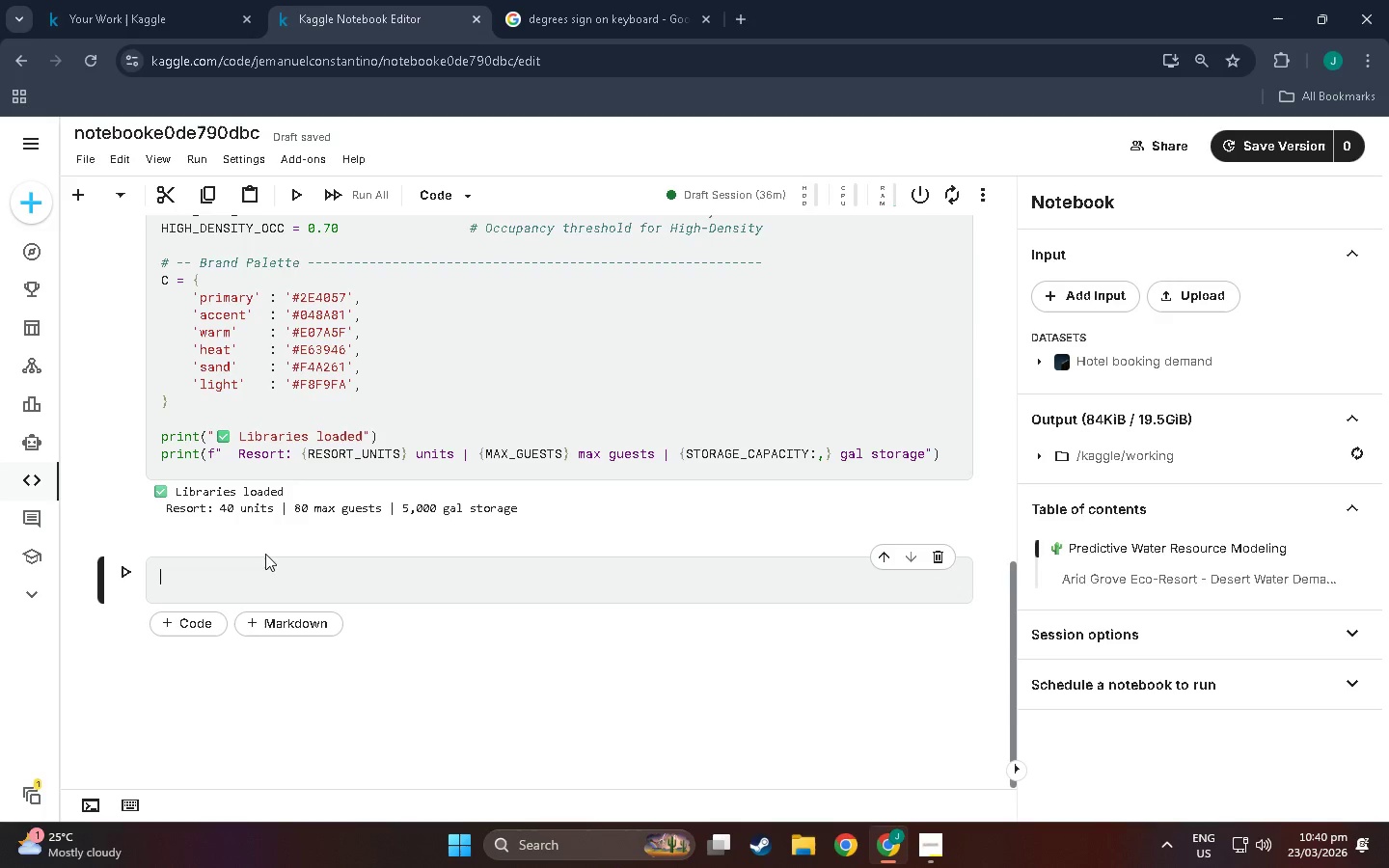 
wait(19.69)
 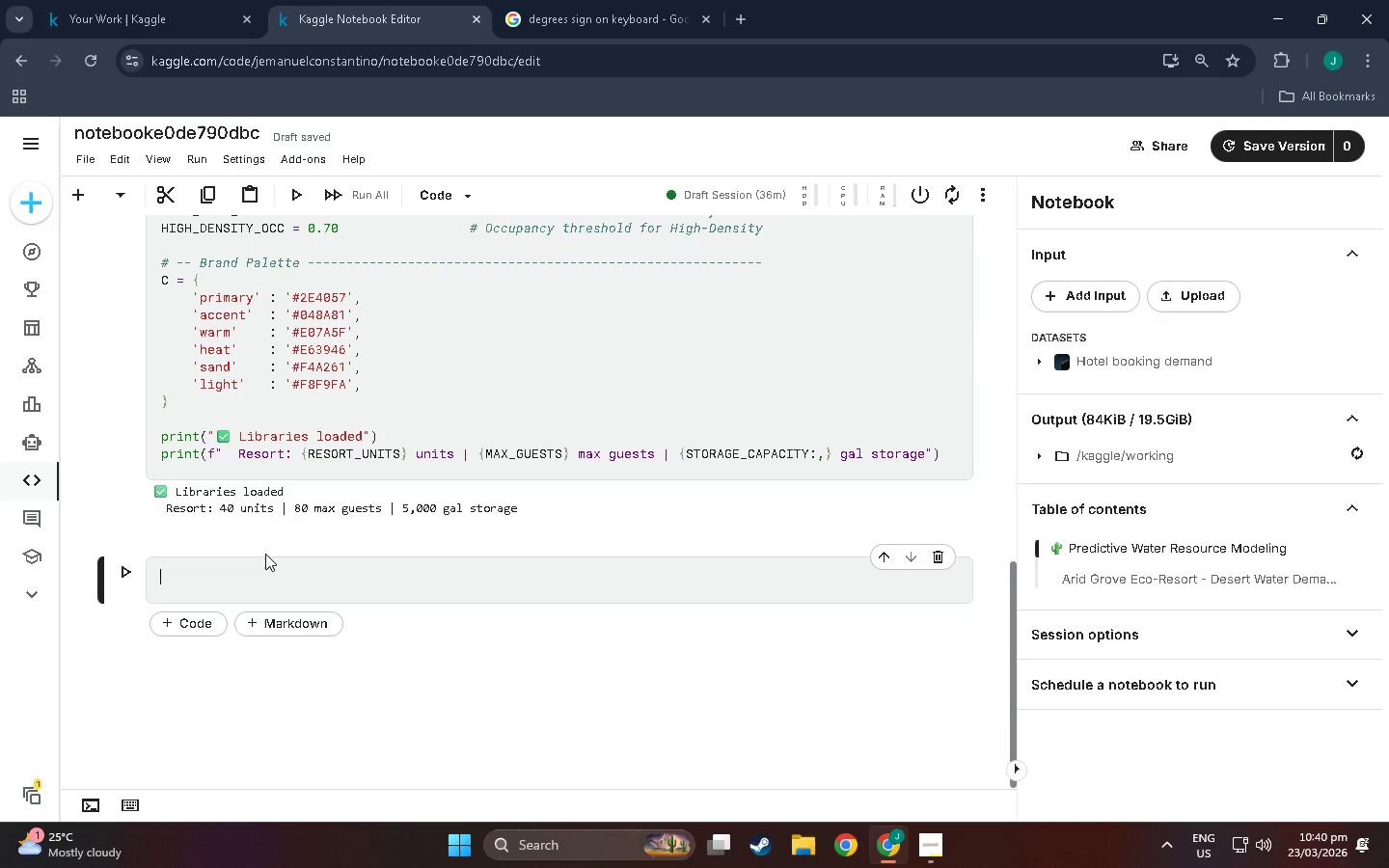 
hold_key(key=ShiftLeft, duration=1.53)
 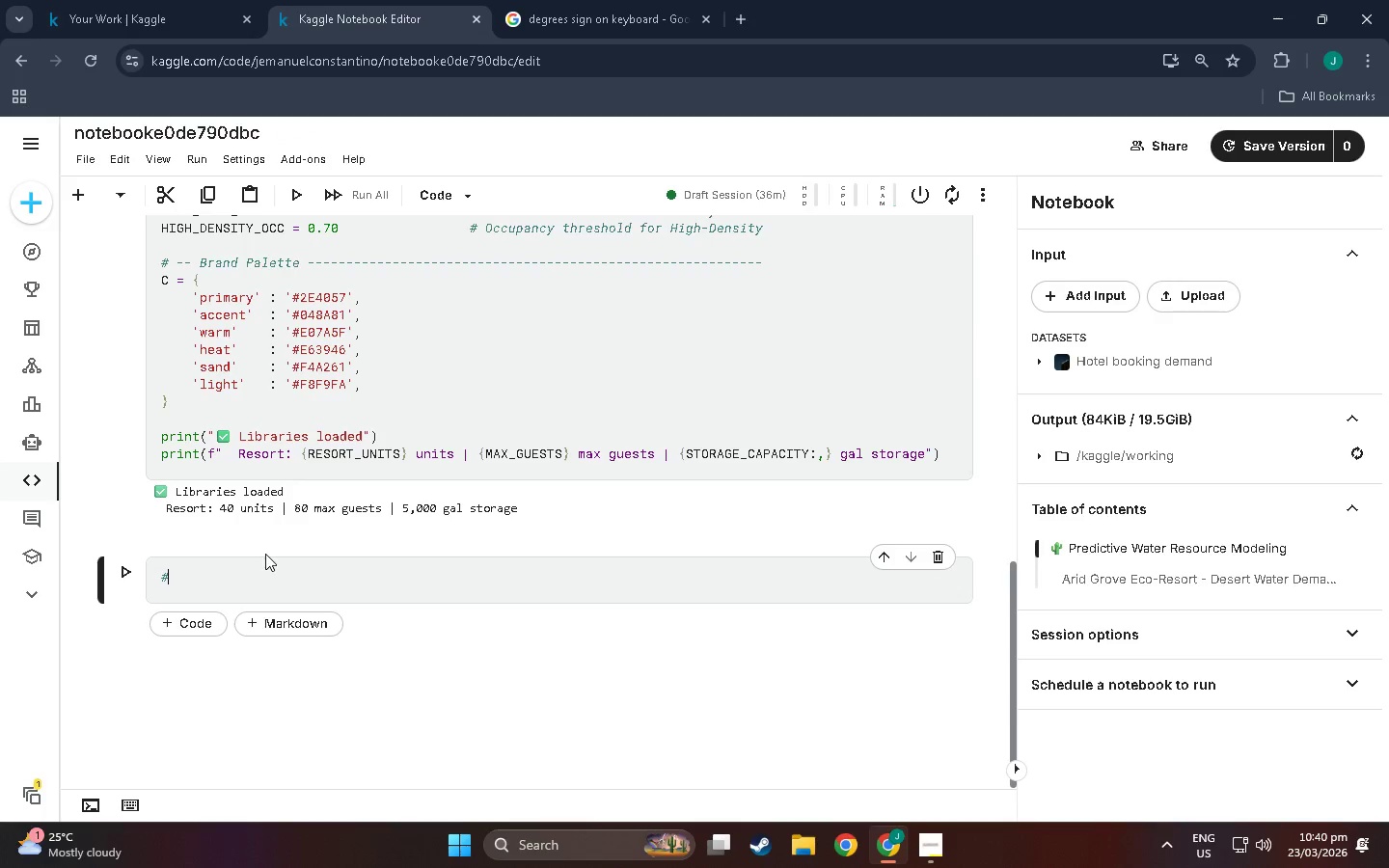 
type(#Load)
key(Backspace)
key(Backspace)
key(Backspace)
key(Backspace)
type( Load Hotel Booking Dataset)
 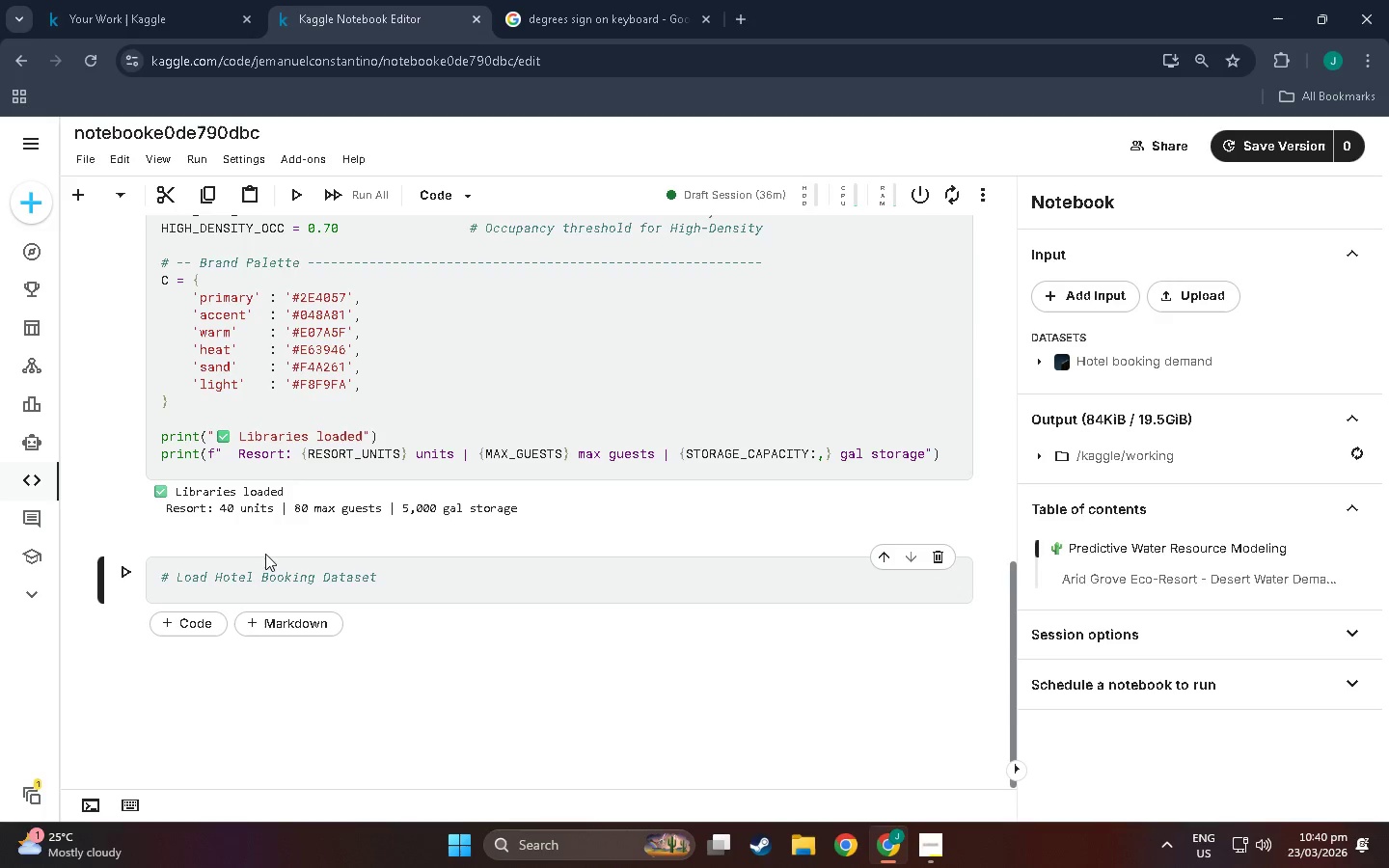 
scroll: coordinate [313, 610], scroll_direction: up, amount: 23.0
 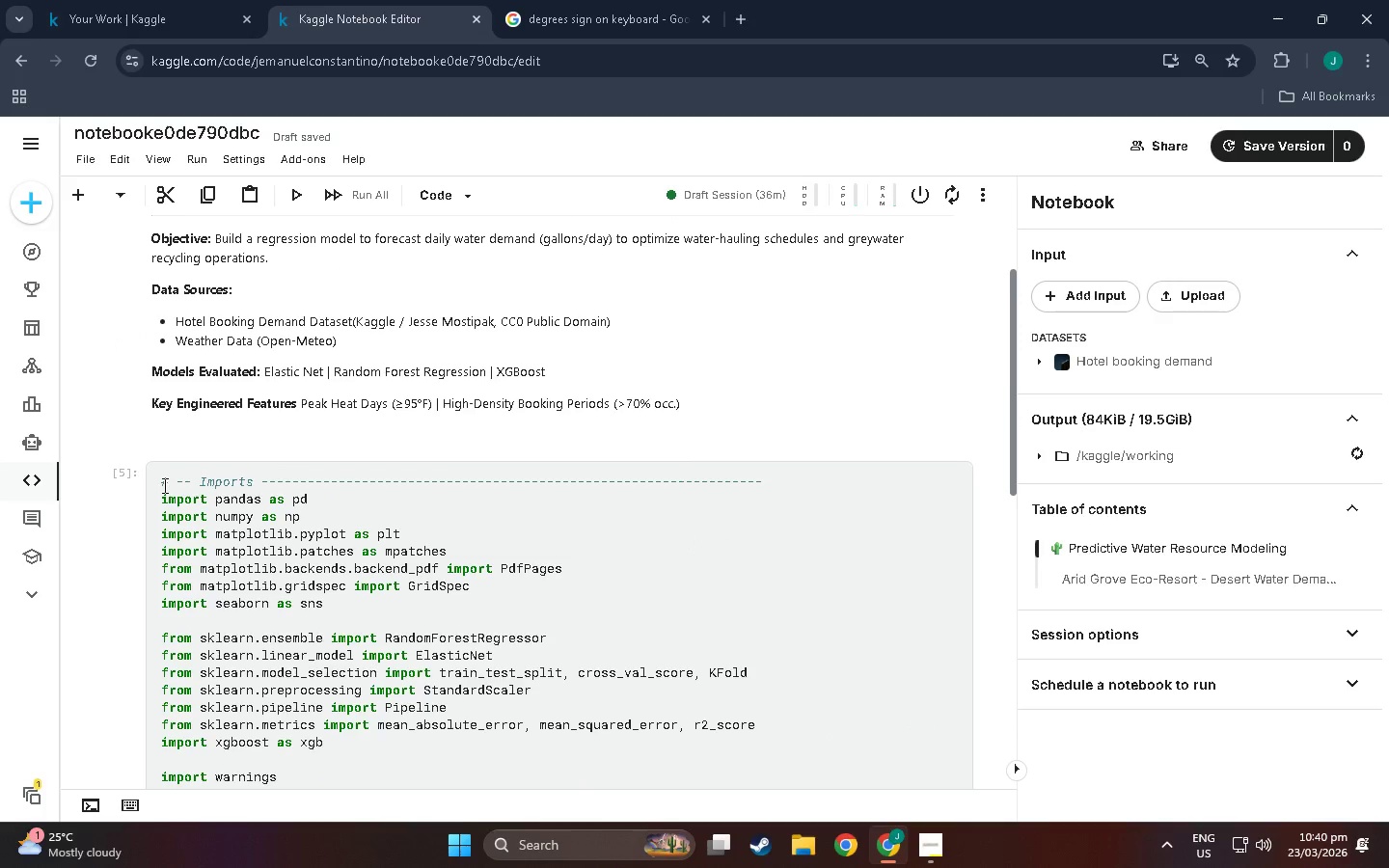 
left_click([156, 483])
 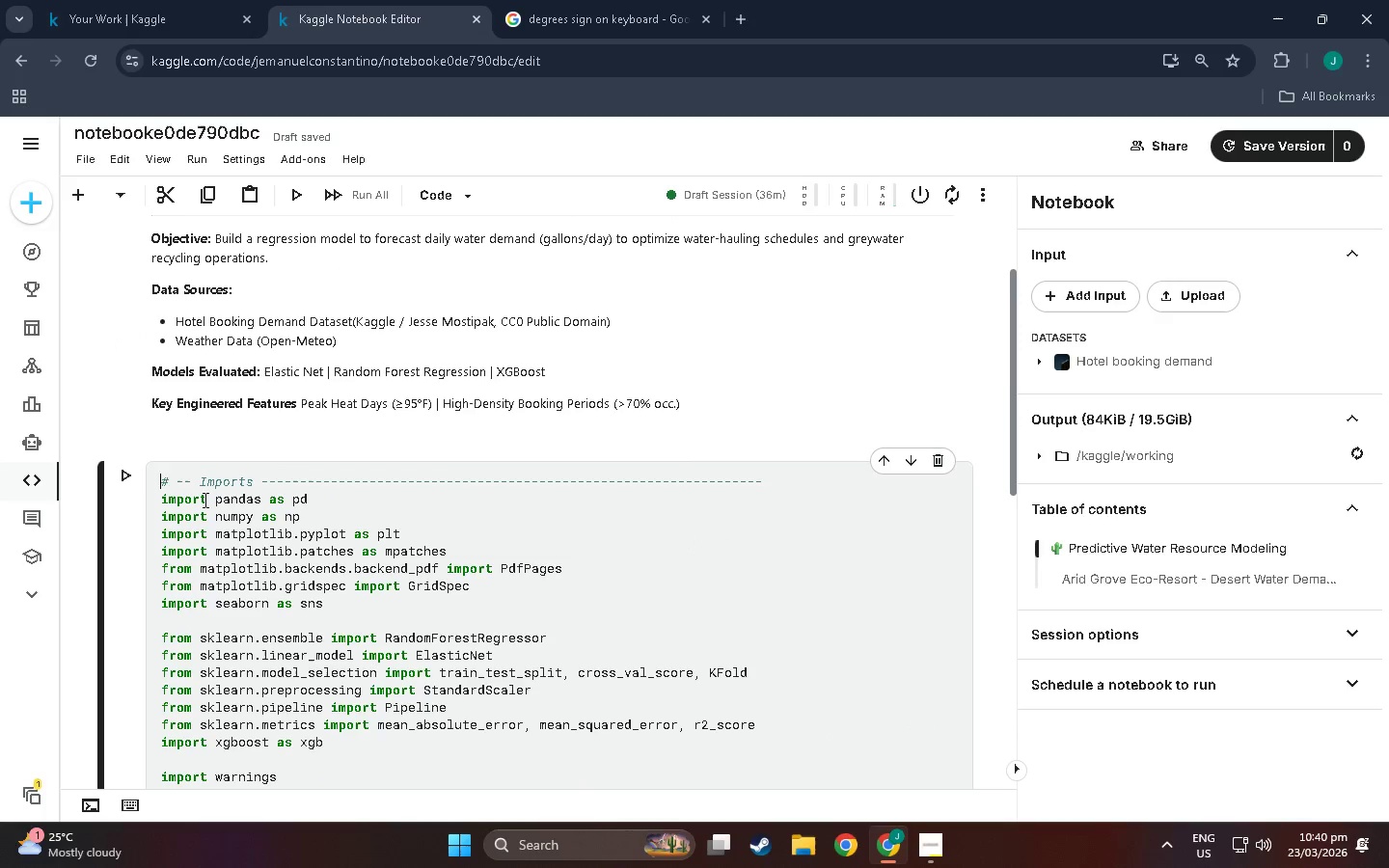 
key(Enter)
 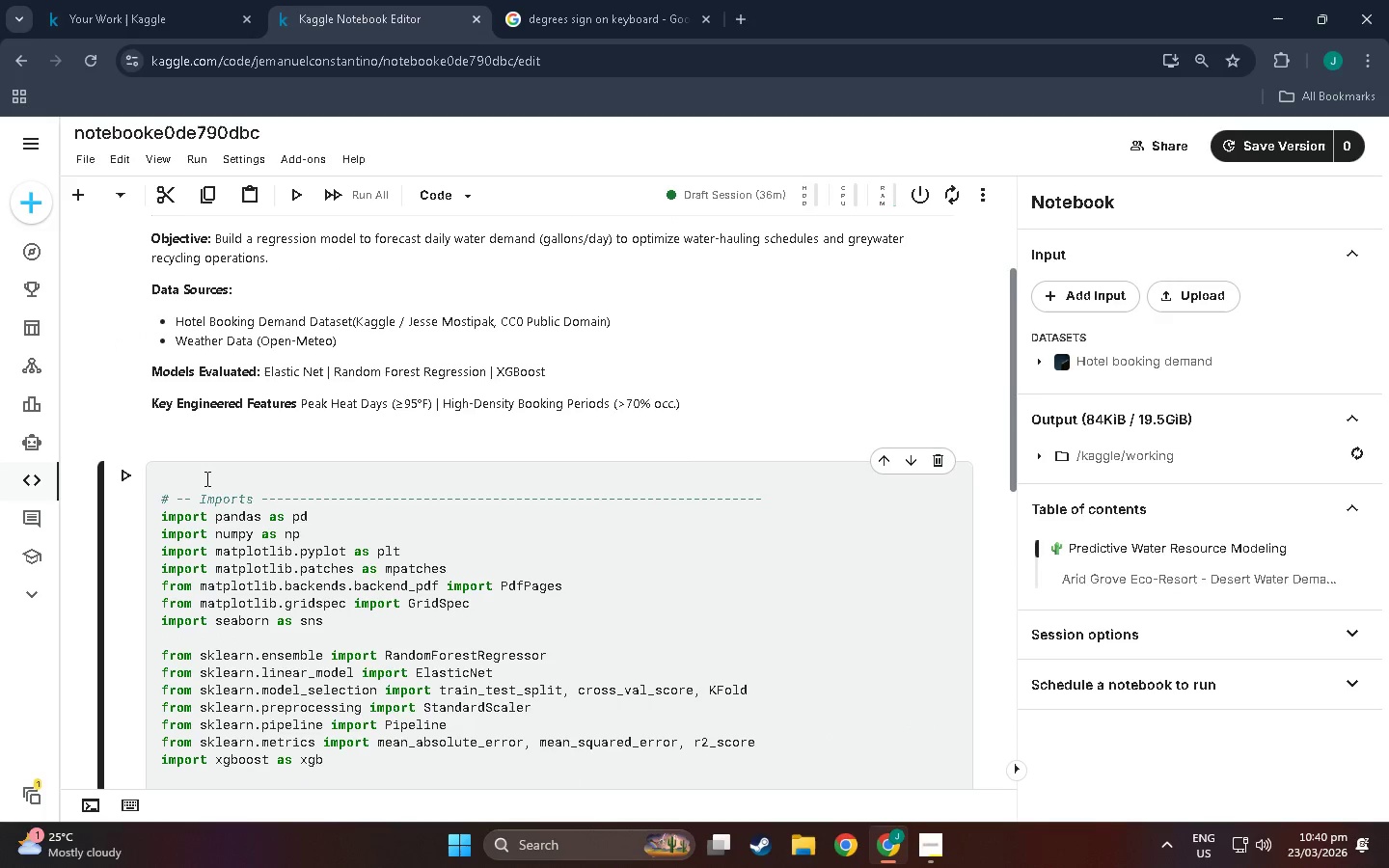 
left_click([205, 478])
 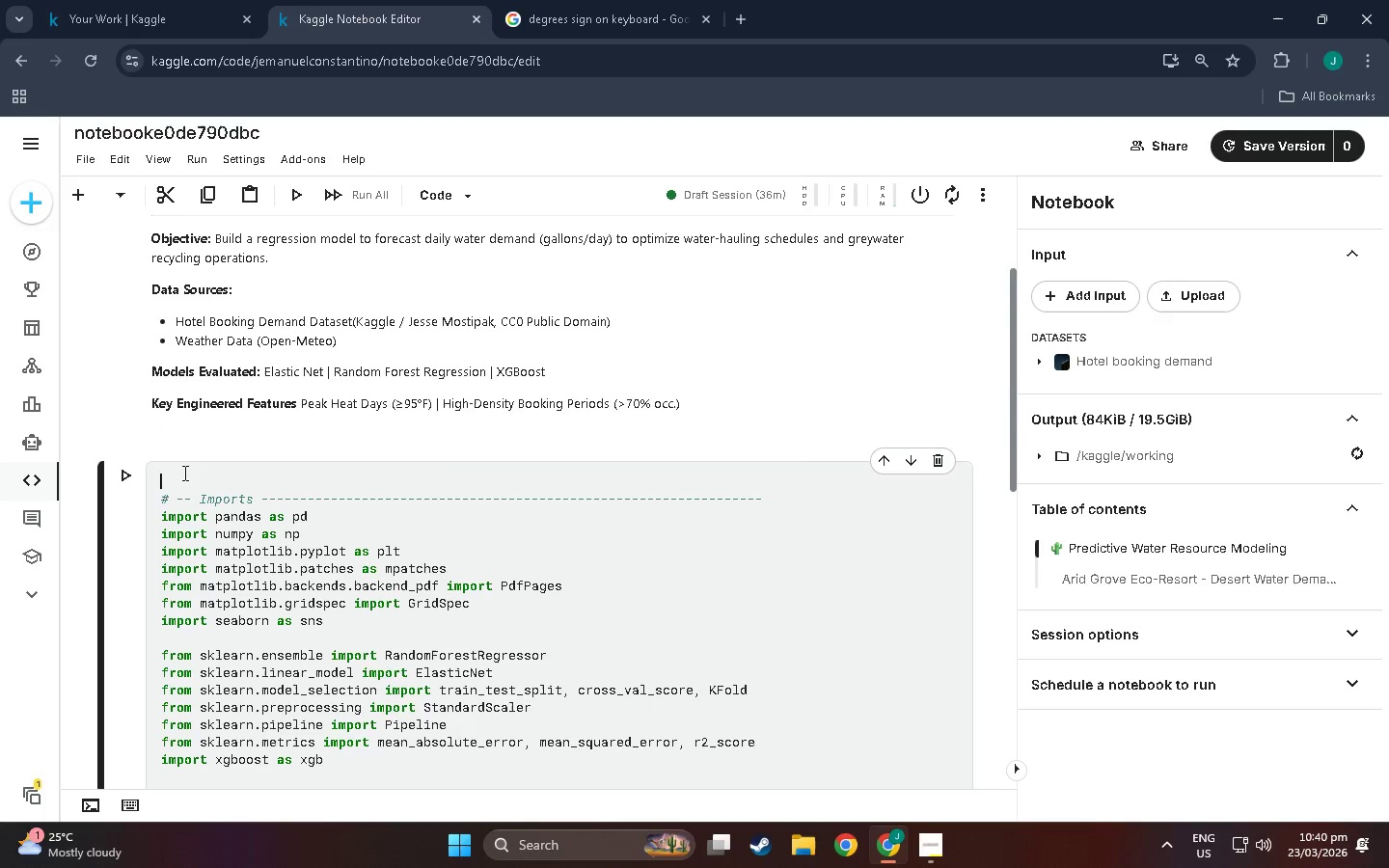 
type(# Imports & Configurationb)
key(Backspace)
 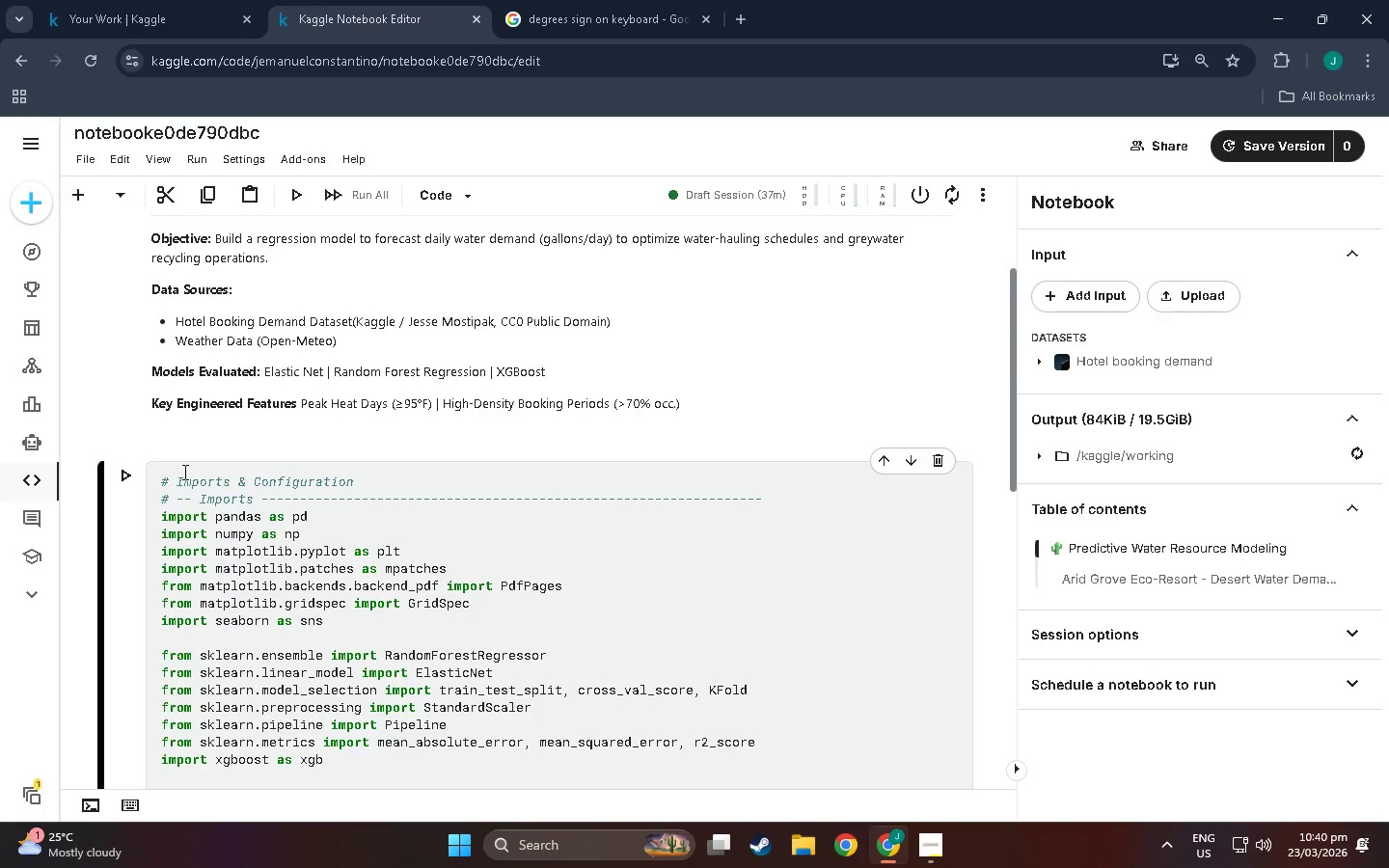 
scroll: coordinate [331, 531], scroll_direction: up, amount: 9.0
 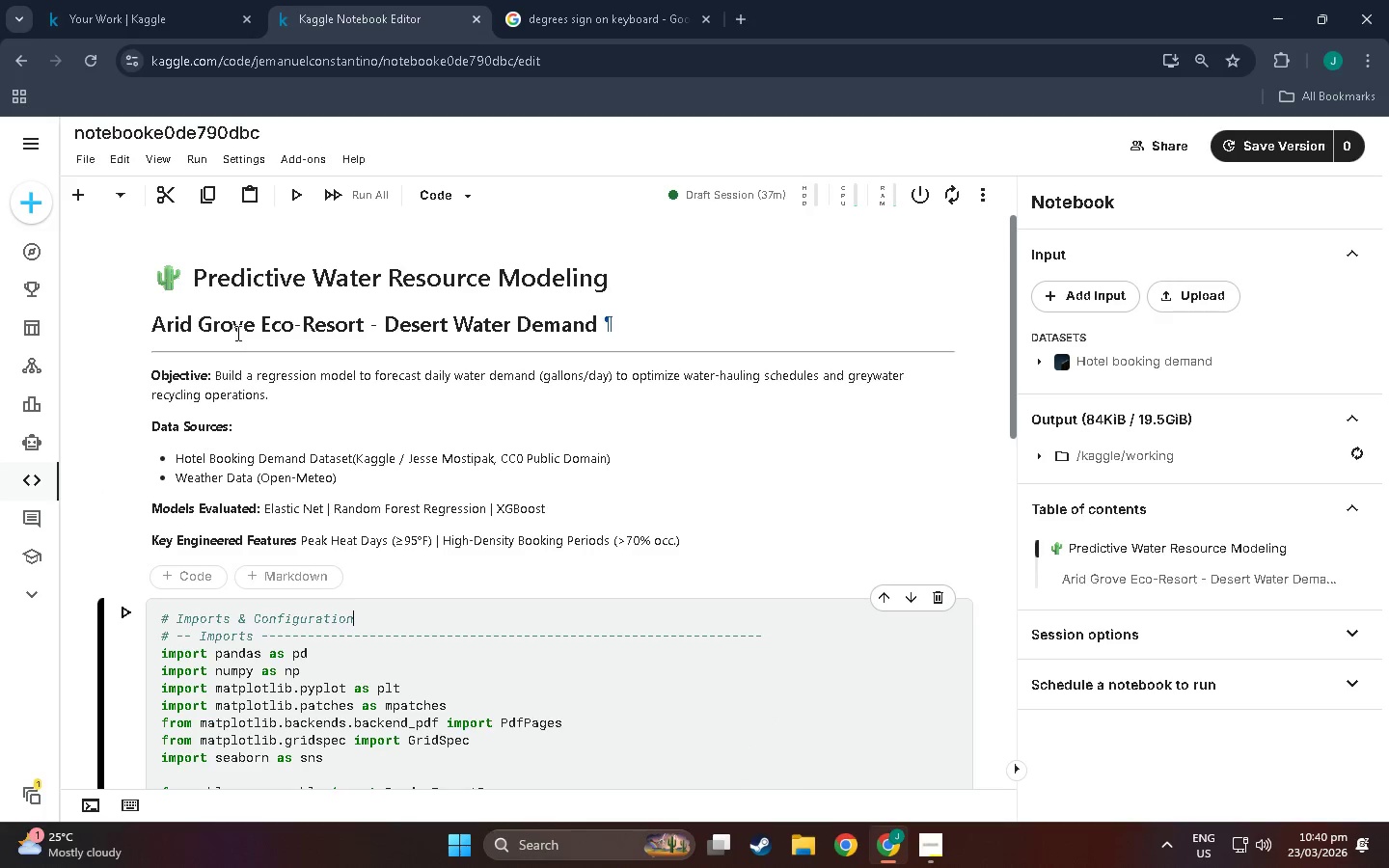 
scroll: coordinate [280, 395], scroll_direction: down, amount: 24.0
 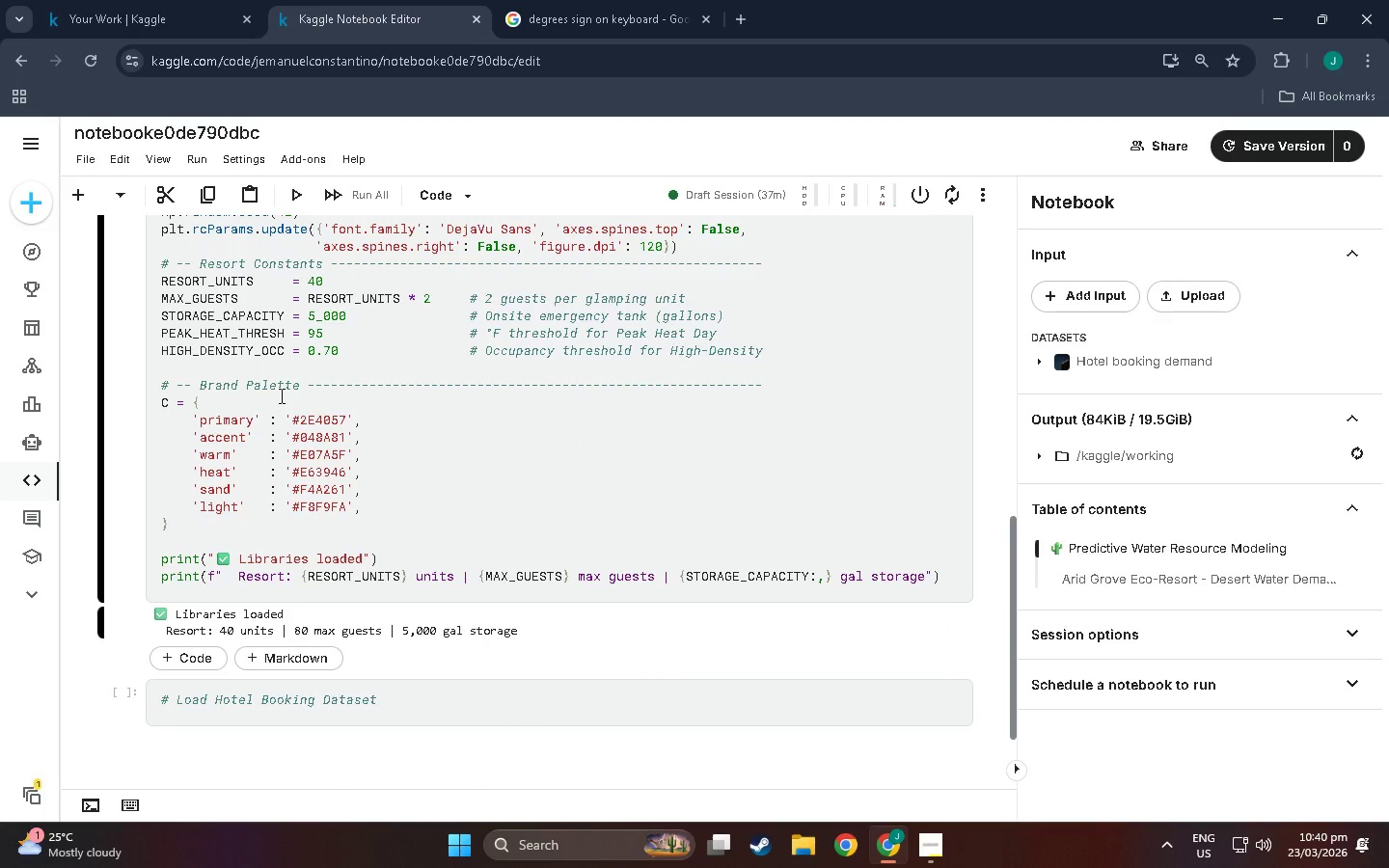 
key(Shift+Enter)
 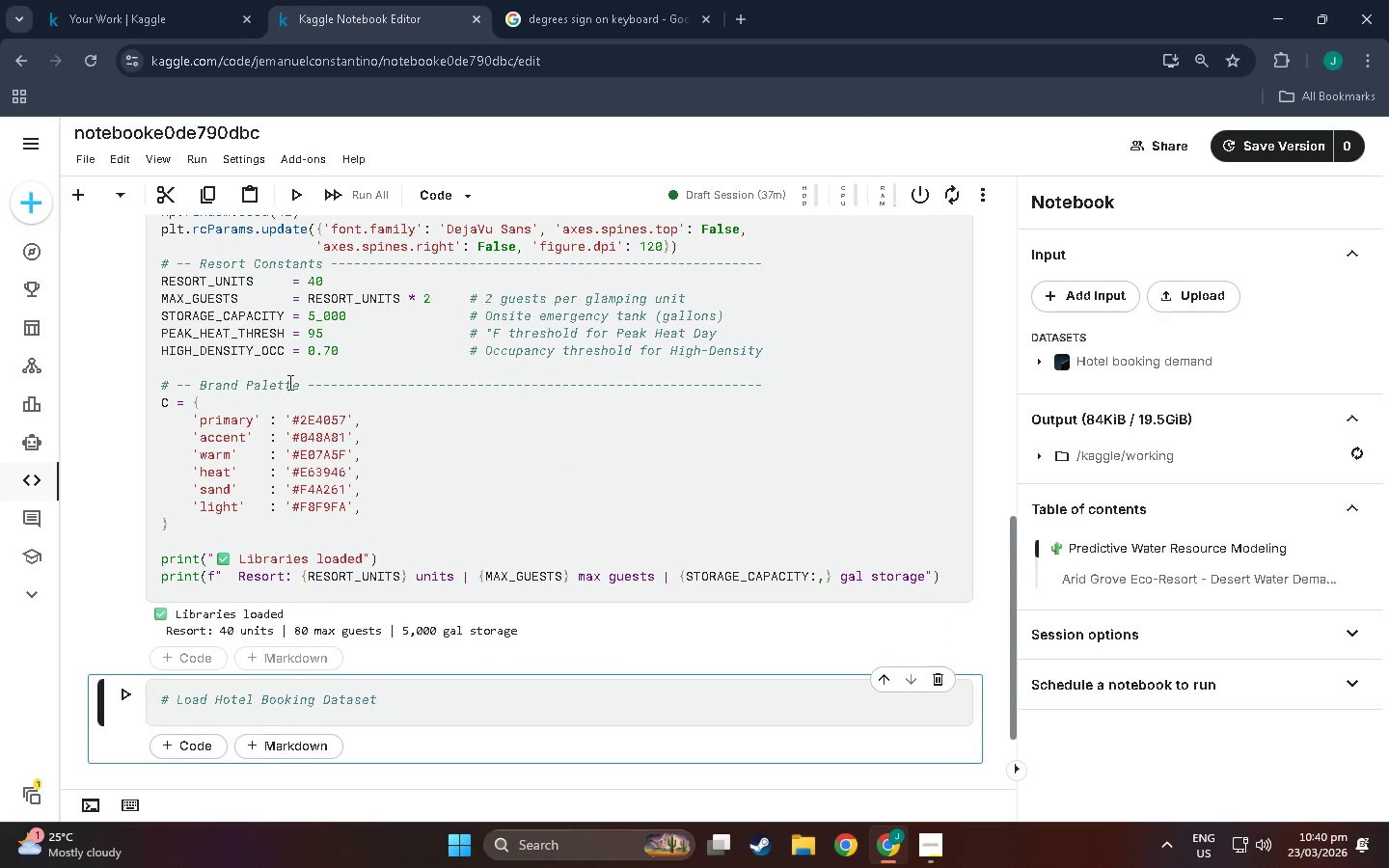 
scroll: coordinate [307, 436], scroll_direction: up, amount: 21.0
 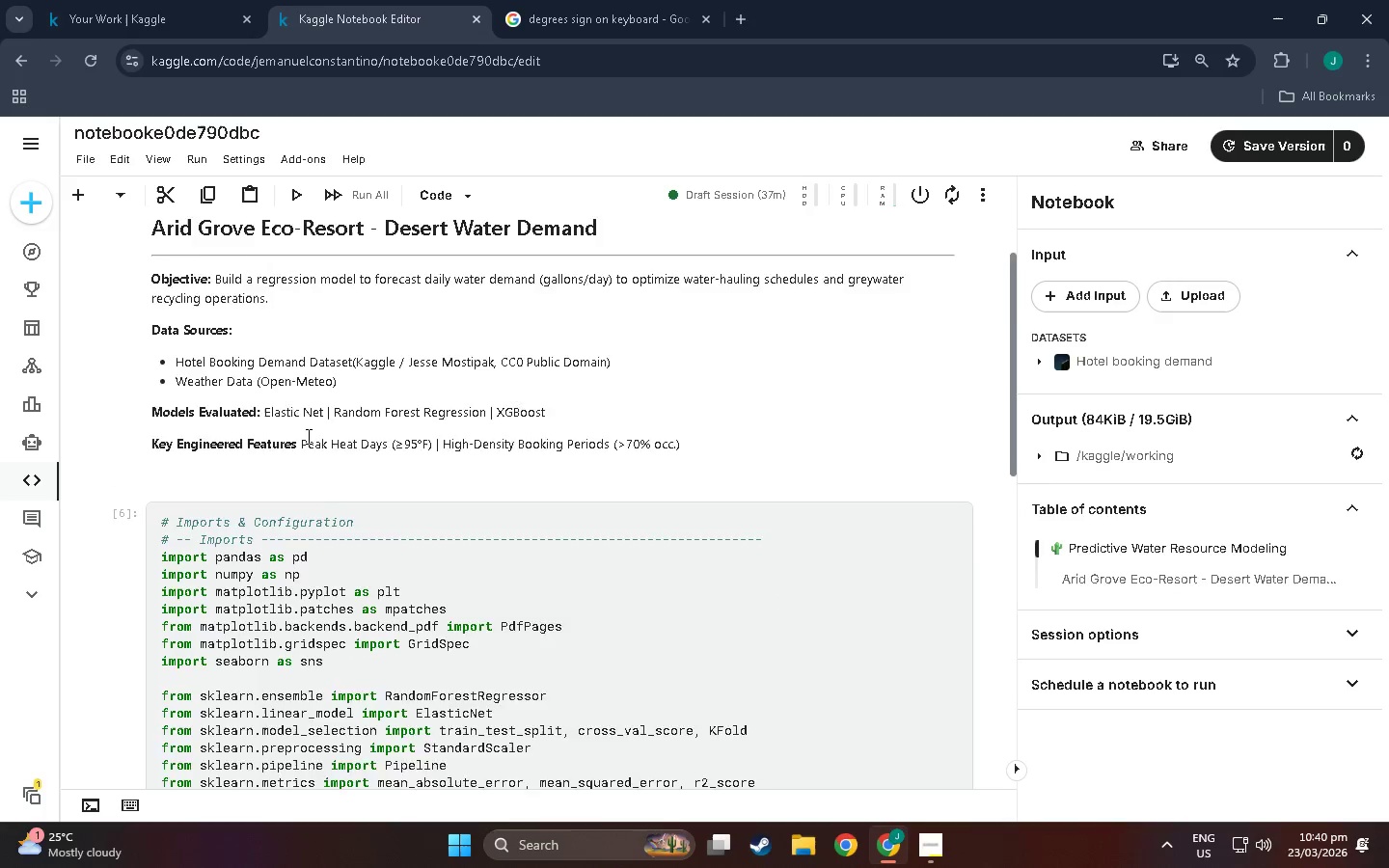 
scroll: coordinate [307, 452], scroll_direction: down, amount: 29.0
 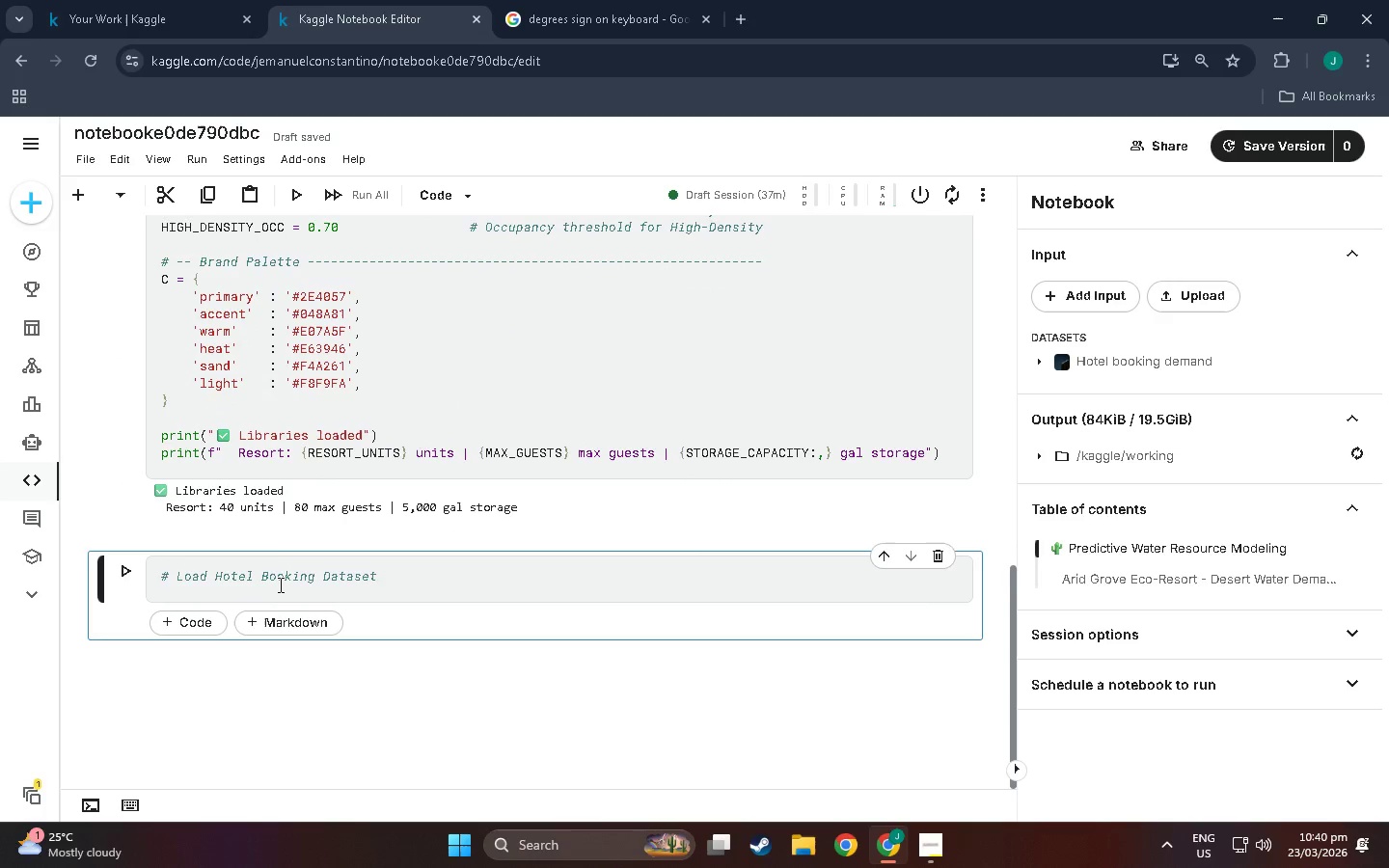 
left_click([279, 584])
 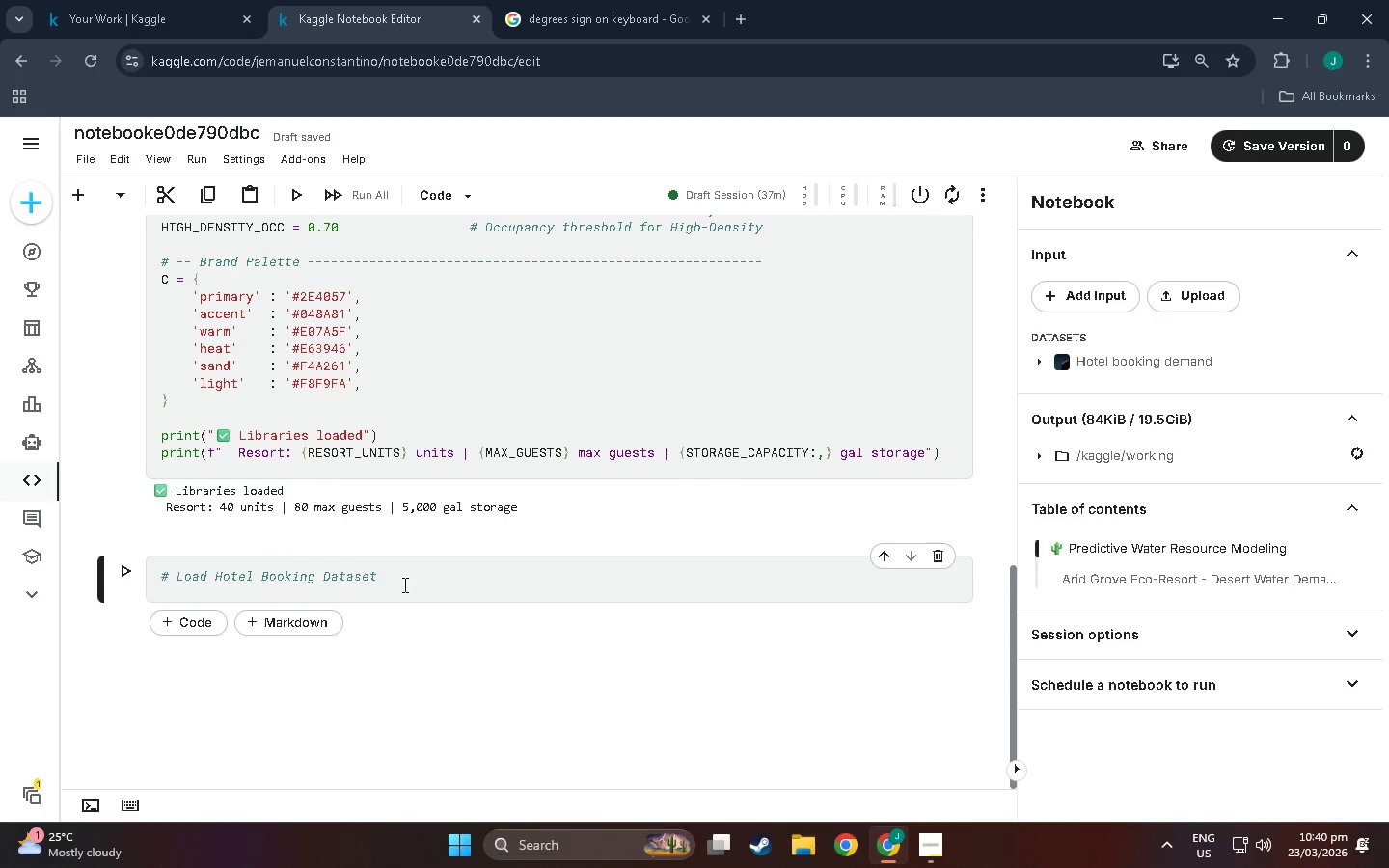 
left_click([403, 584])
 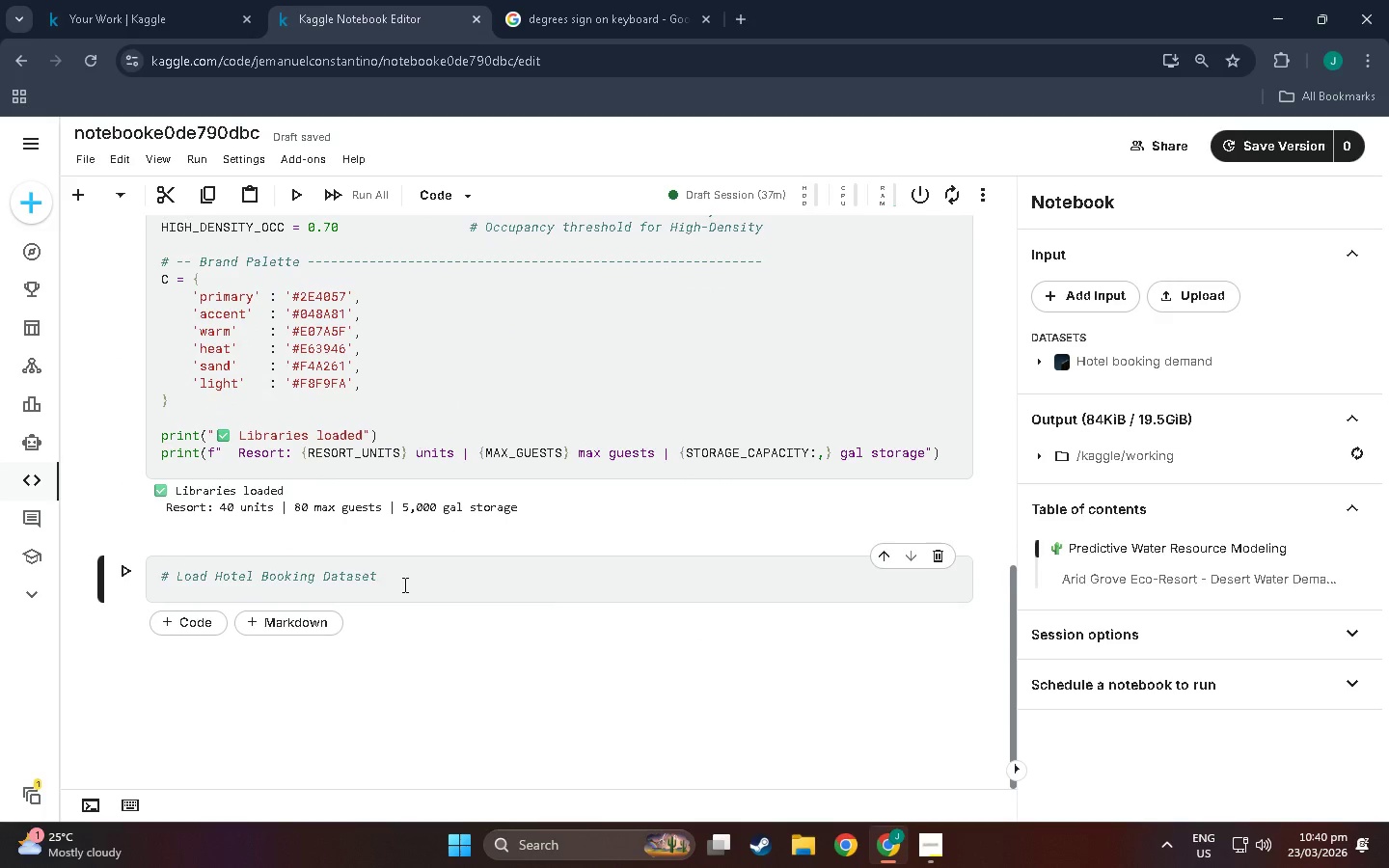 
key(Enter)
 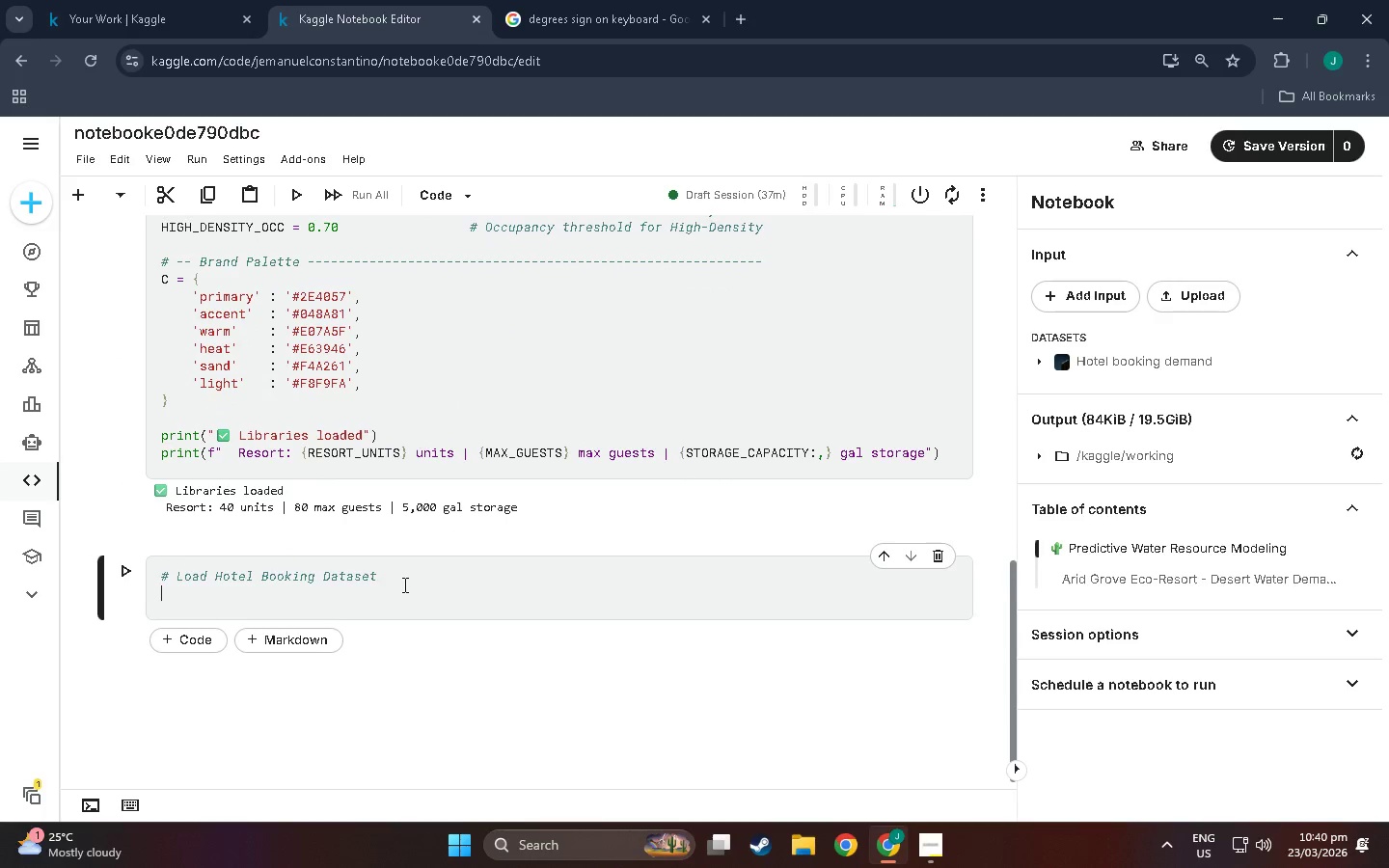 
wait(8.34)
 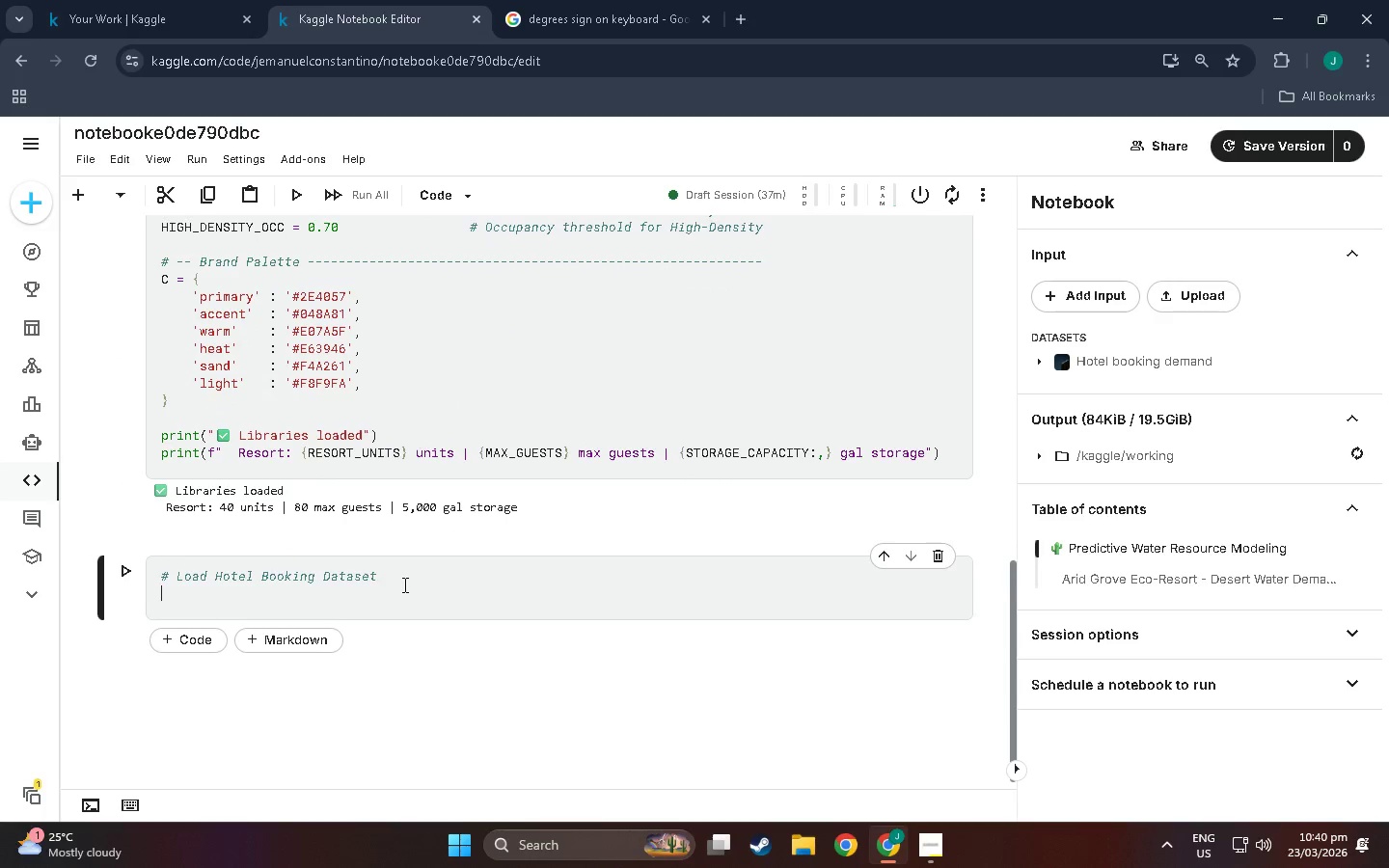 
scroll: coordinate [385, 629], scroll_direction: up, amount: 25.0
 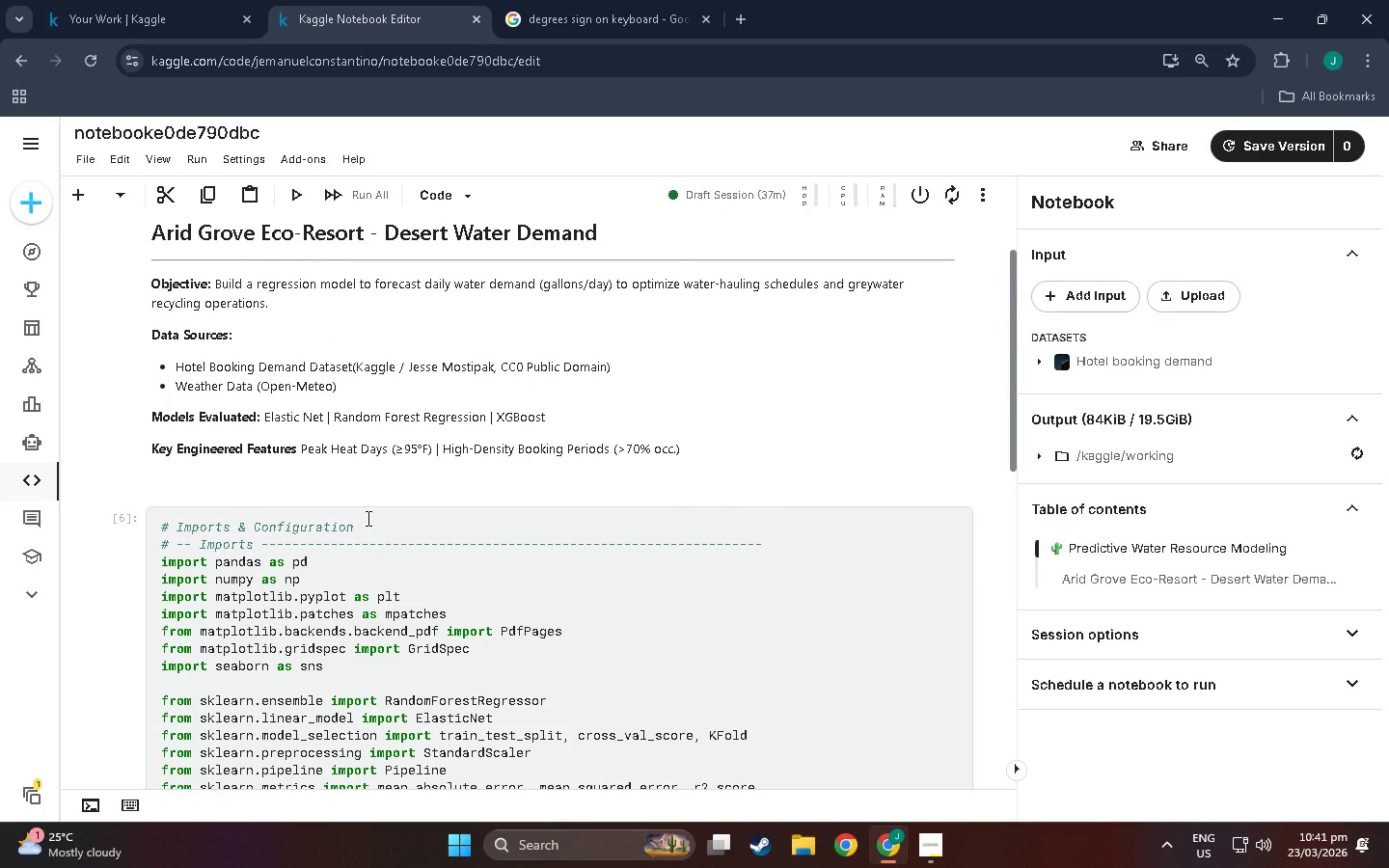 
left_click_drag(start_coordinate=[366, 527], to_coordinate=[160, 528])
 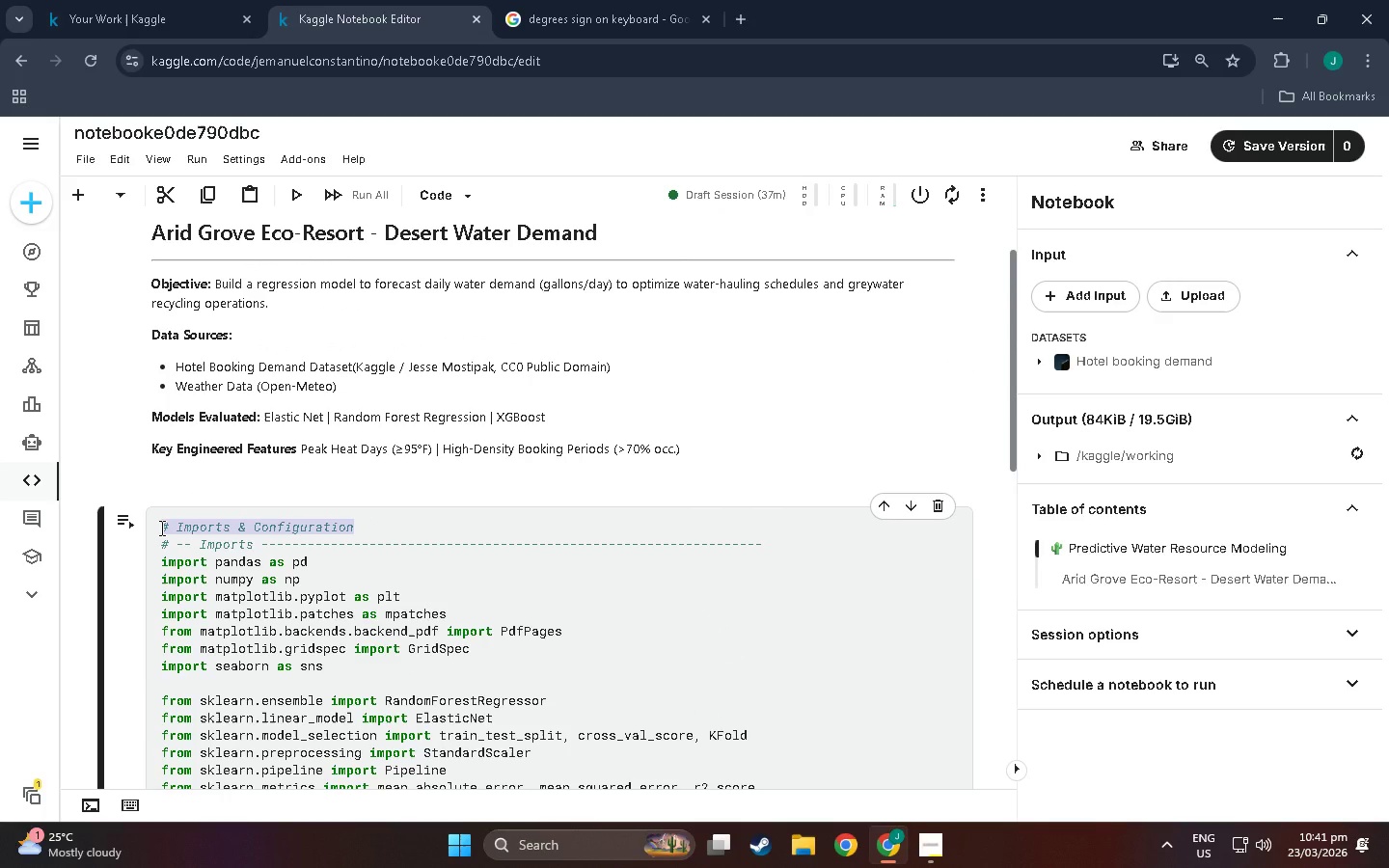 
key(Control+X)
 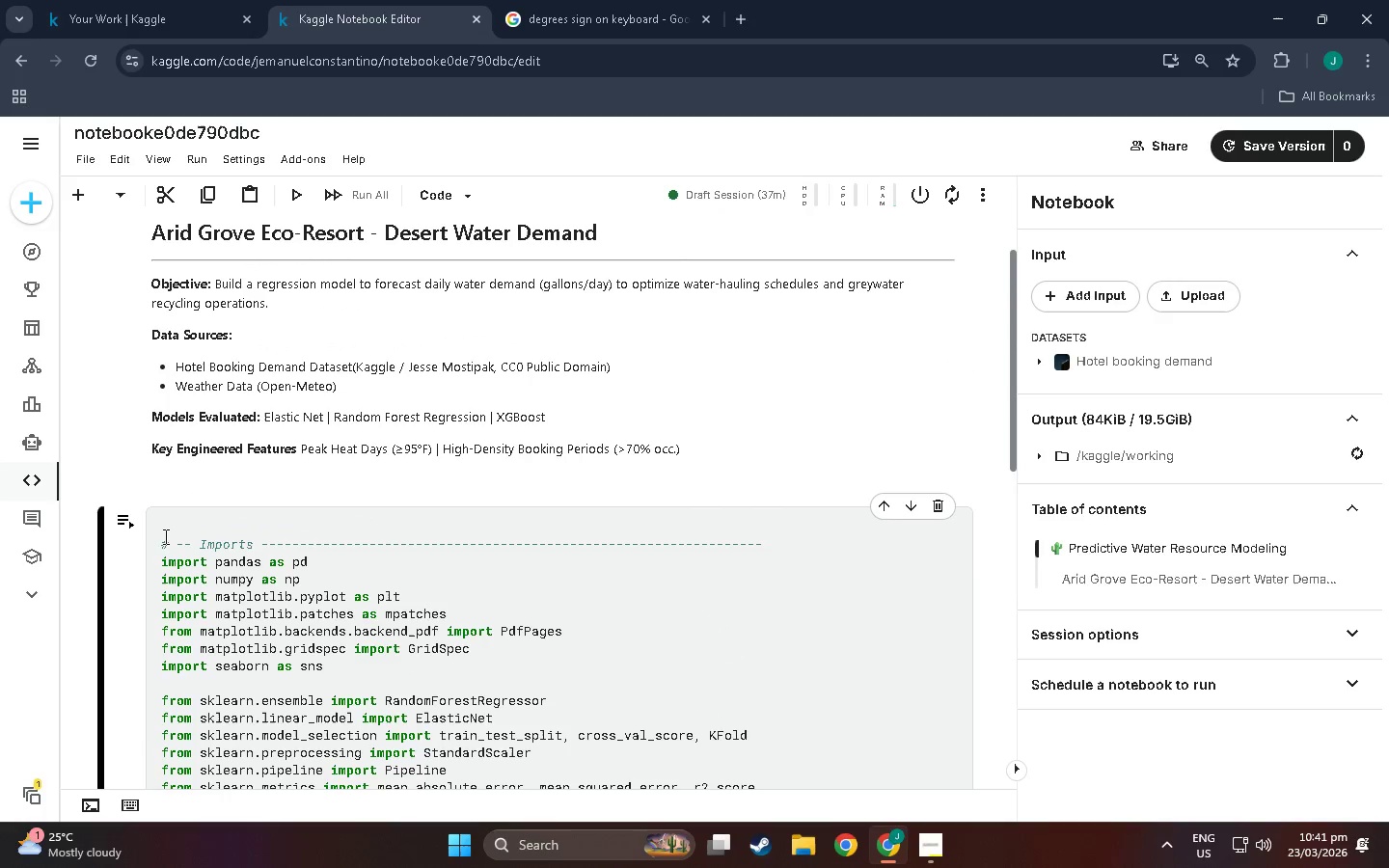 
left_click([158, 539])
 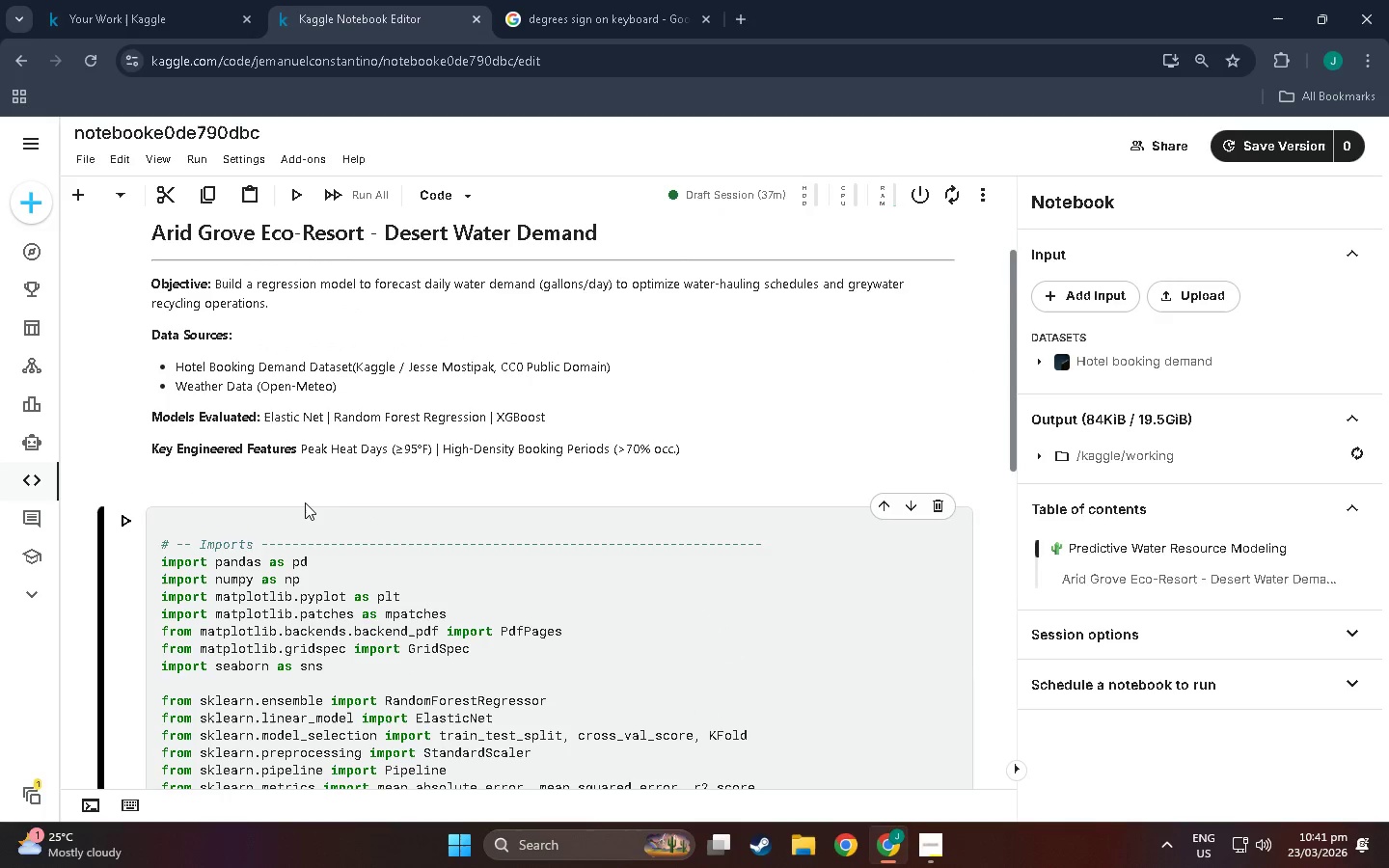 
key(Backspace)
 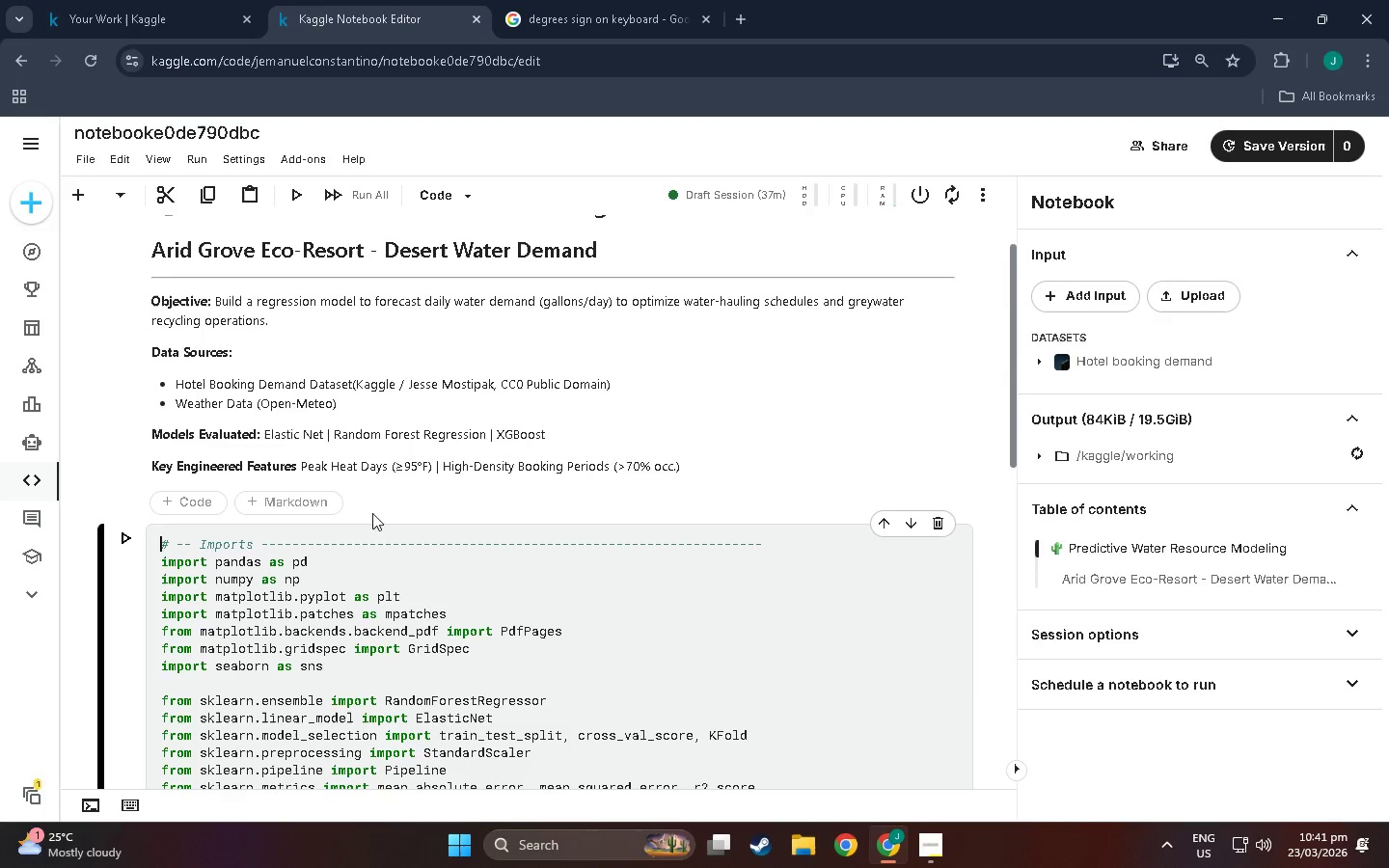 
left_click([275, 501])
 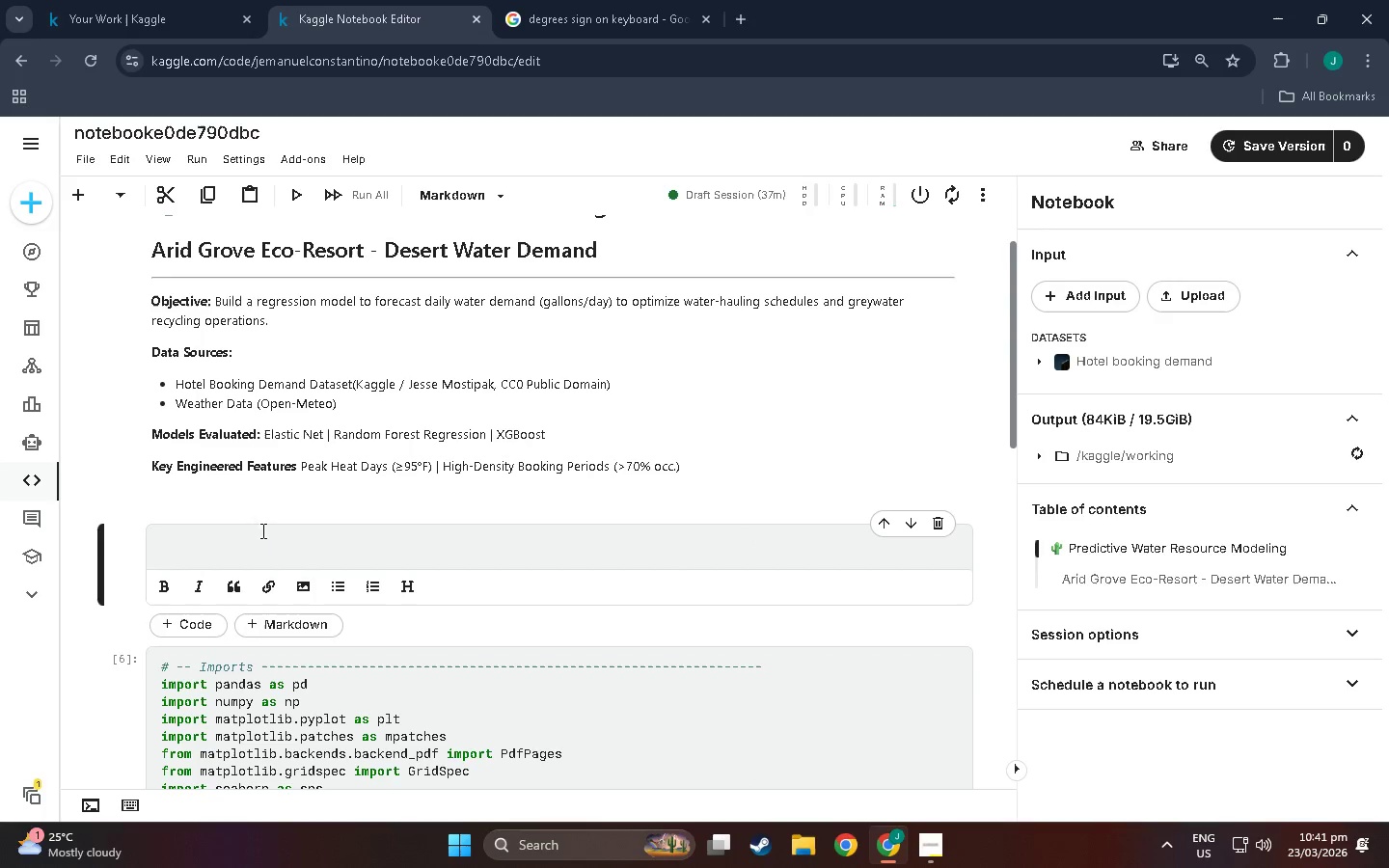 
left_click([253, 545])
 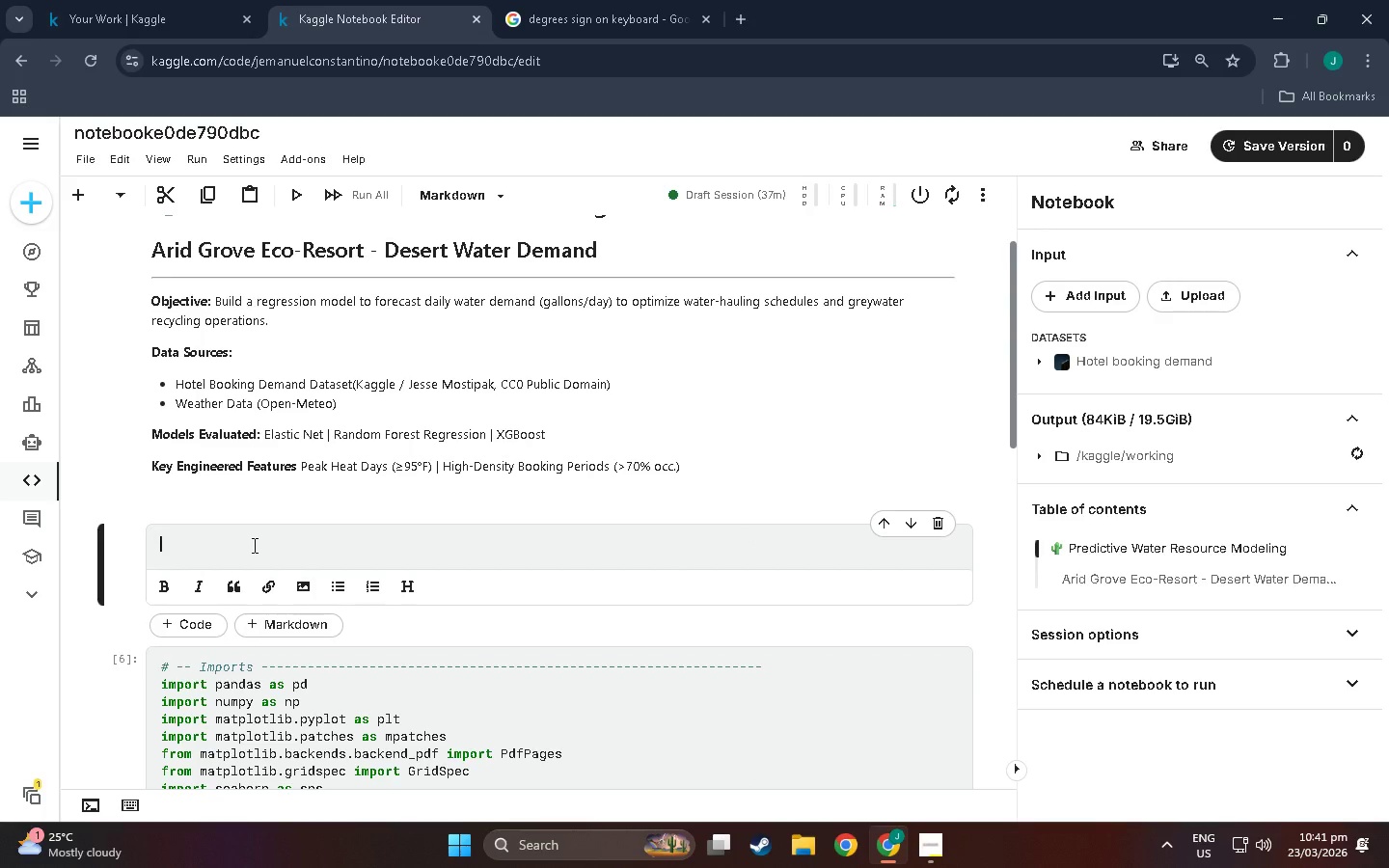 
hold_key(key=ControlLeft, duration=0.36)
 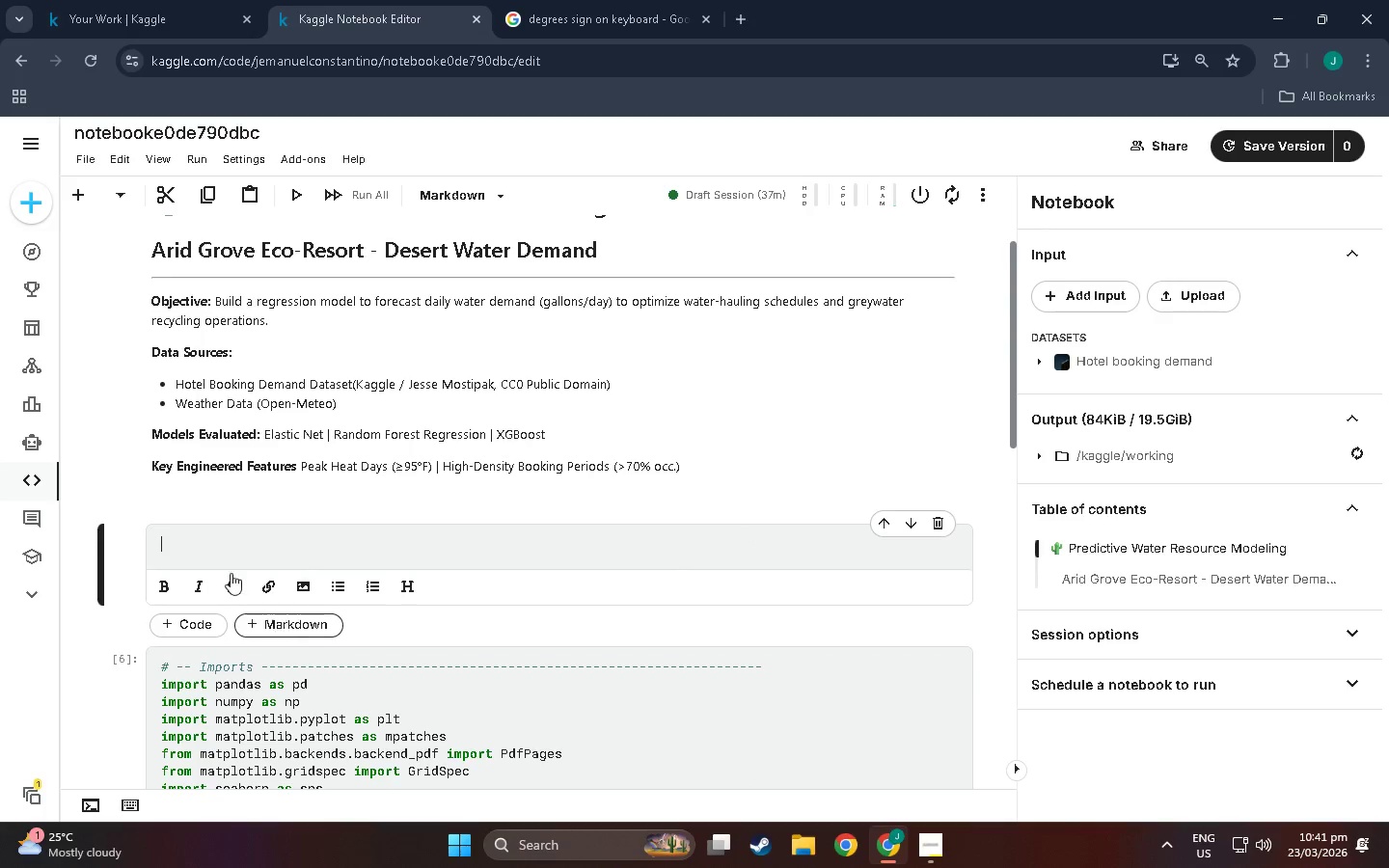 
left_click([260, 547])
 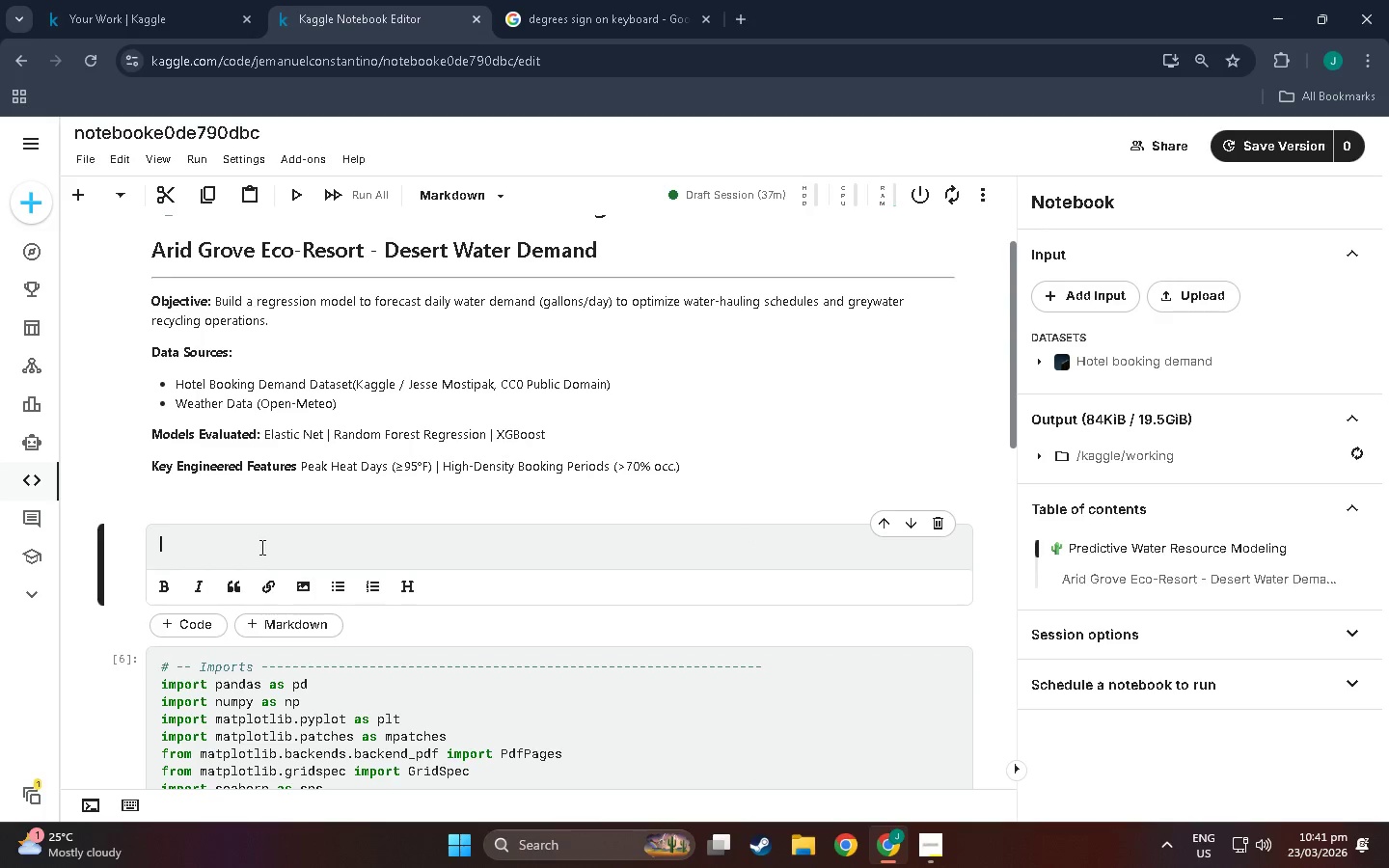 
key(Control+V)
 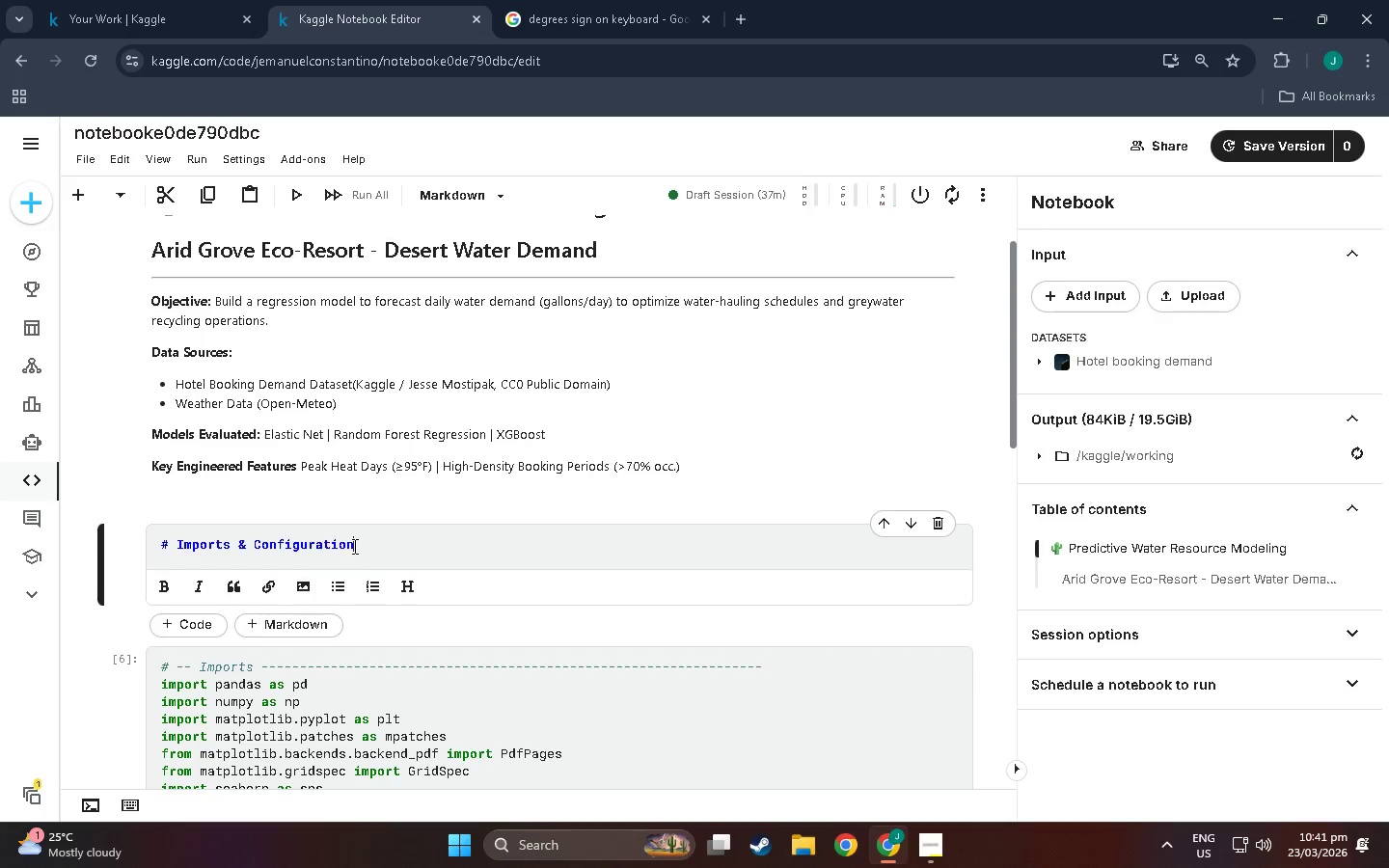 
key(Shift+Enter)
 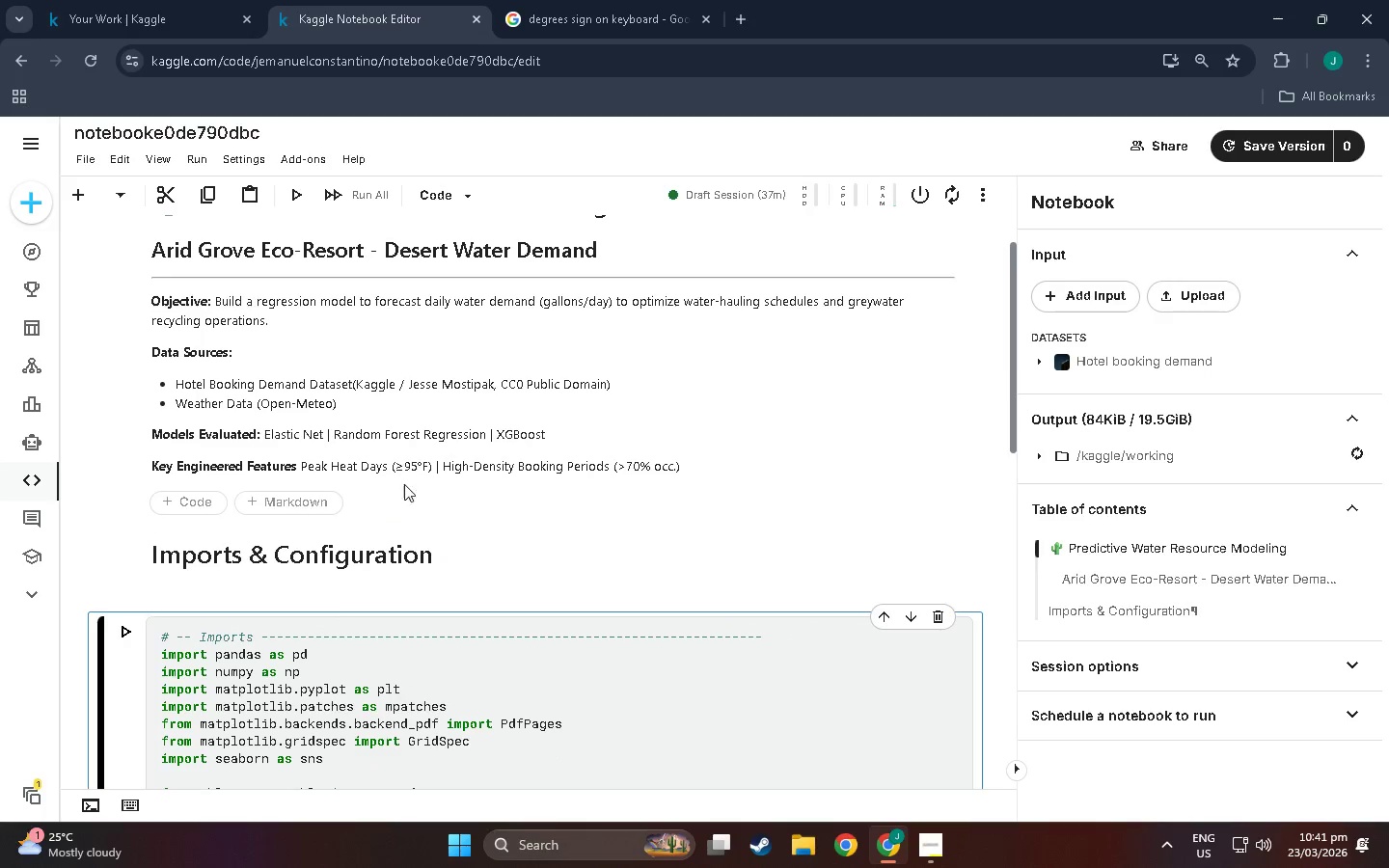 
scroll: coordinate [390, 584], scroll_direction: down, amount: 31.0
 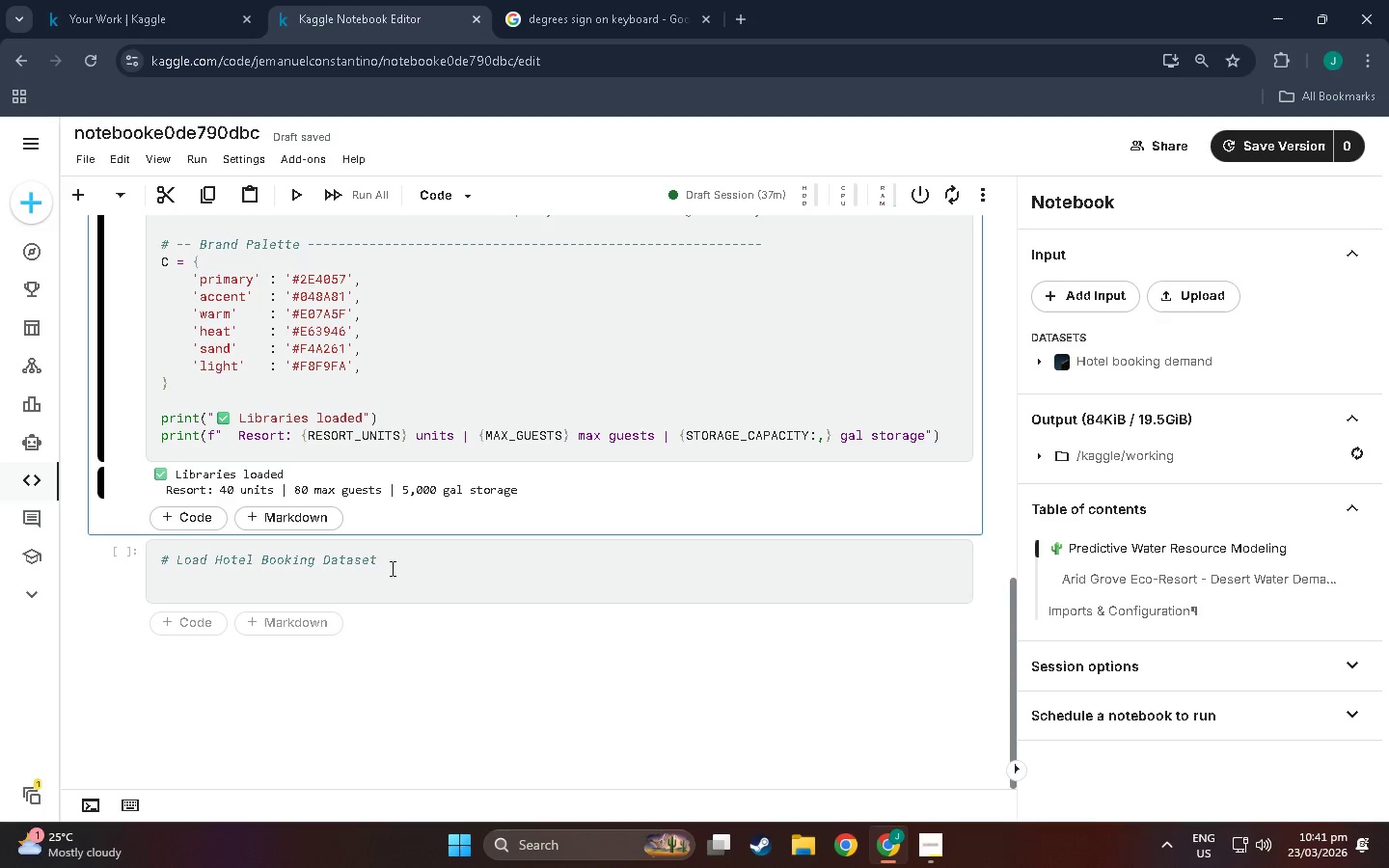 
left_click_drag(start_coordinate=[391, 568], to_coordinate=[156, 566])
 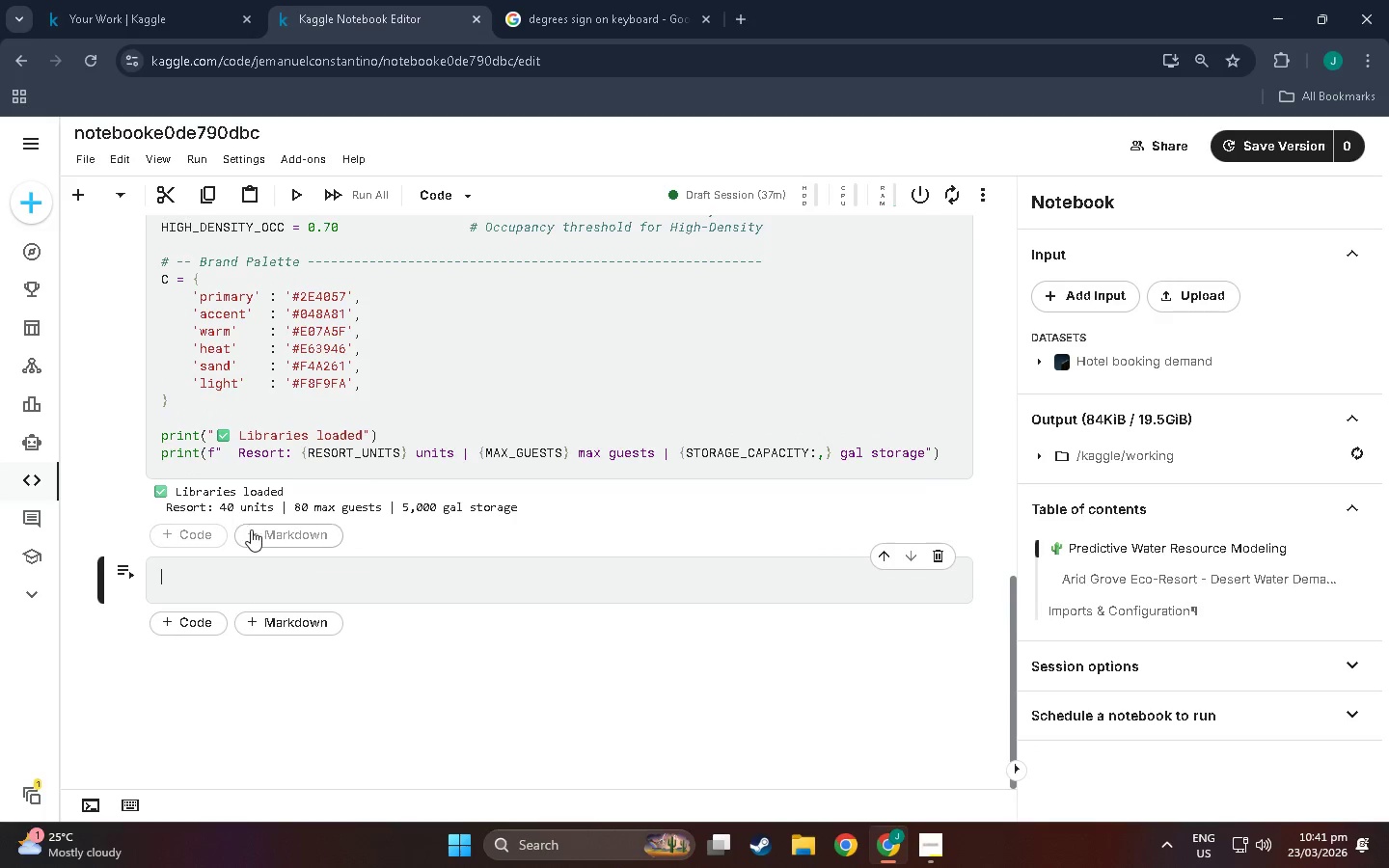 
key(Control+X)
 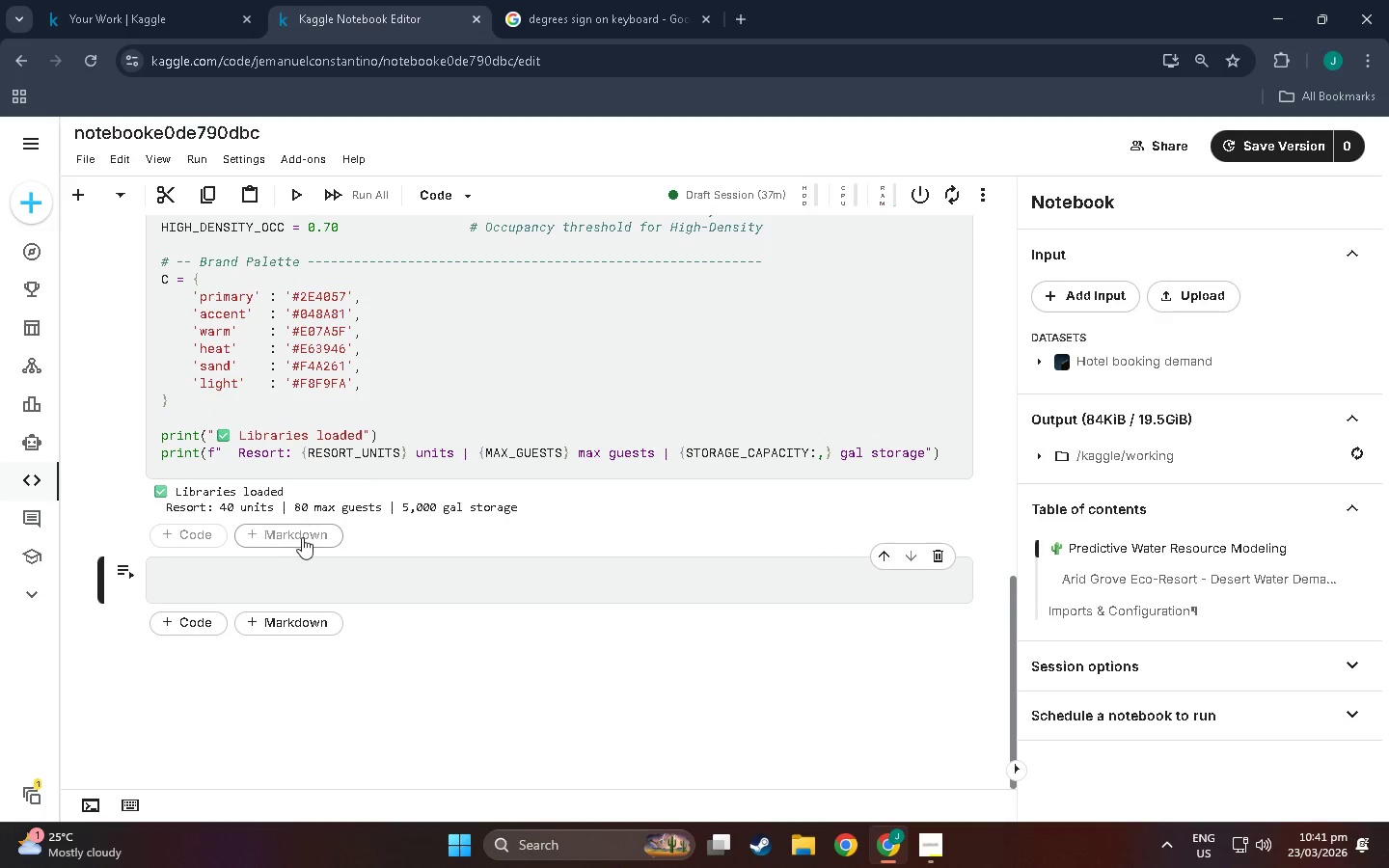 
left_click([304, 537])
 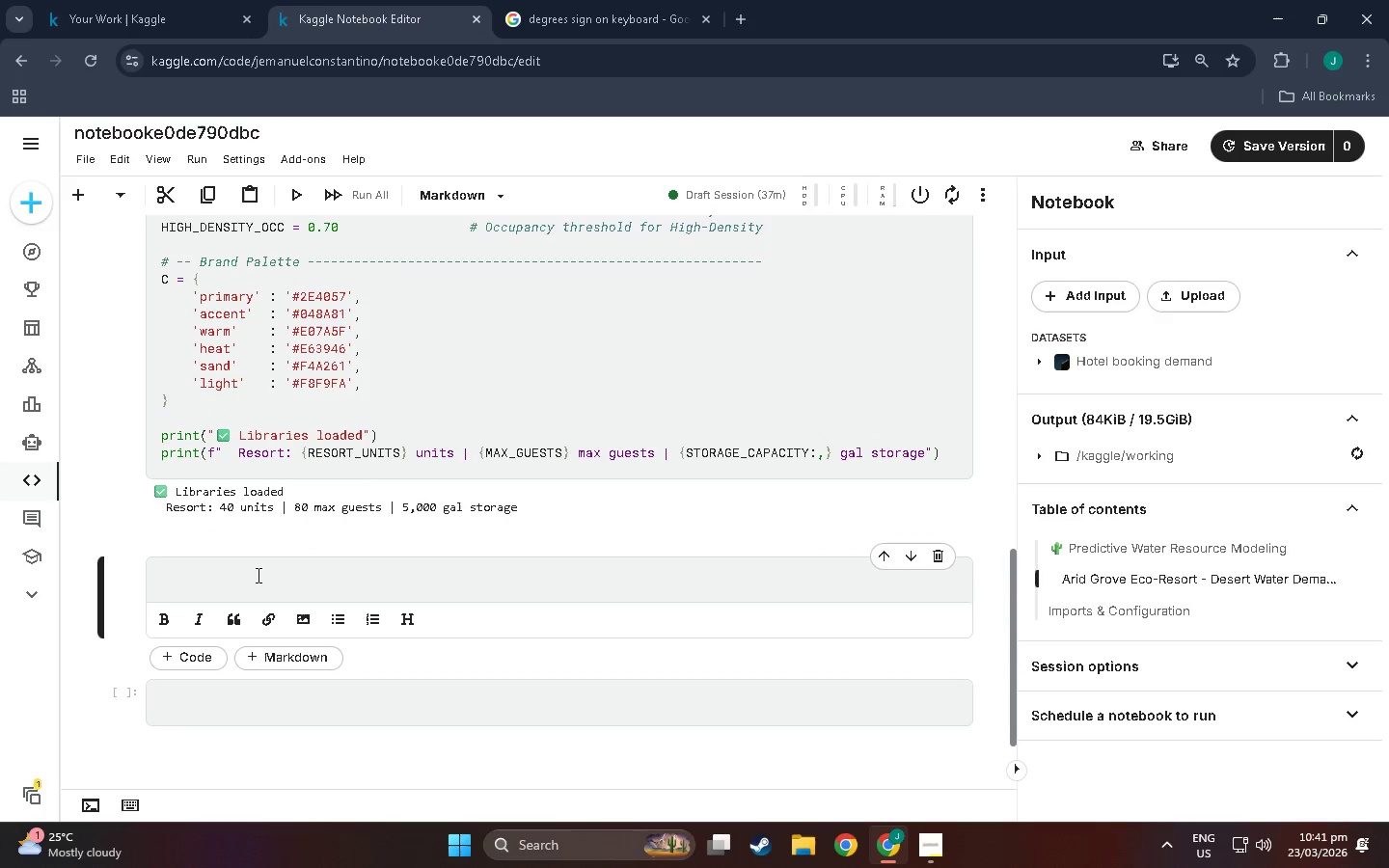 
left_click([257, 575])
 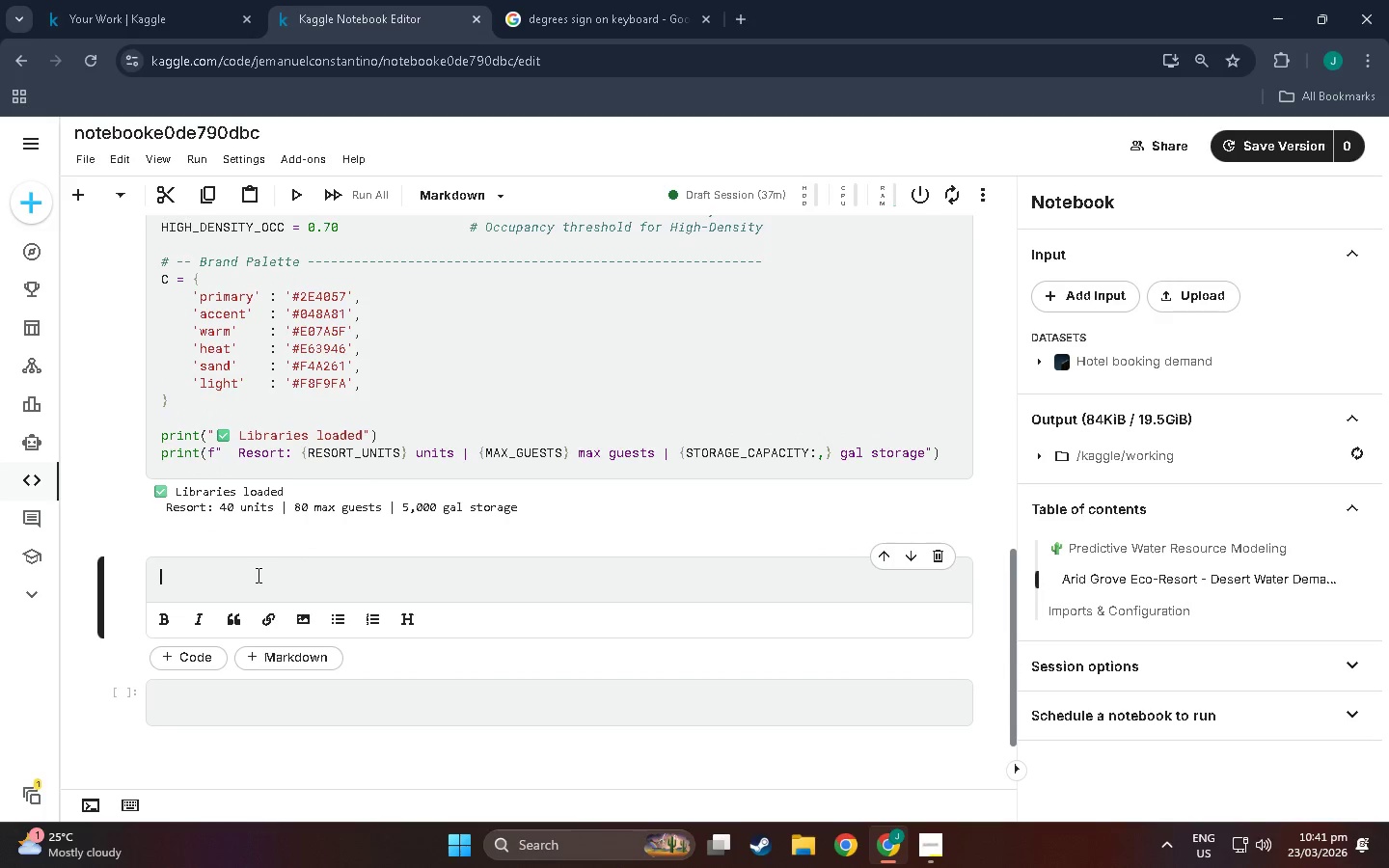 
key(Control+V)
 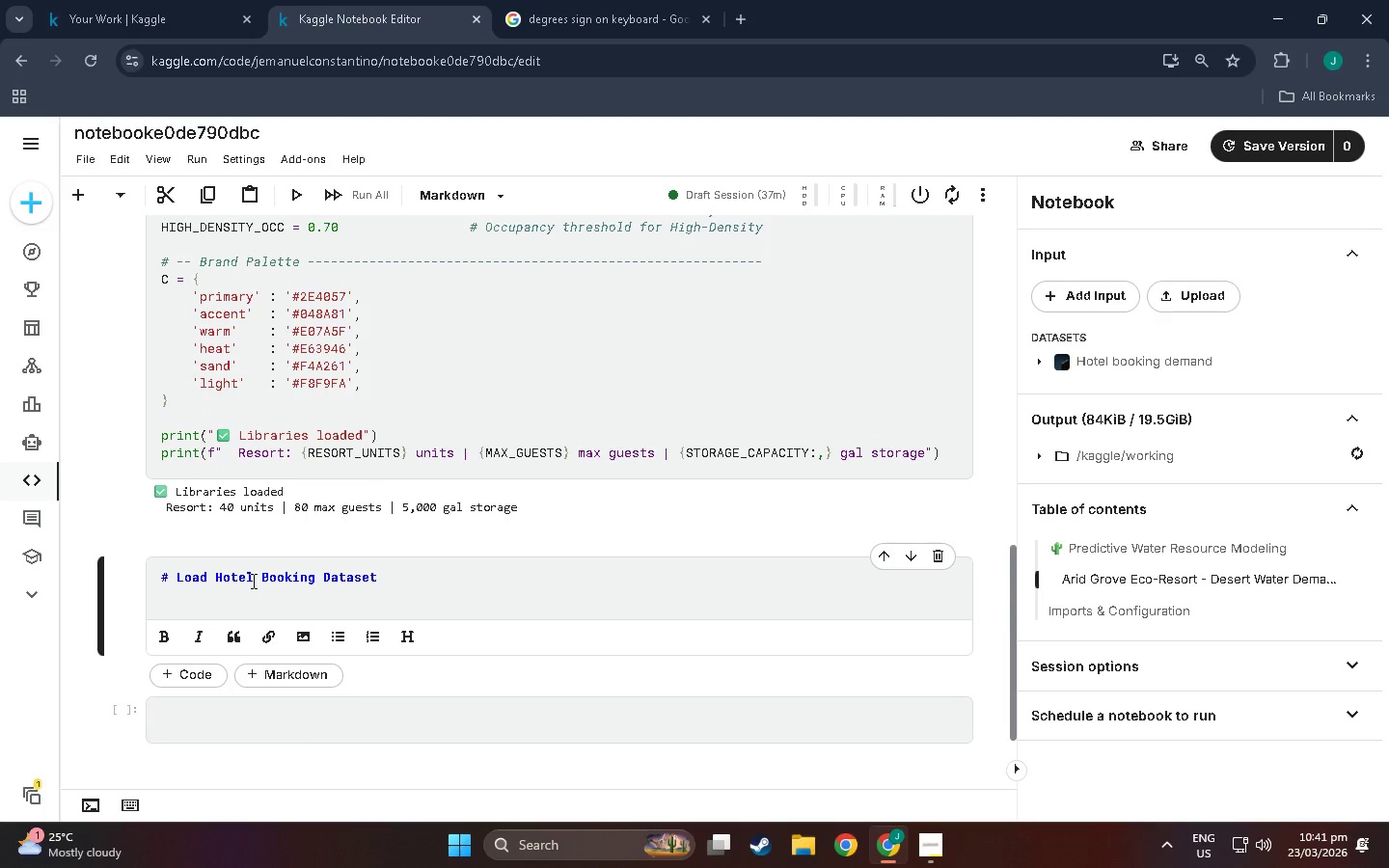 
key(Backspace)
 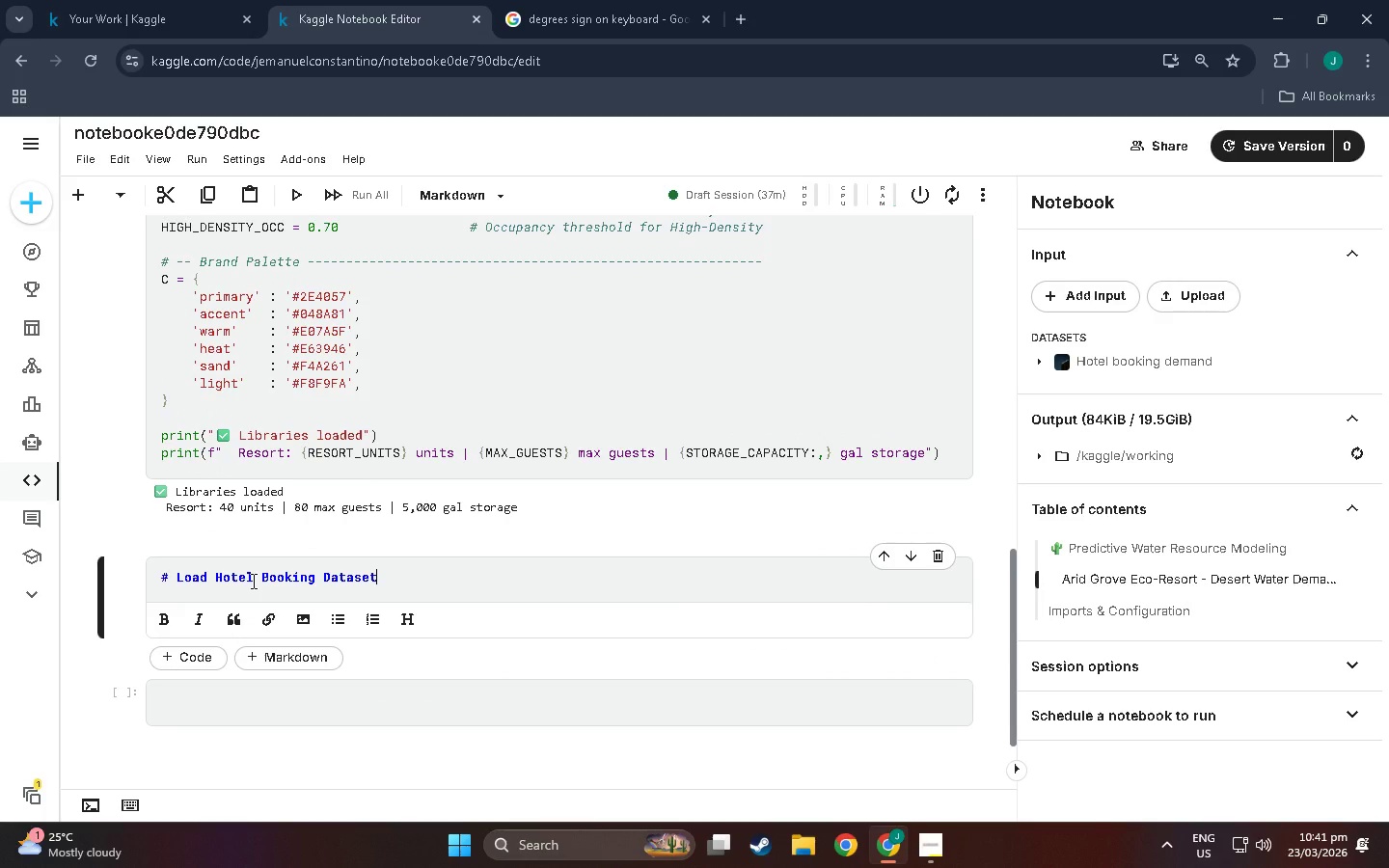 
key(Shift+Enter)
 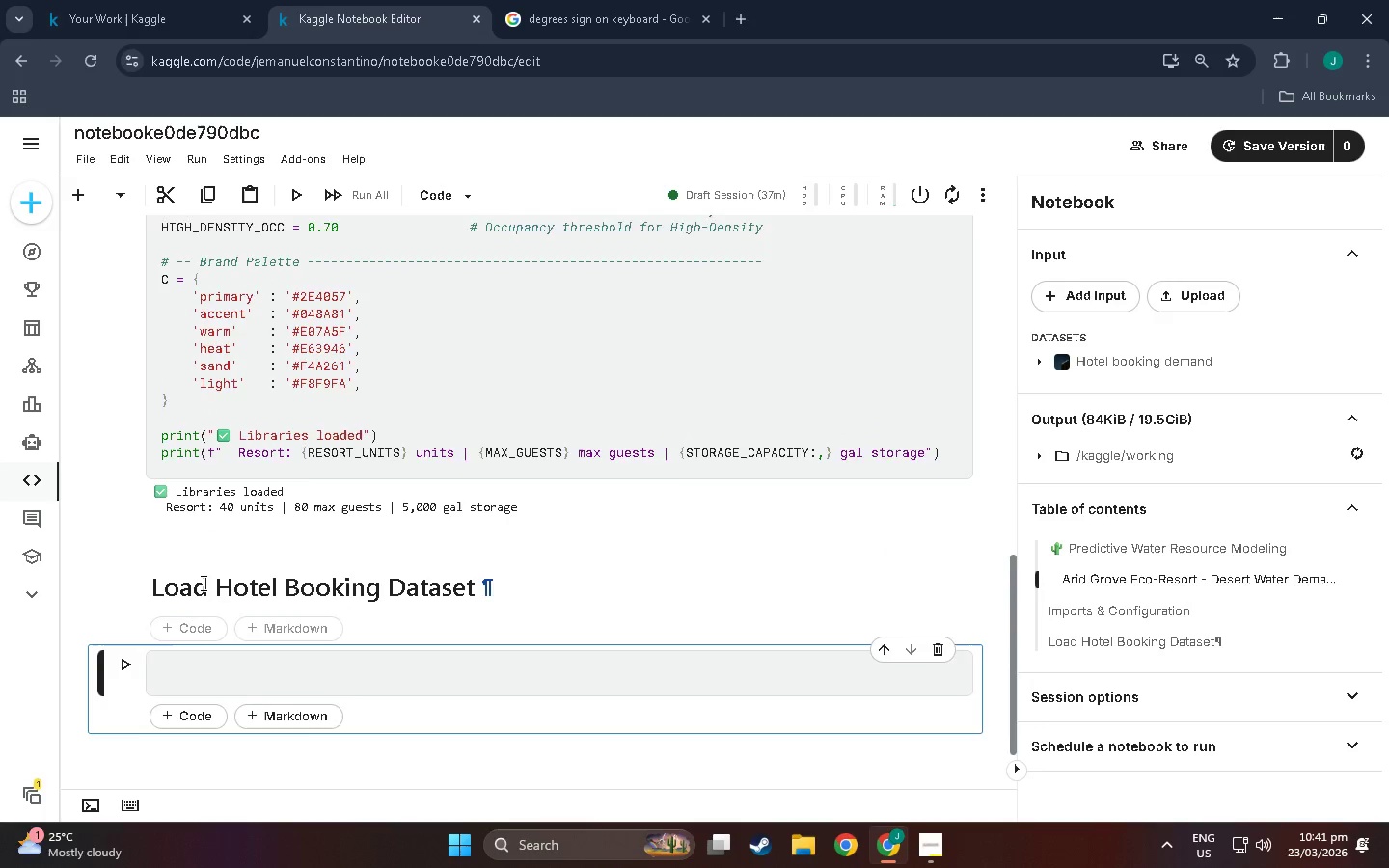 
left_click([224, 568])
 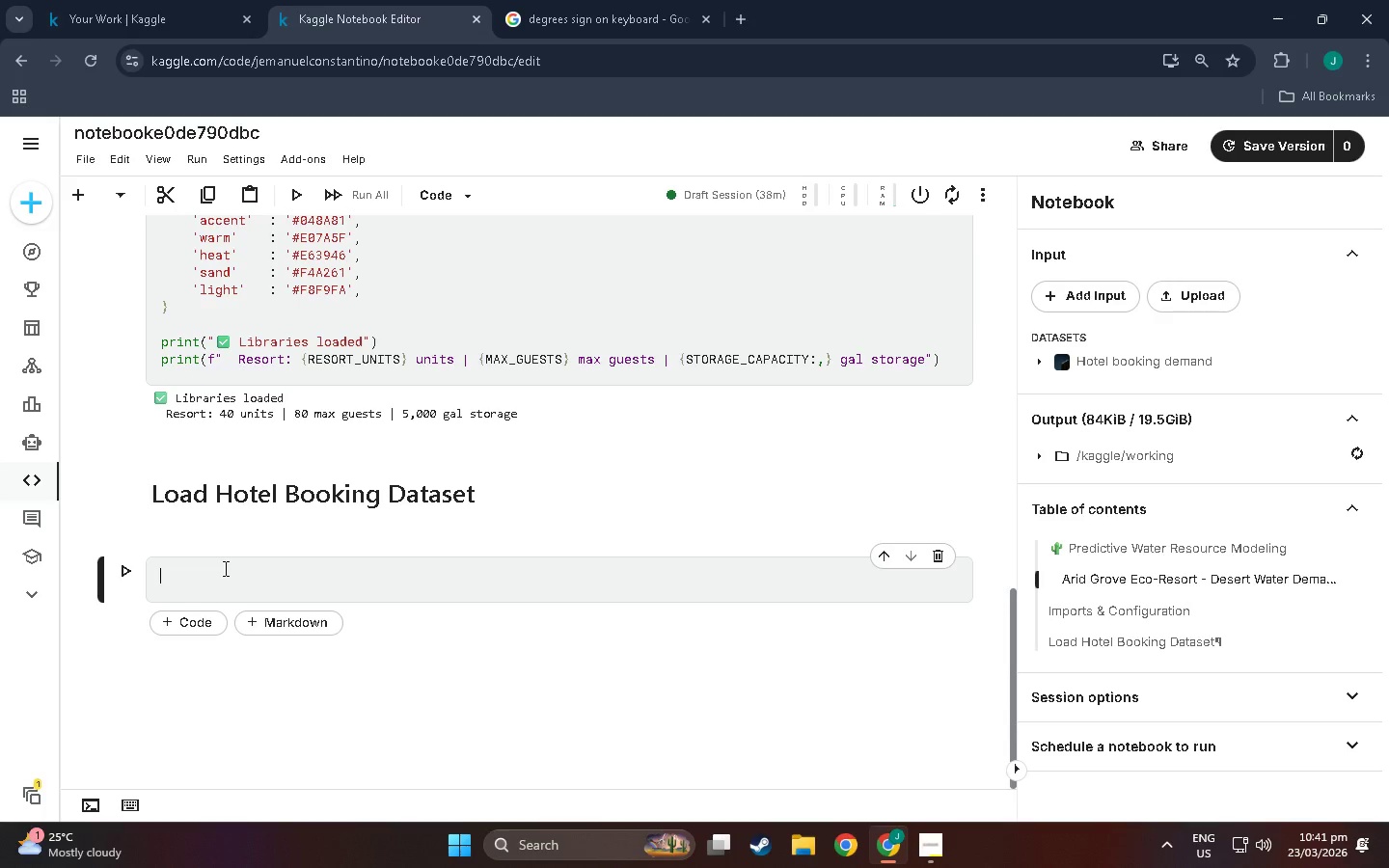 
scroll: coordinate [203, 602], scroll_direction: down, amount: 3.0
 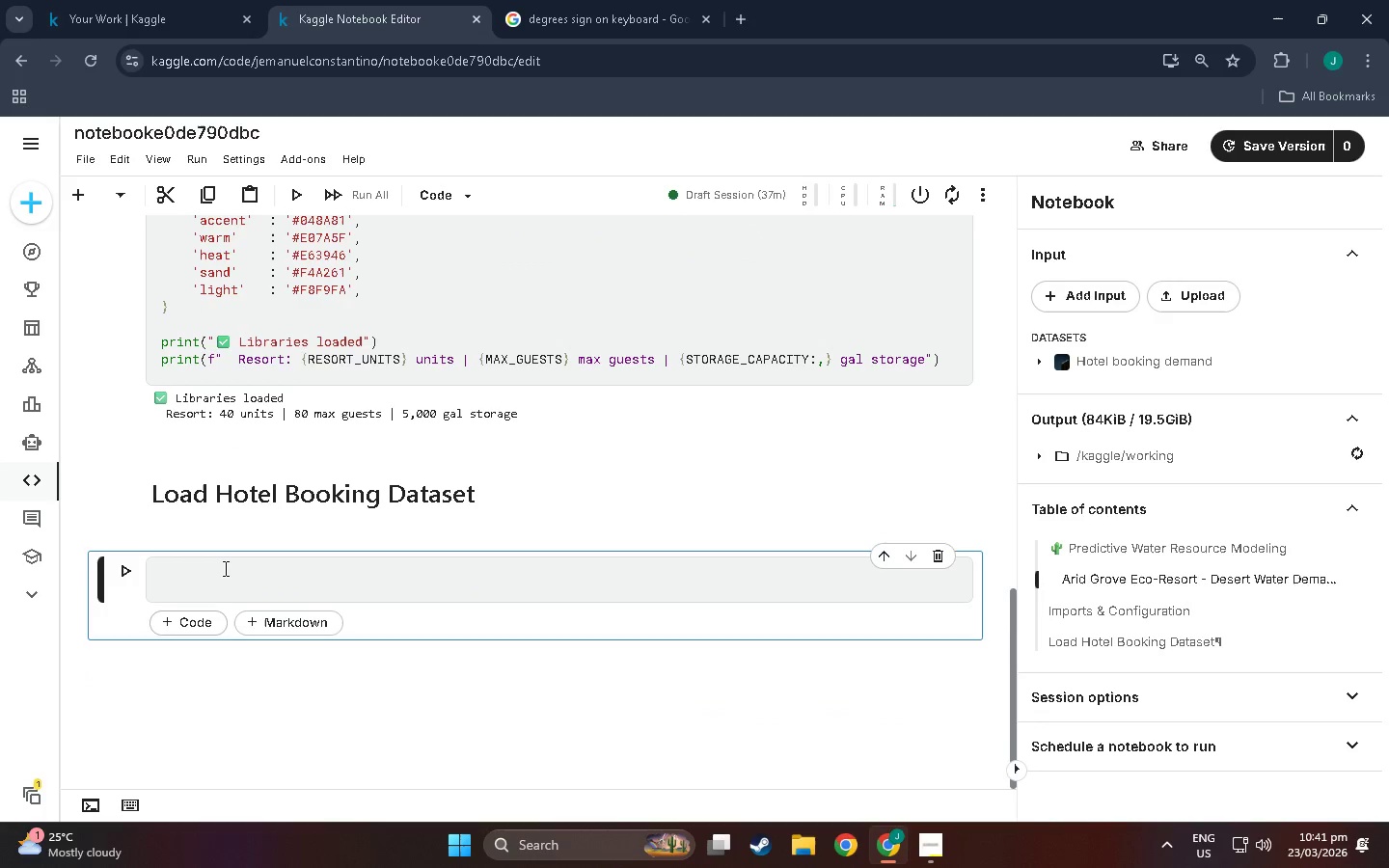 
wait(11.12)
 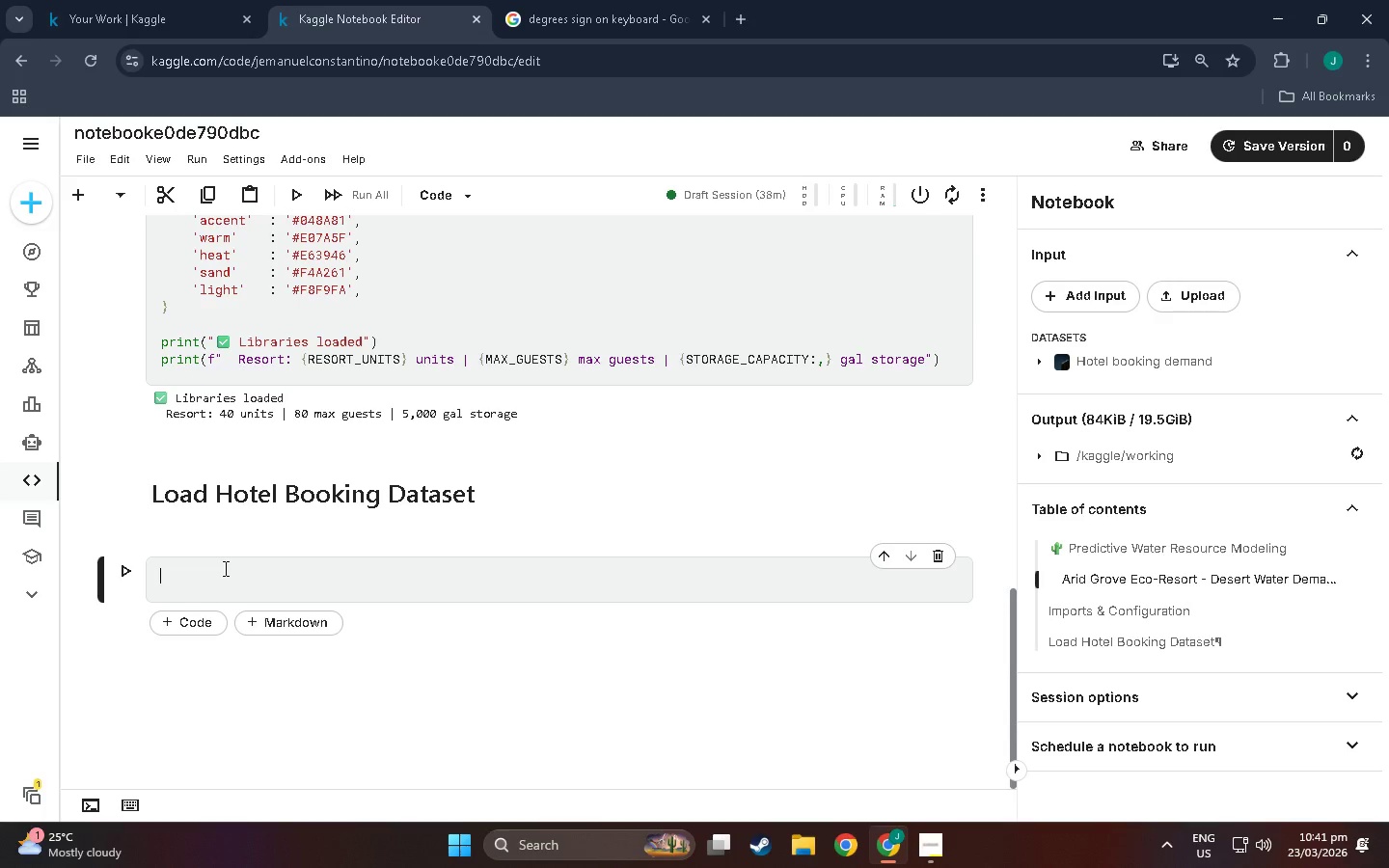 
type(dr)
key(Backspace)
type(f_raw = pd.read_csv('/kaggle/input)
 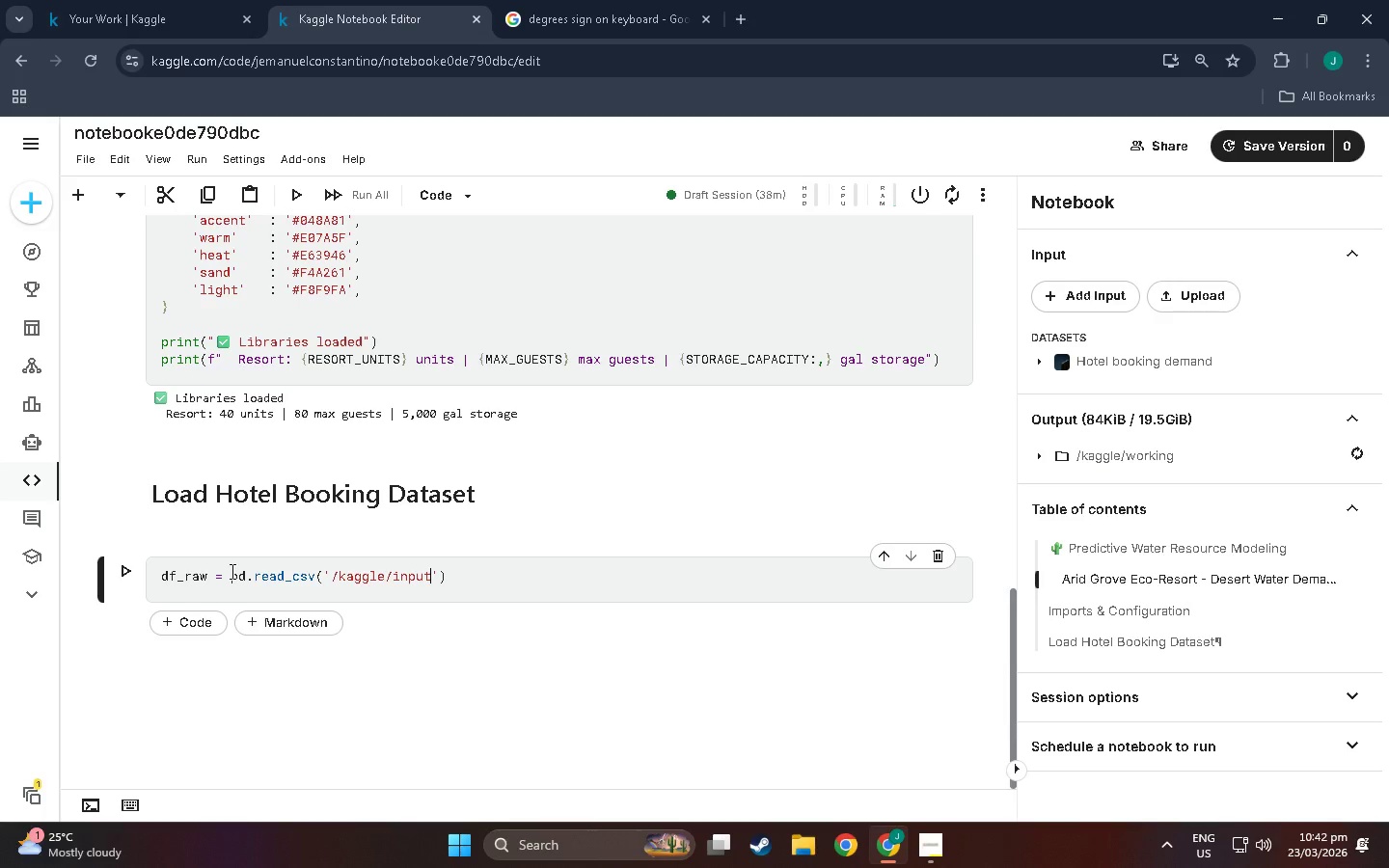 
type(/hotel-booking-demand/hotel)
 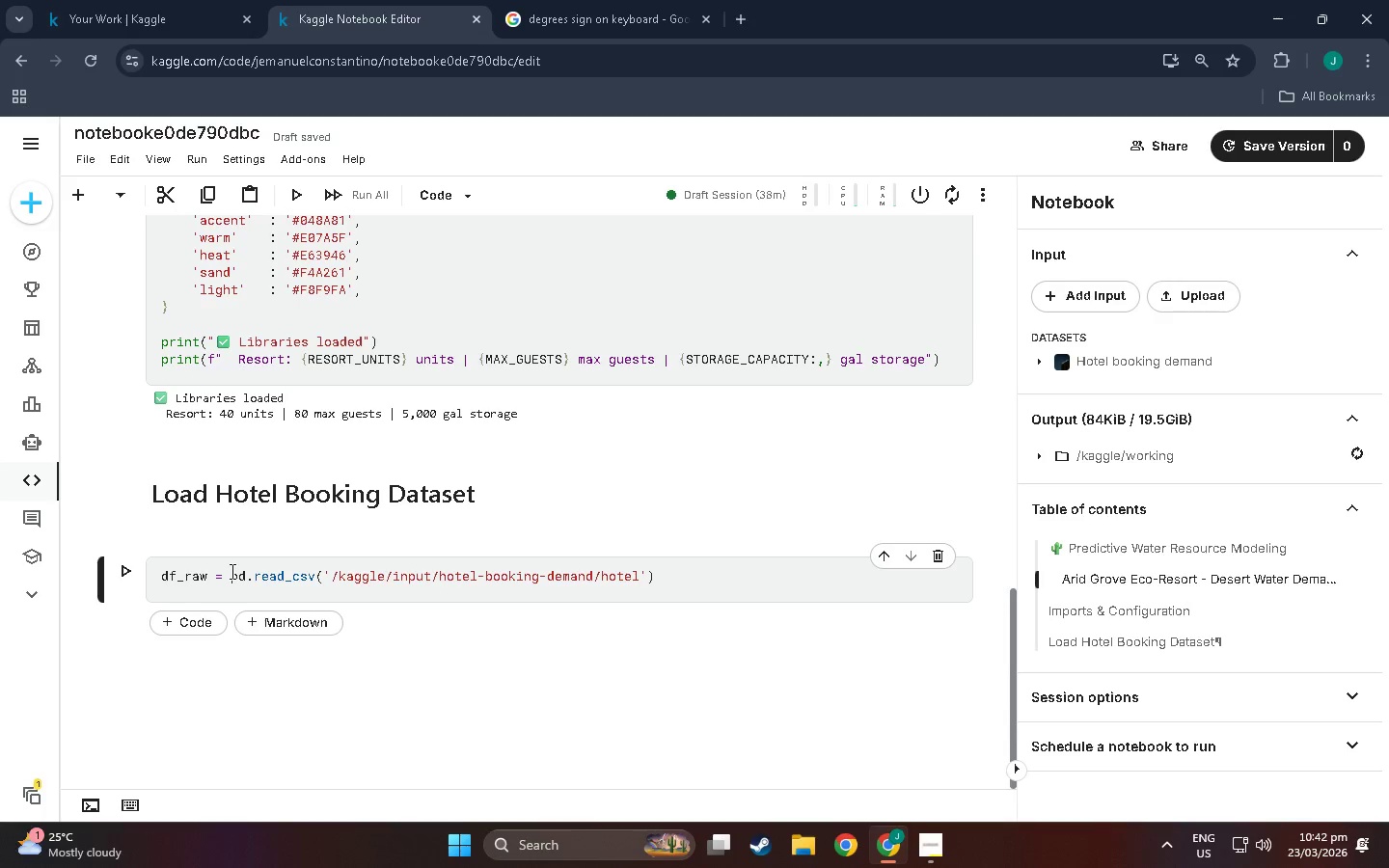 
type(_bookings.csv)
 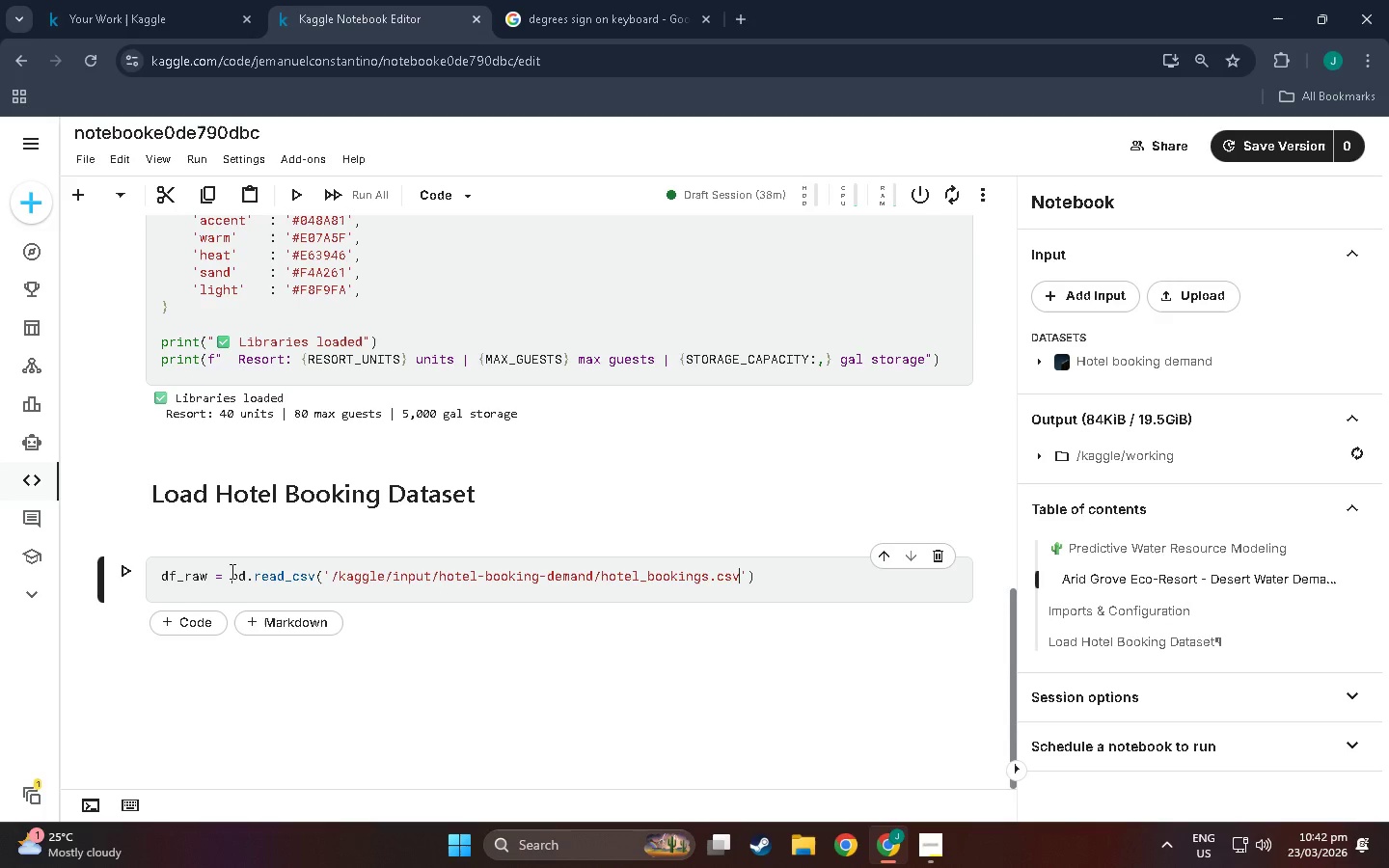 
key(ArrowRight)
 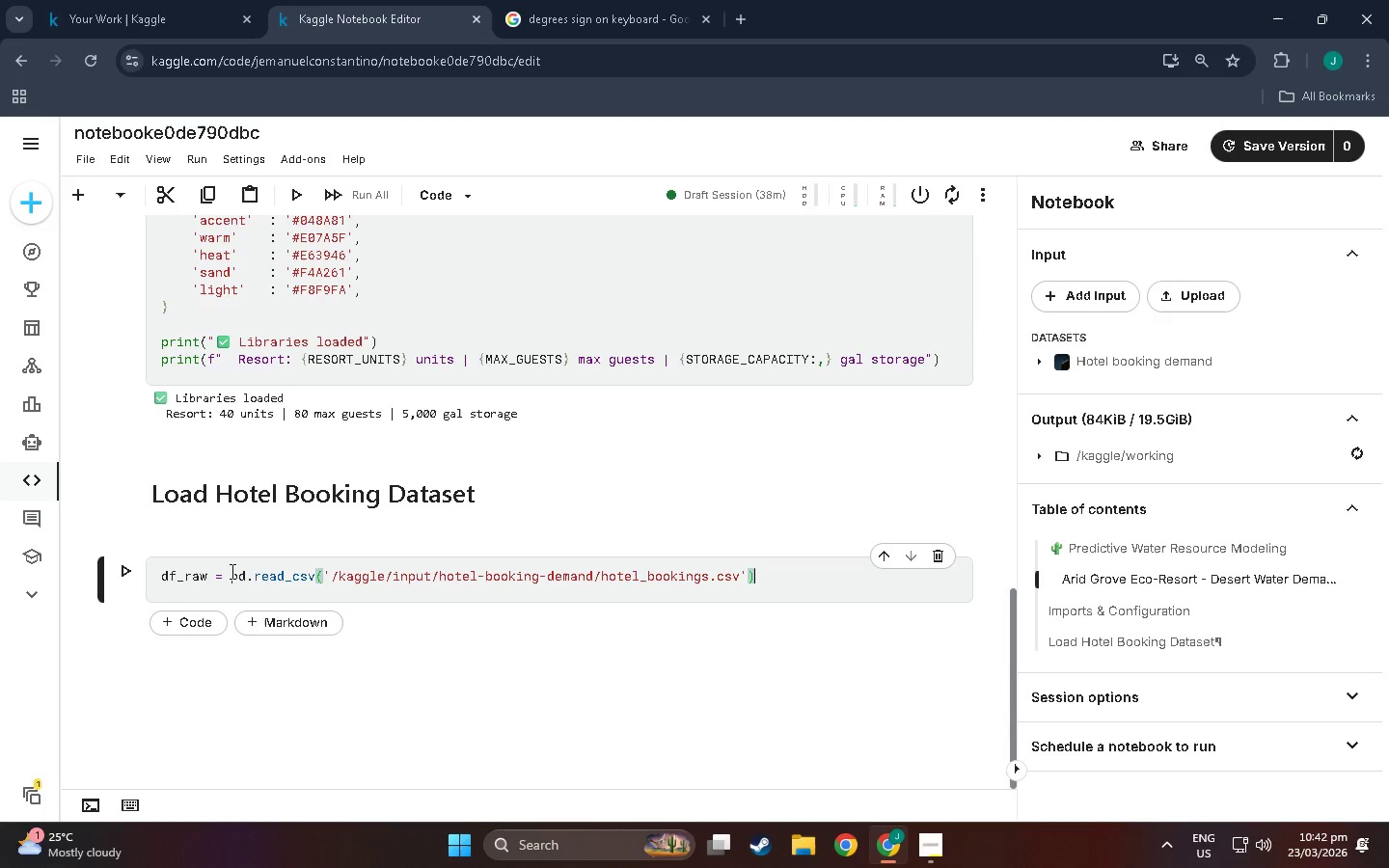 
key(ArrowRight)
 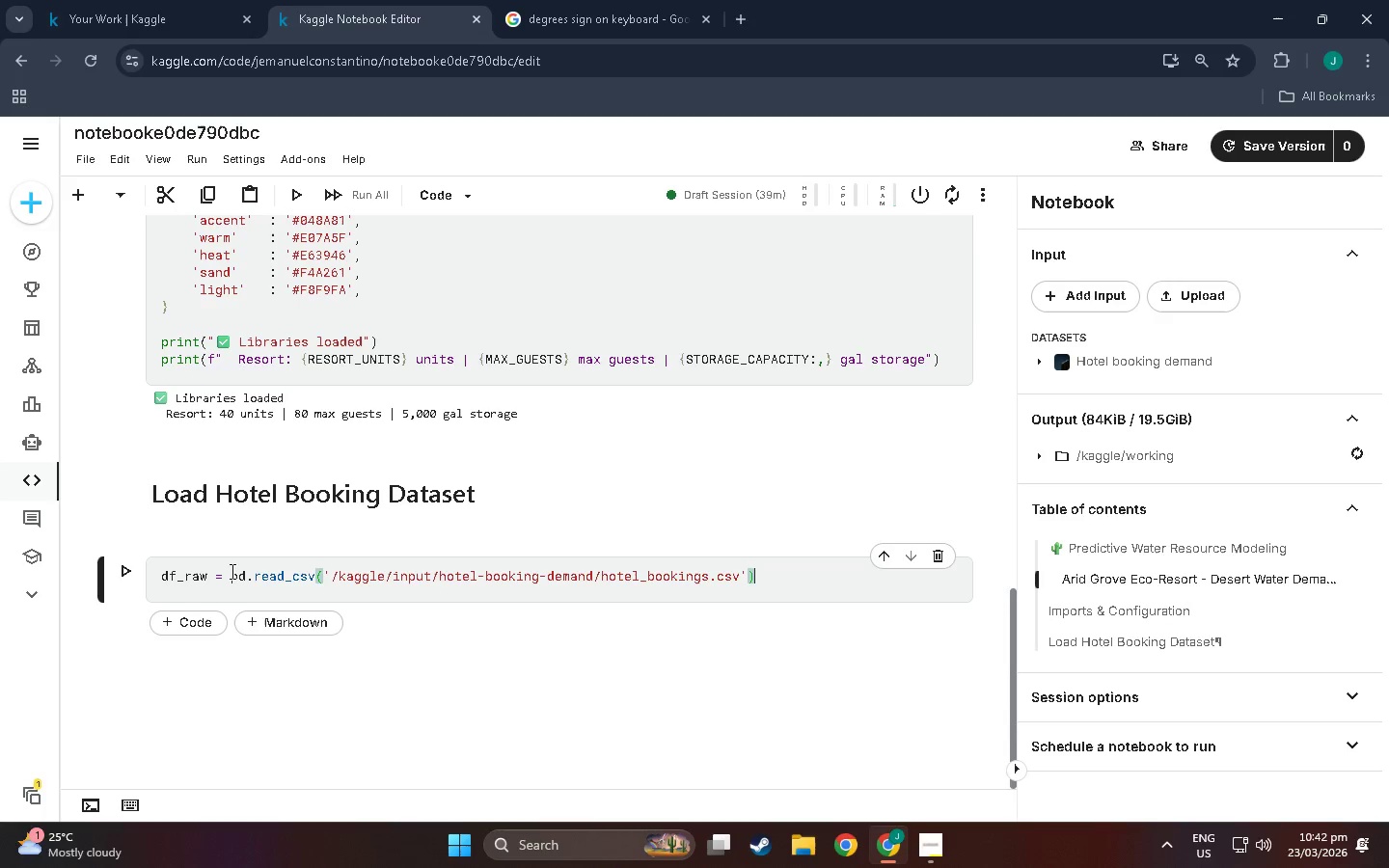 
key(Enter)
 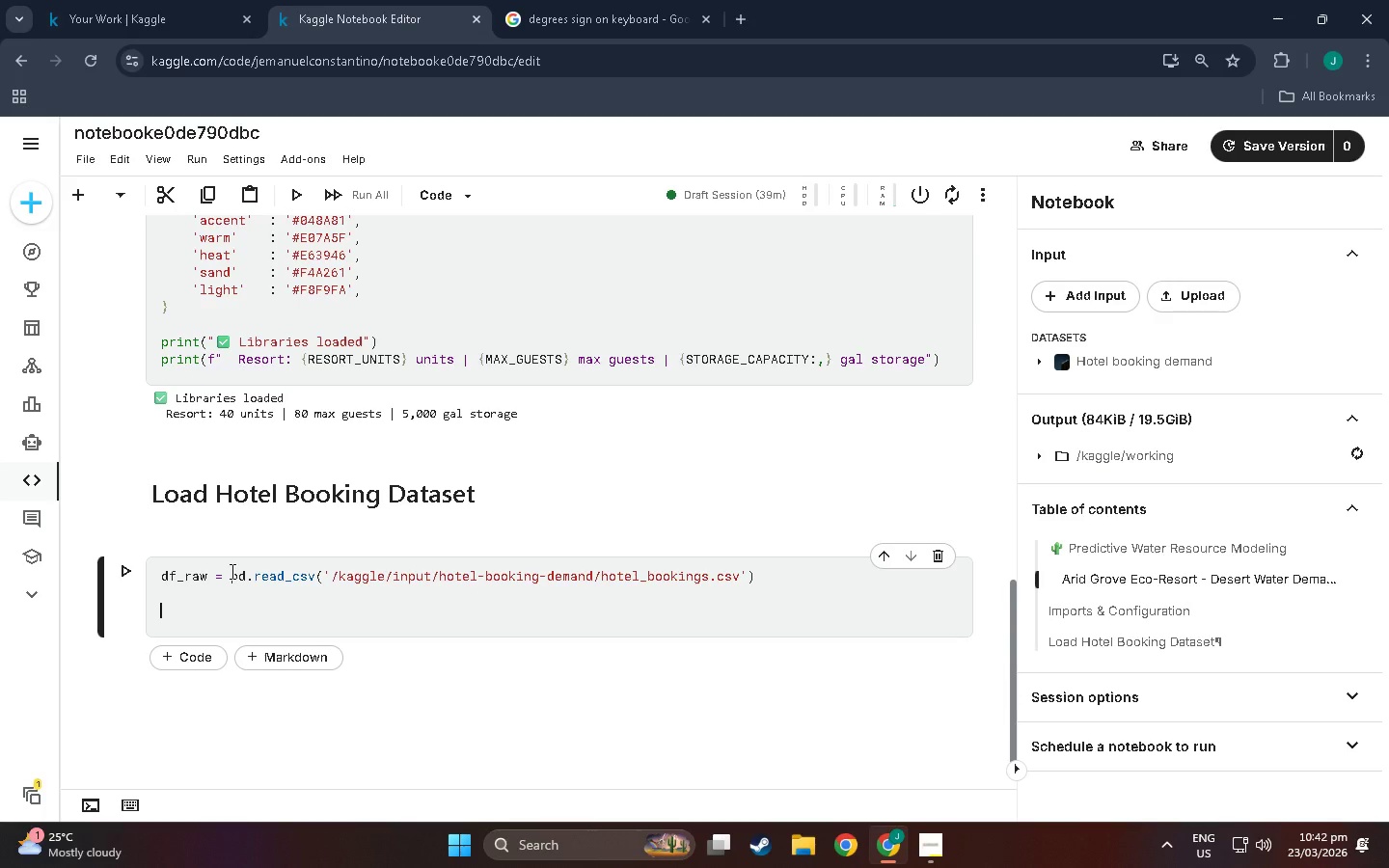 
key(Enter)
 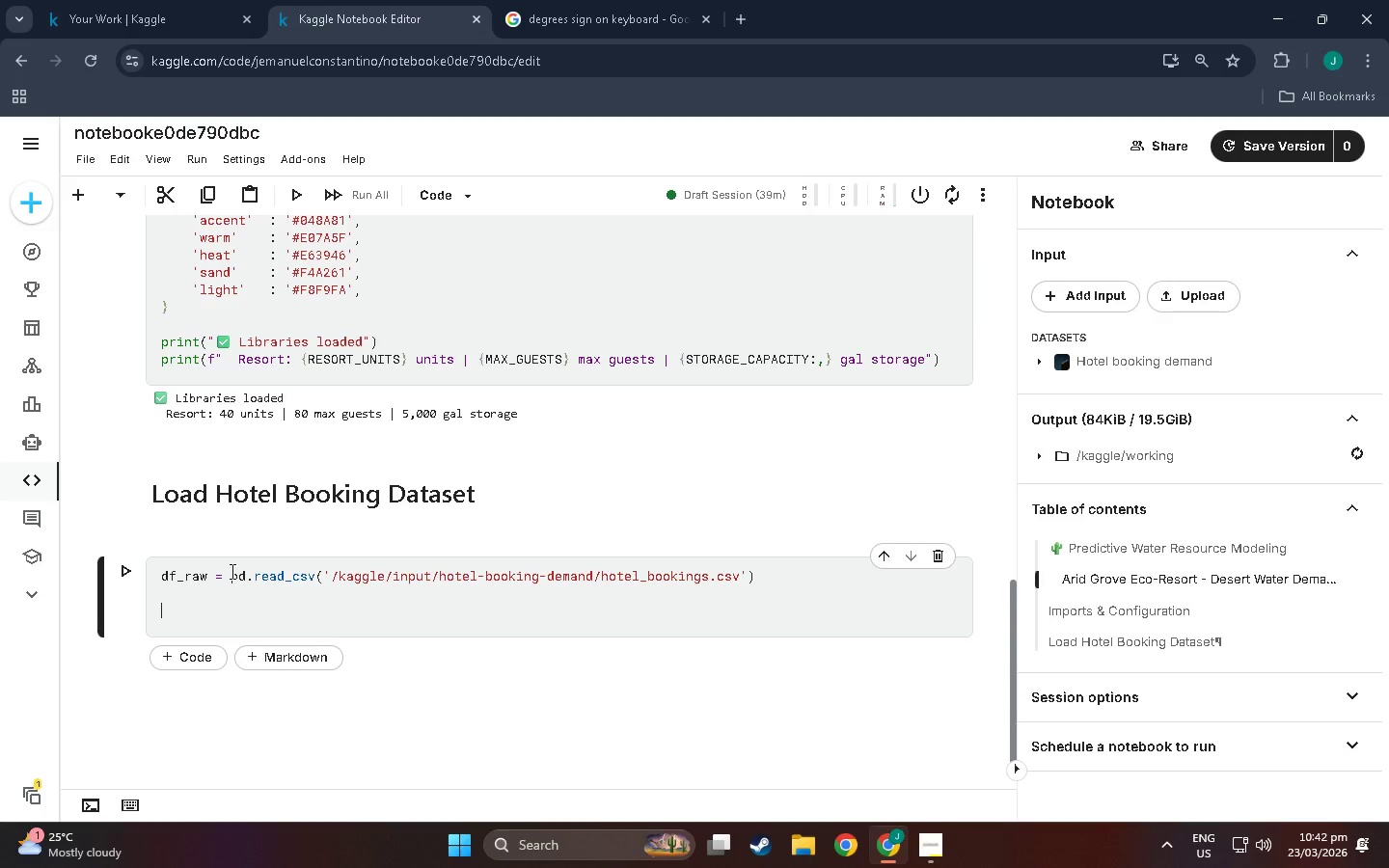 
type(prinm)
key(Backspace)
type(t(f"Raw shape : {df_raw)
 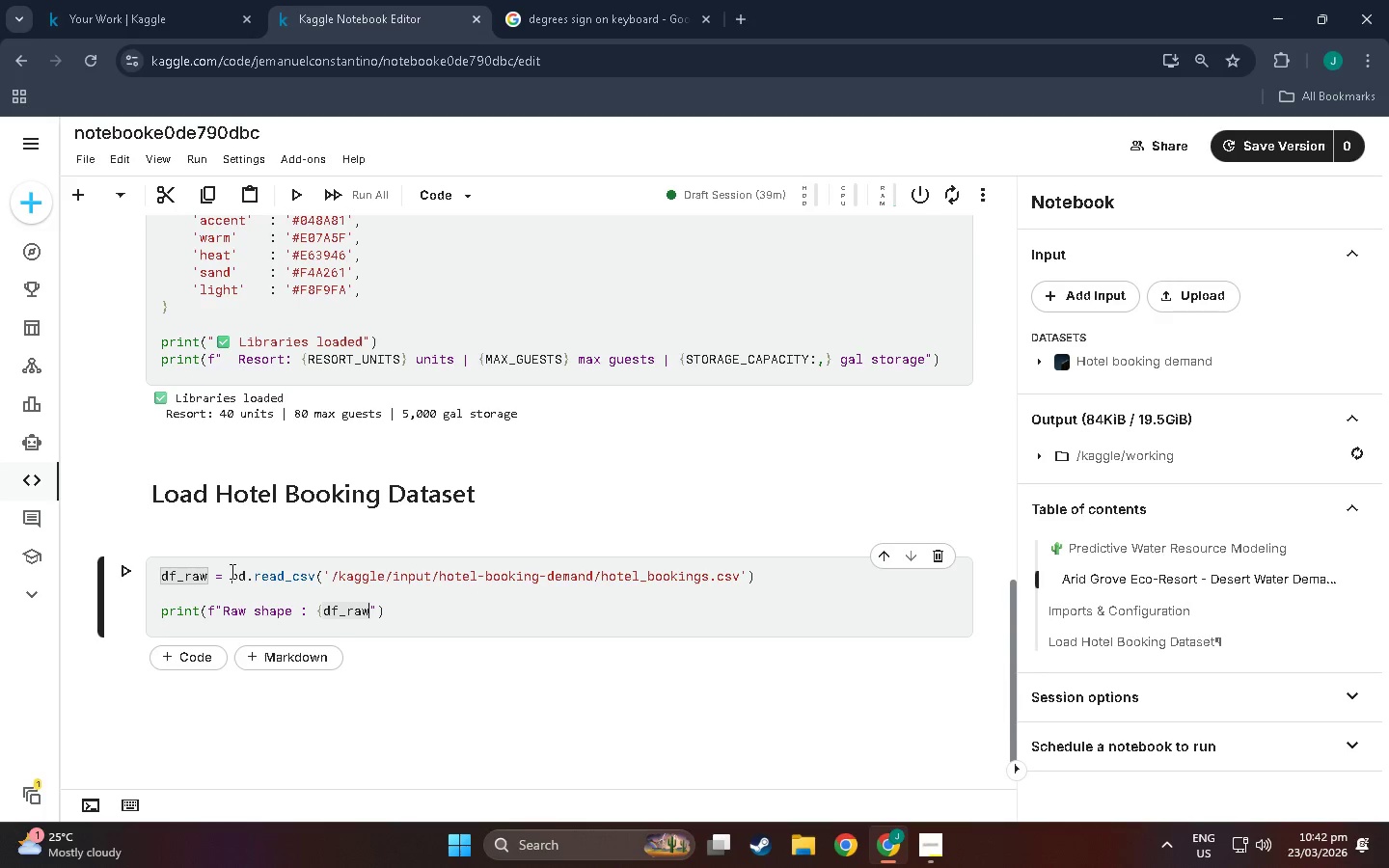 
type(.shape})
 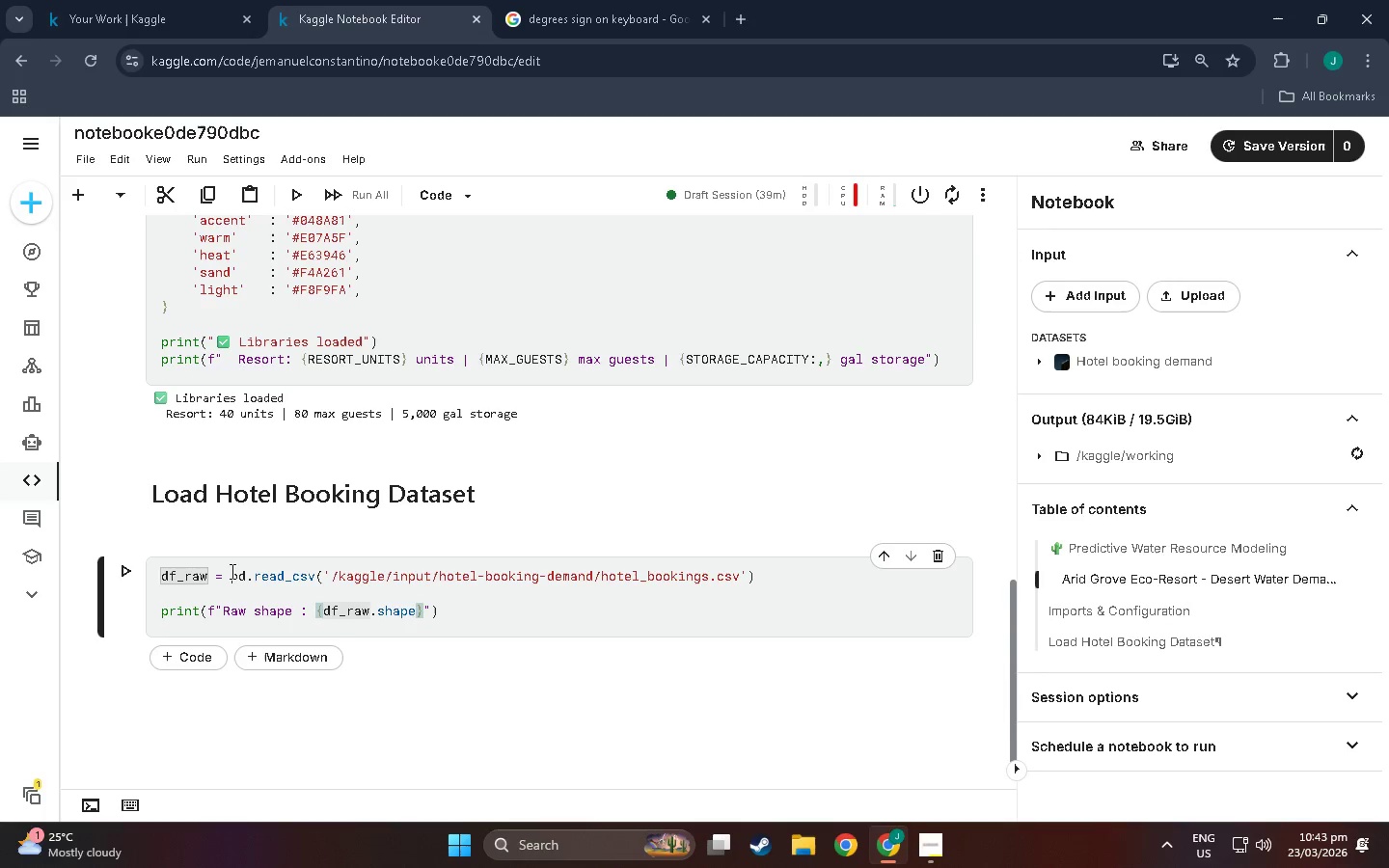 
key(ArrowRight)
 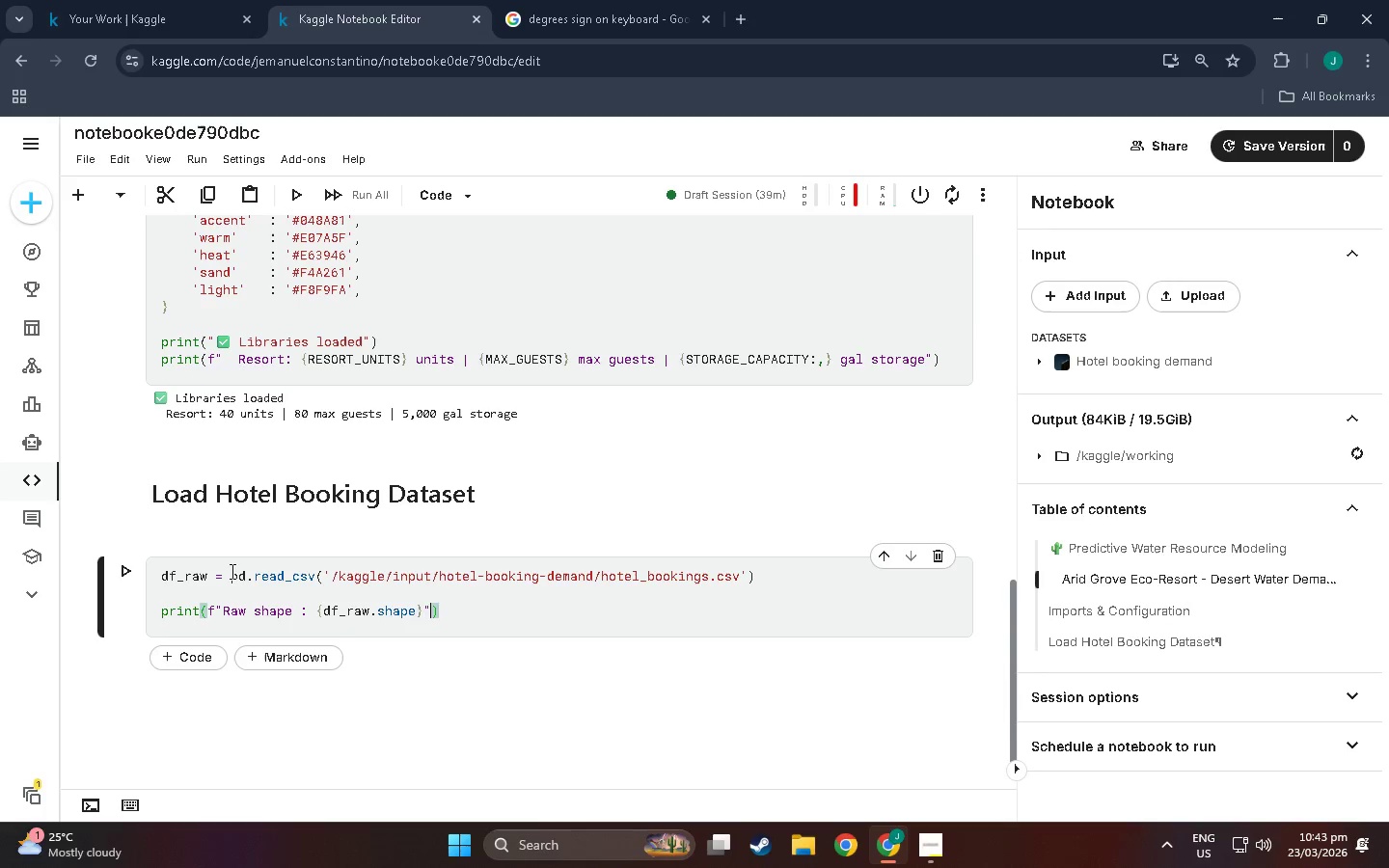 
key(ArrowRight)
 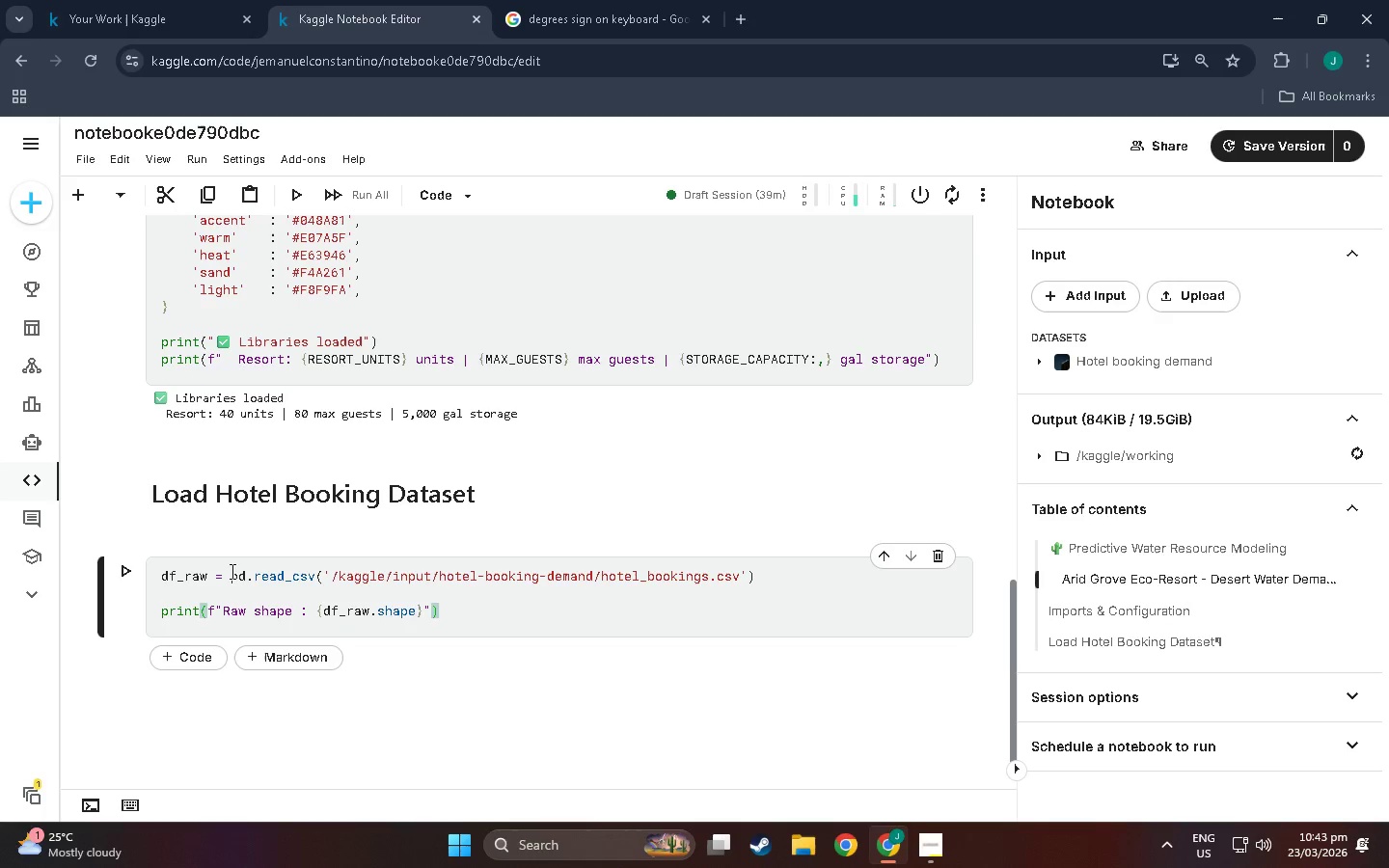 
key(Enter)
 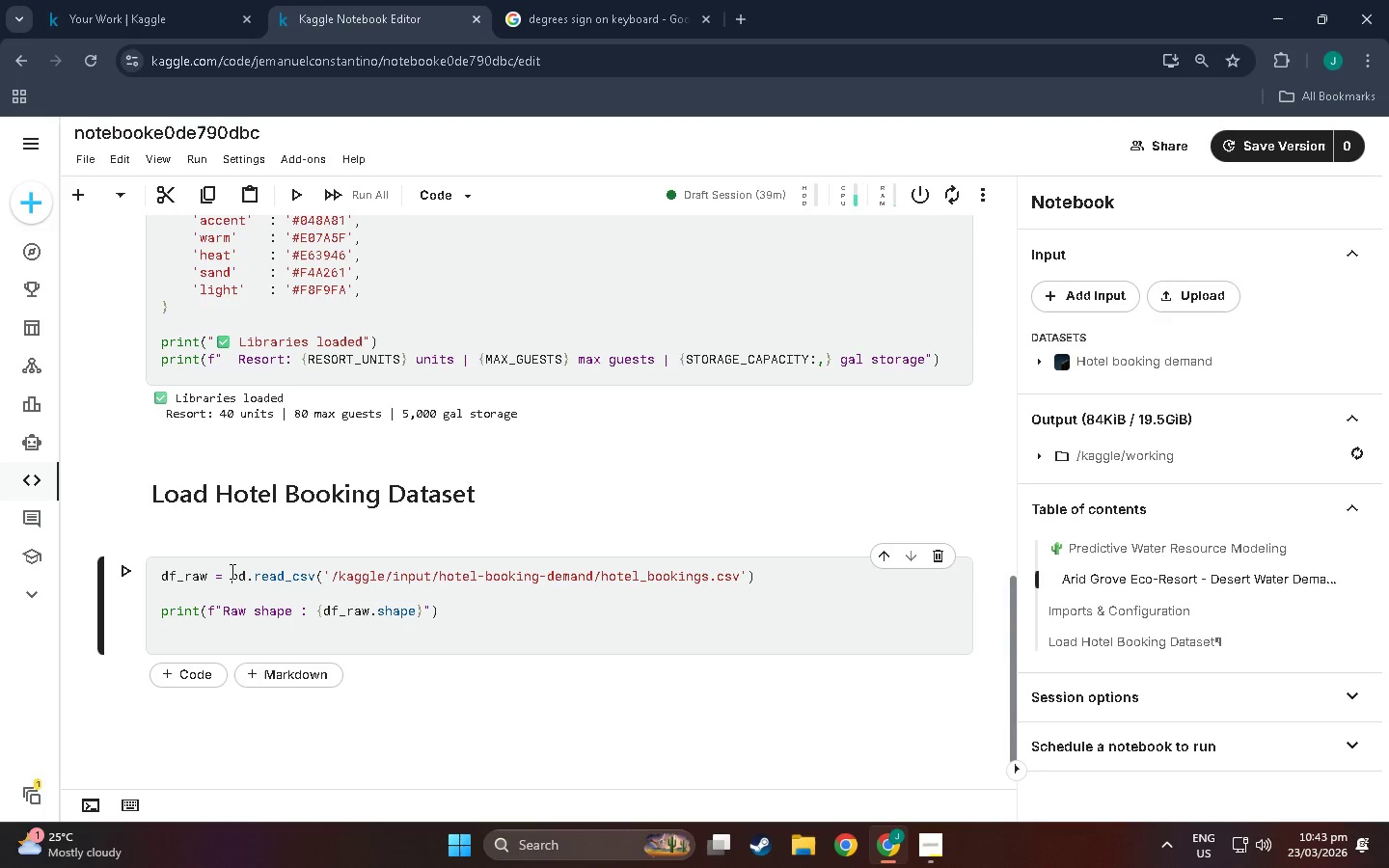 
type(primn)
key(Backspace)
type(t(f')
key(Backspace)
type(""C)
key(Backspace)
key(Backspace)
type(Colum)
 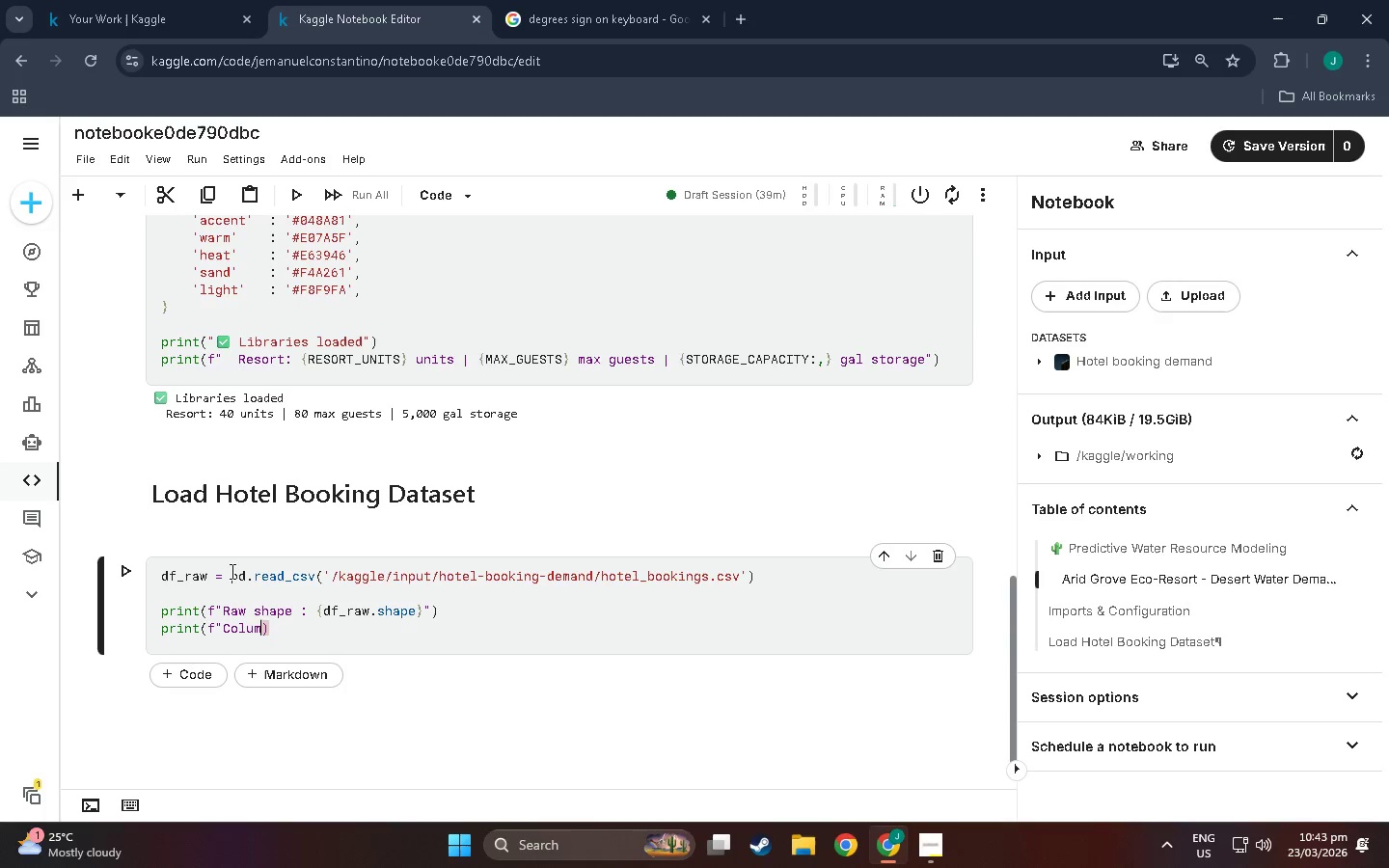 
type(ns   :  )
key(Backspace)
type({df_raw.columns.tolist()
 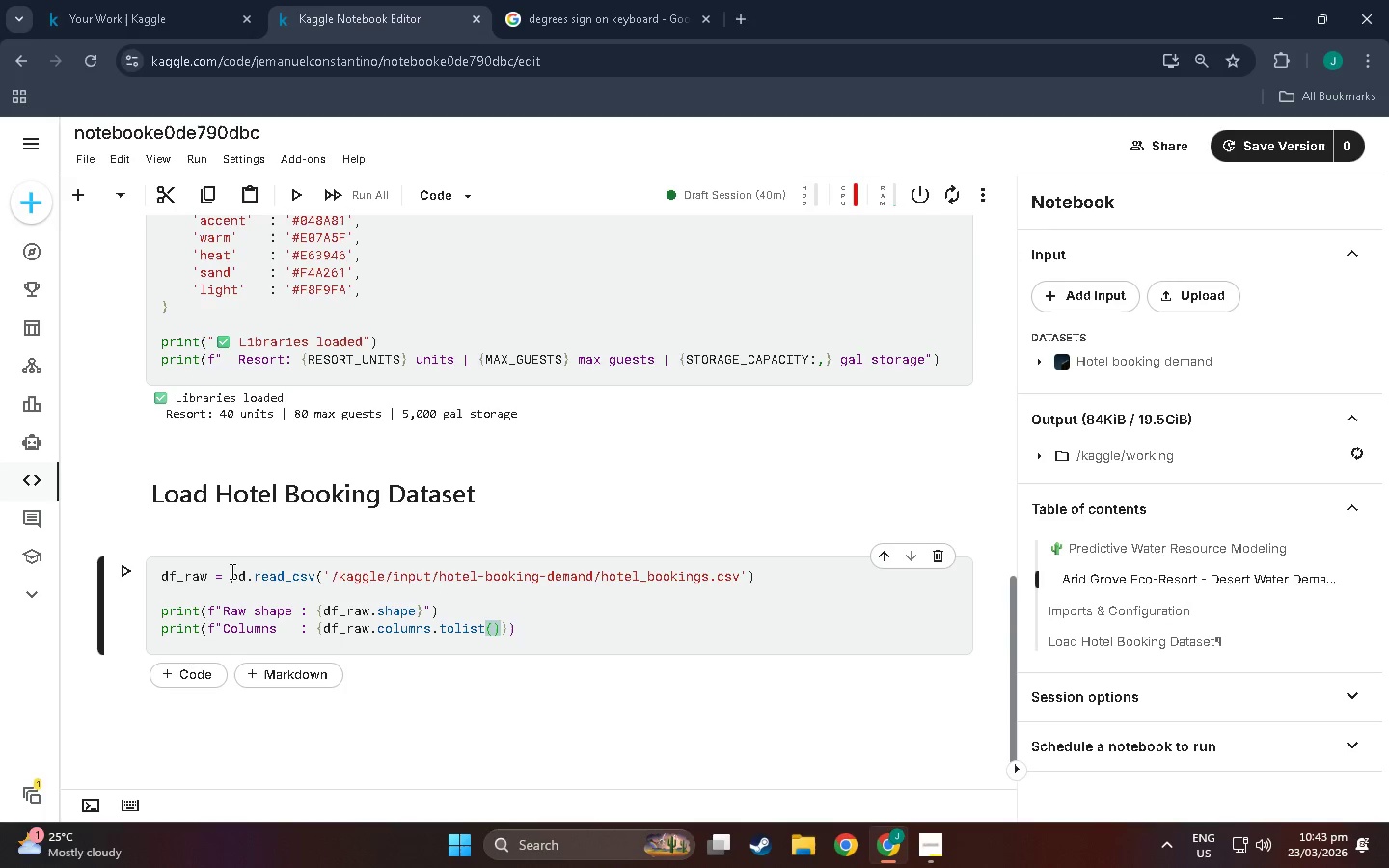 
key(ArrowRight)
 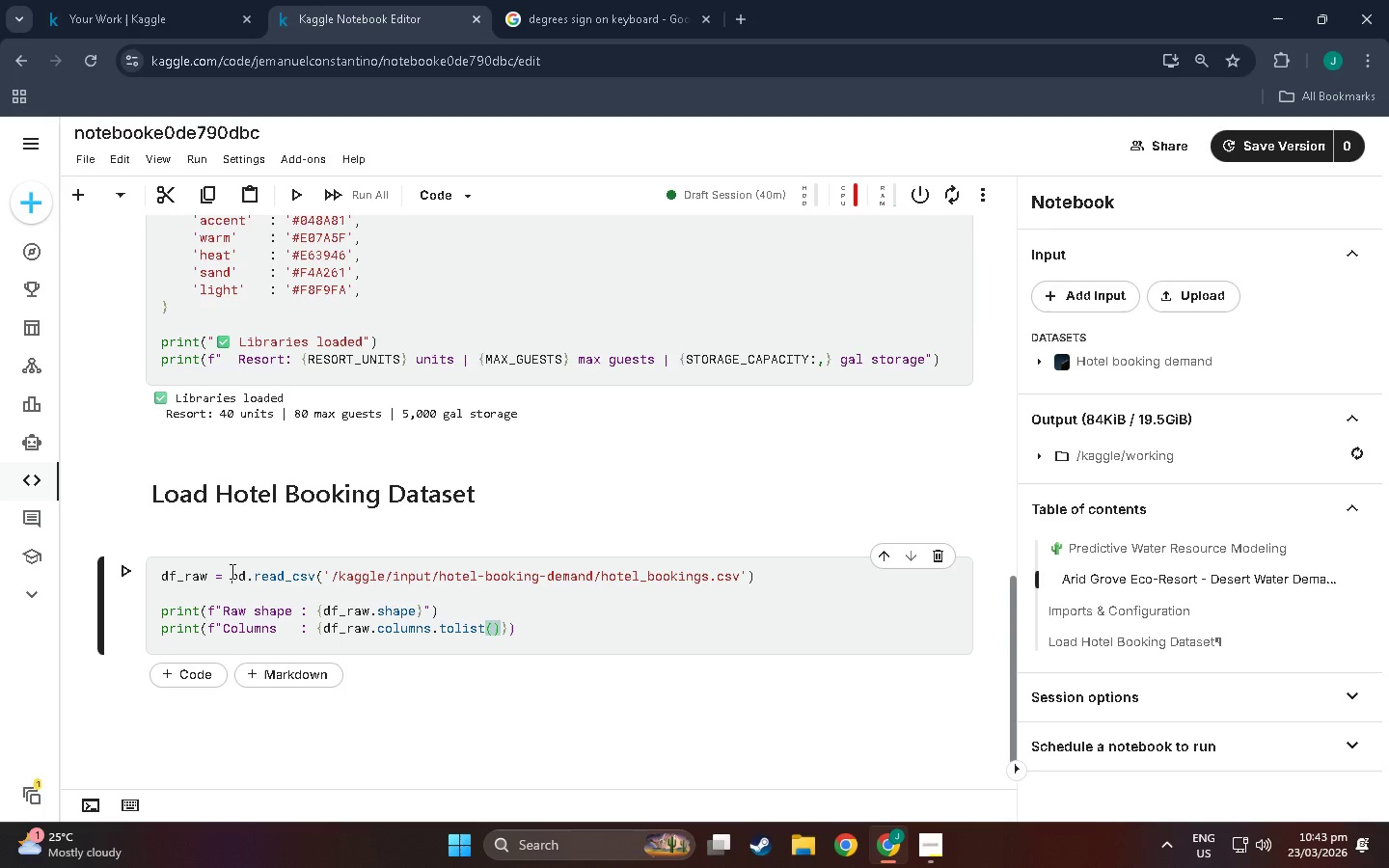 
key(ArrowRight)
 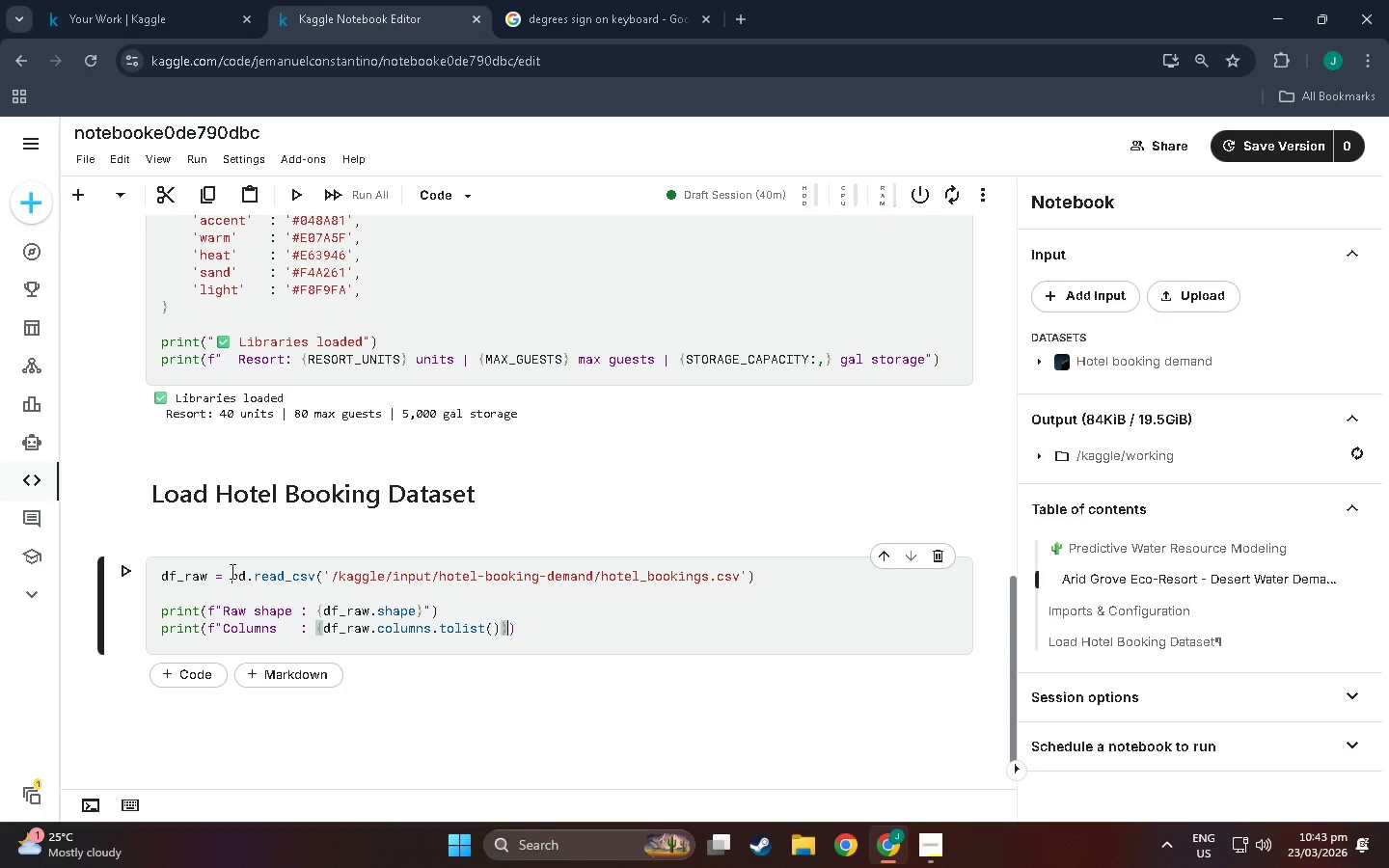 
key(Shift+Quote)
 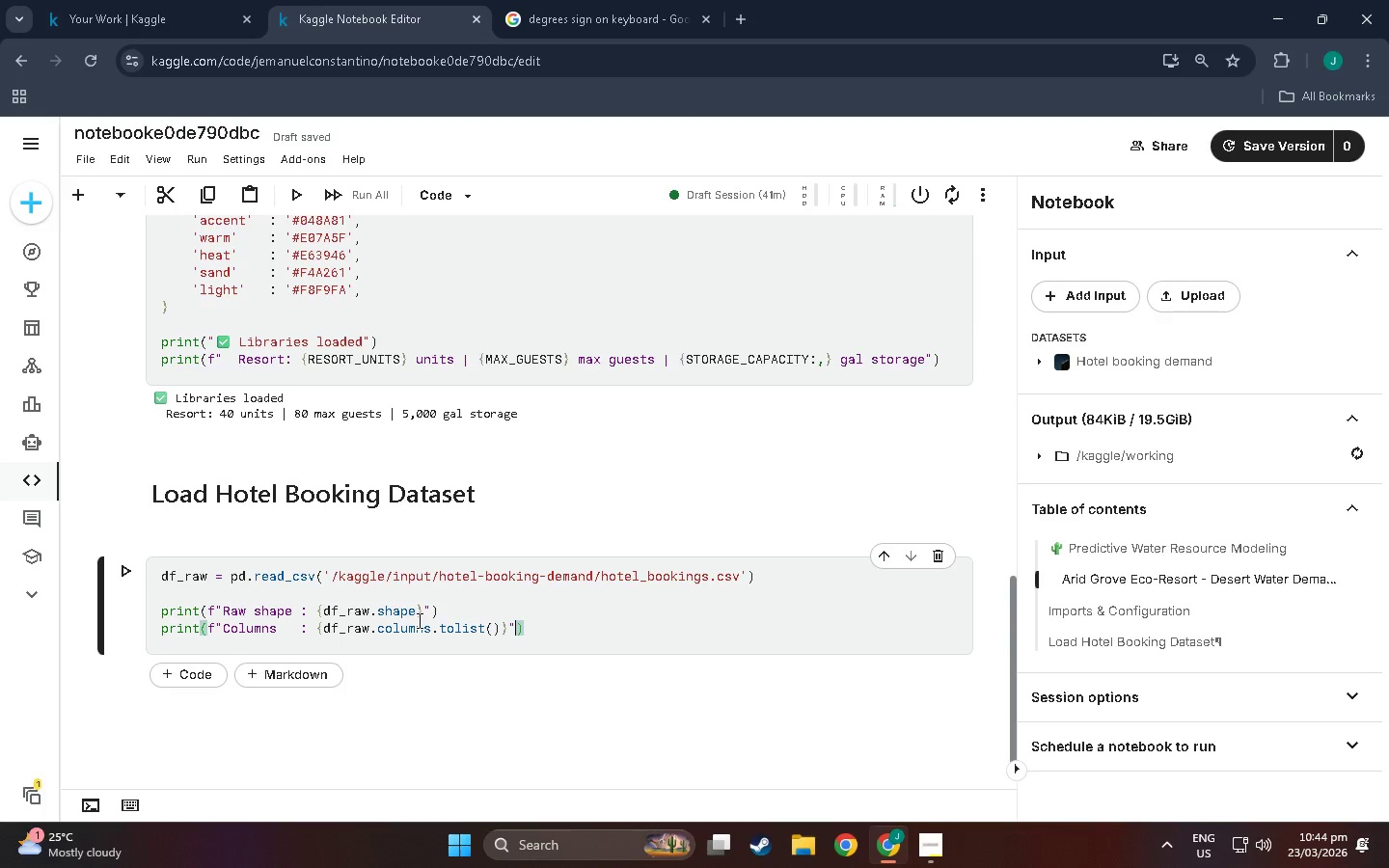 
wait(65.24)
 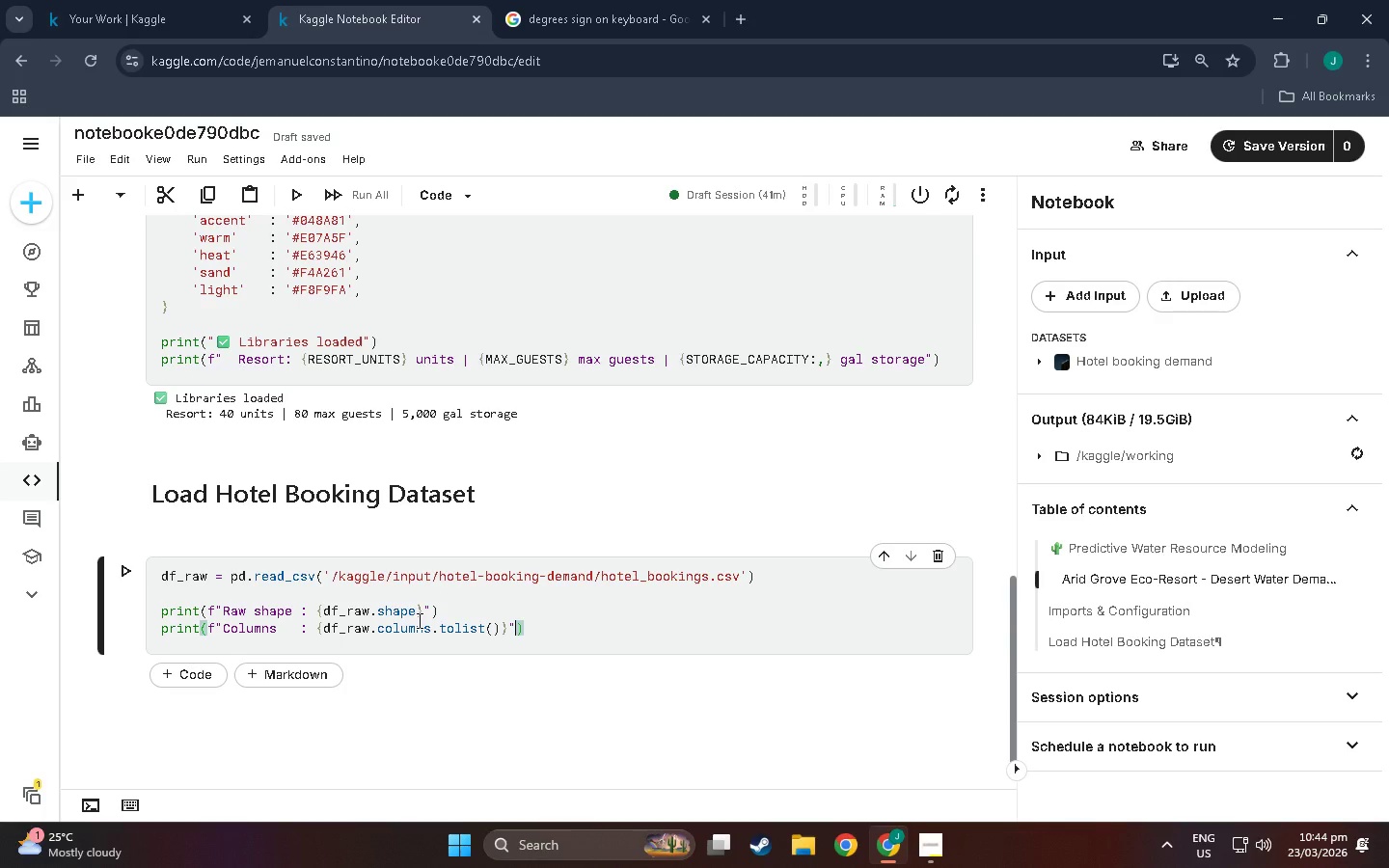 
left_click([558, 635])
 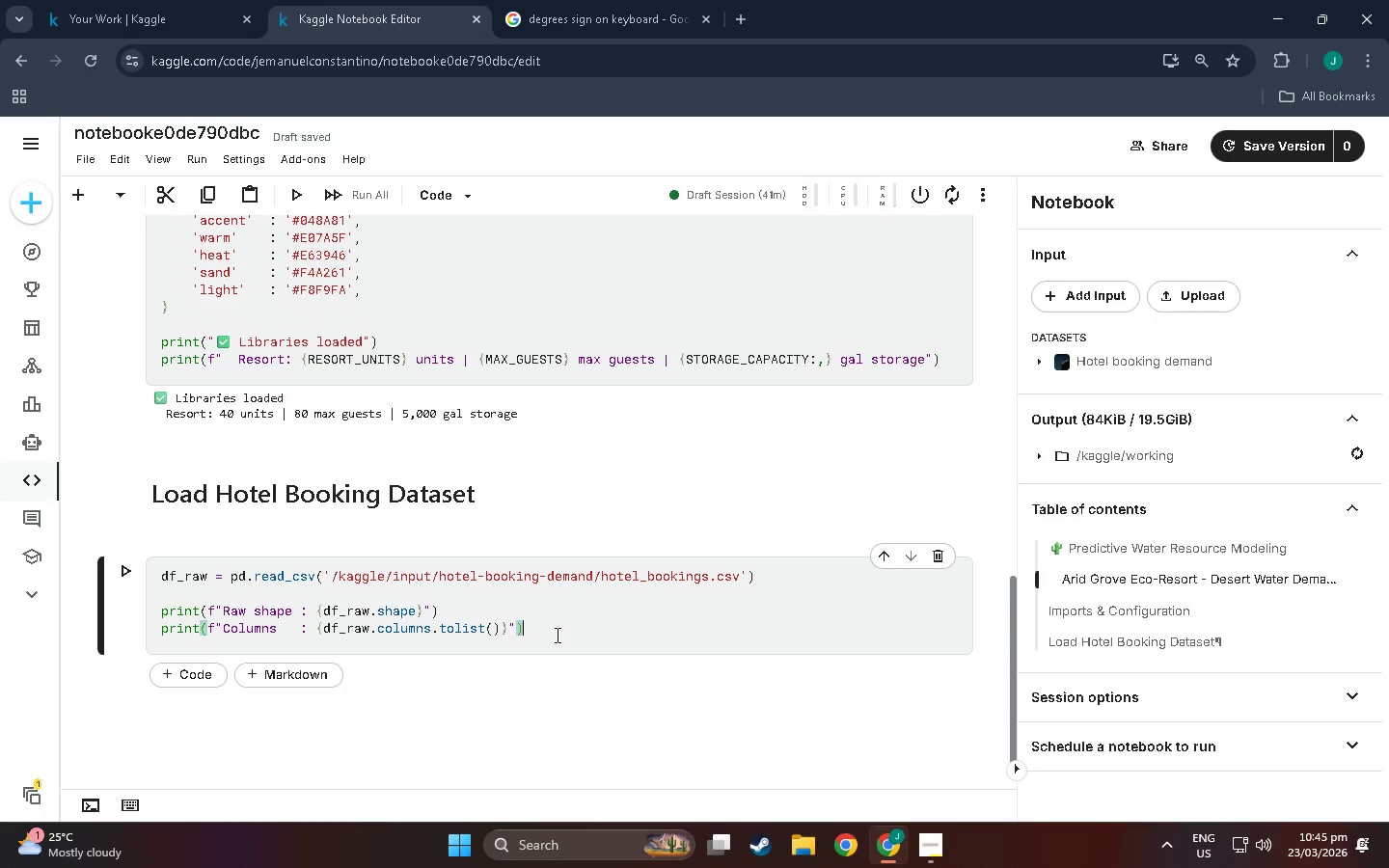 
wait(18.22)
 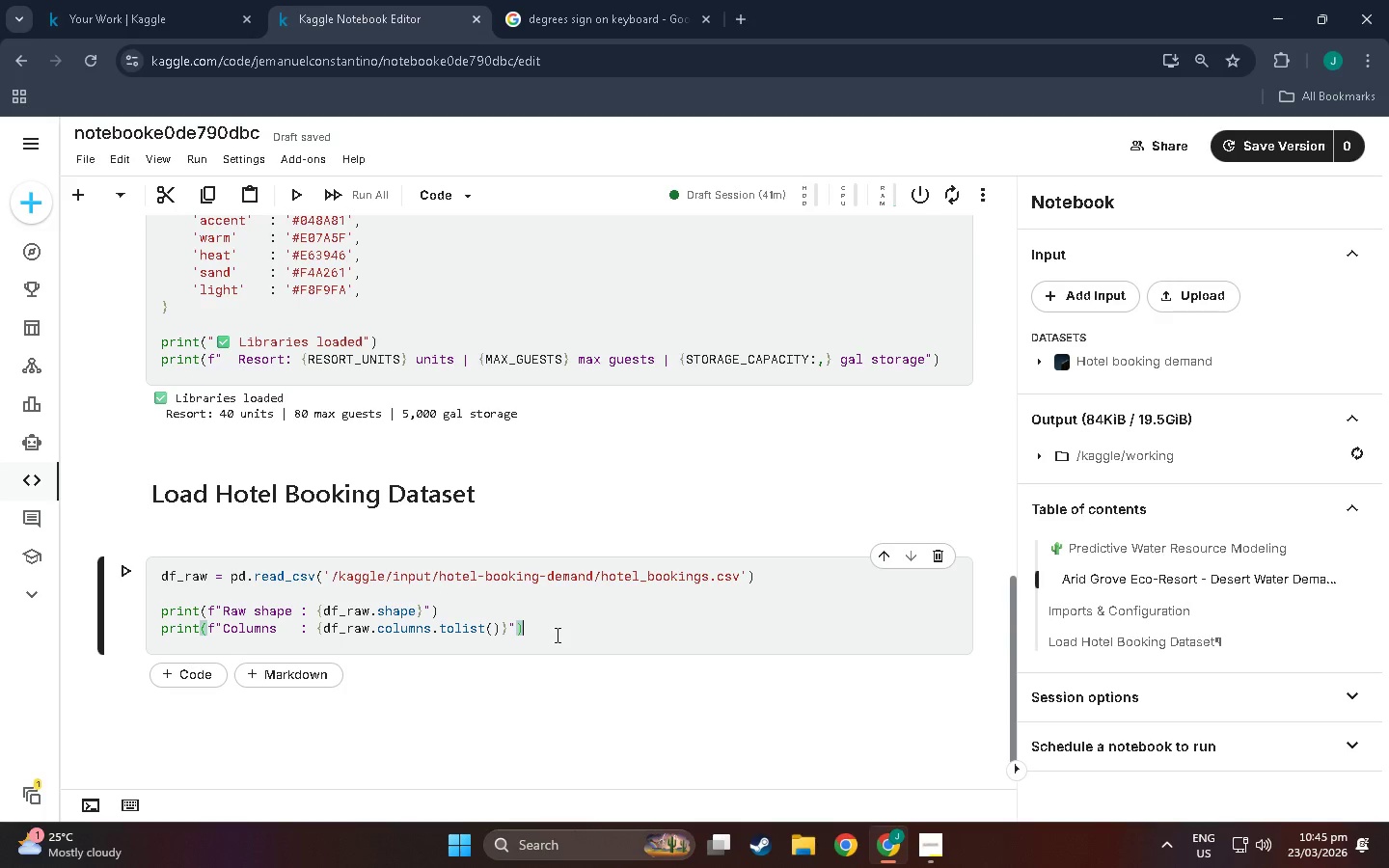 
key(Enter)
 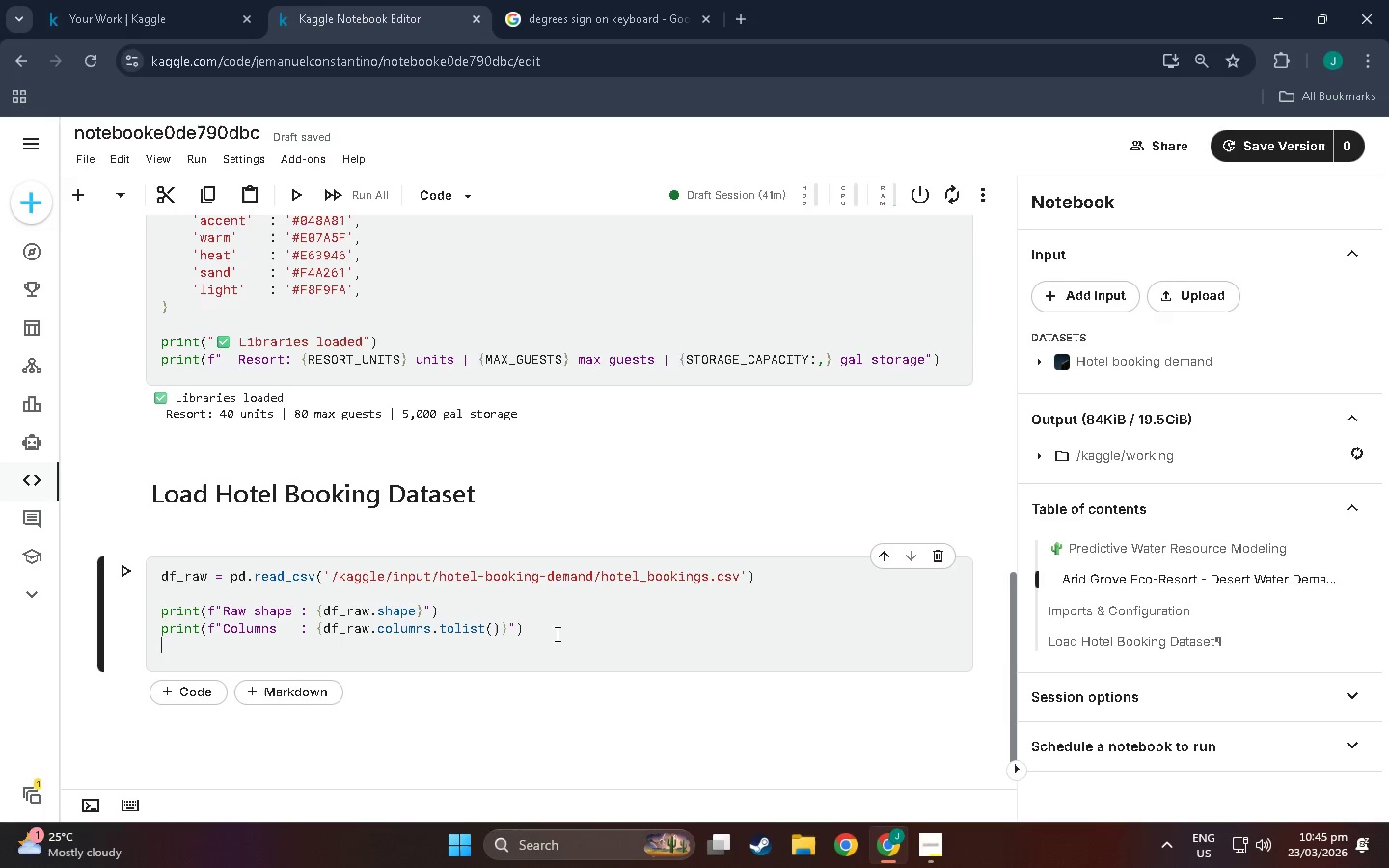 
wait(5.7)
 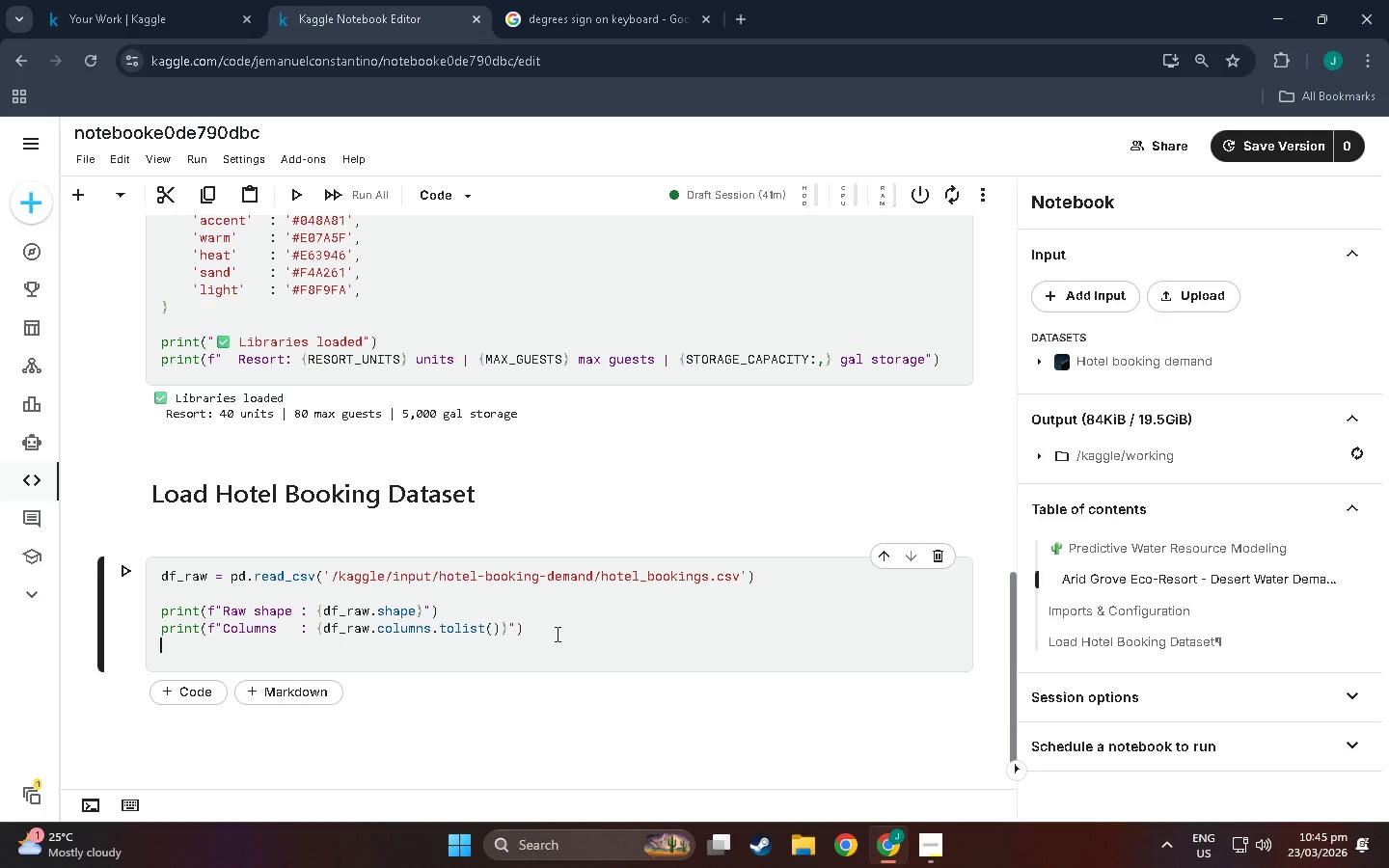 
type(print(f")
 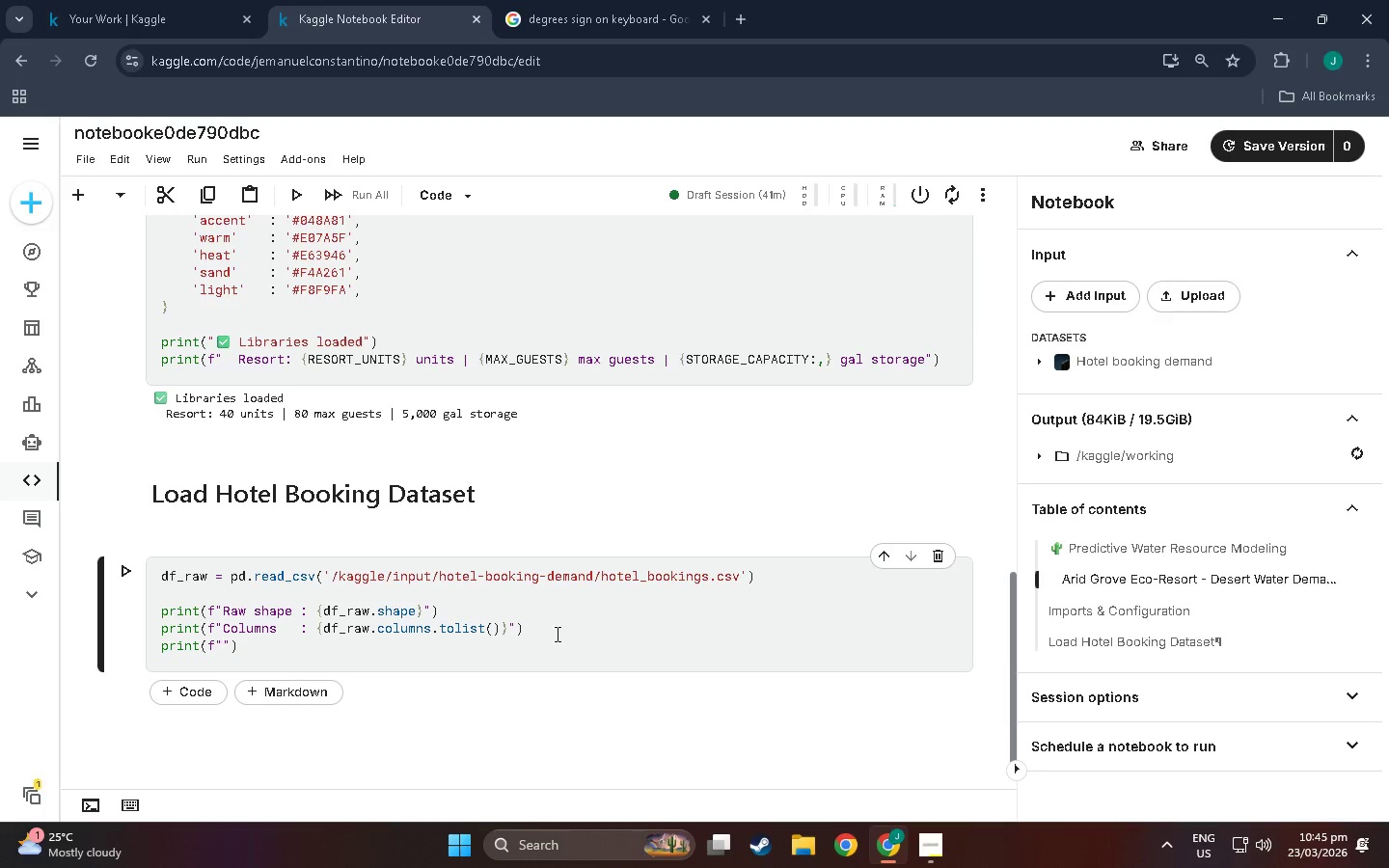 
hold_key(key=ShiftLeft, duration=0.61)
 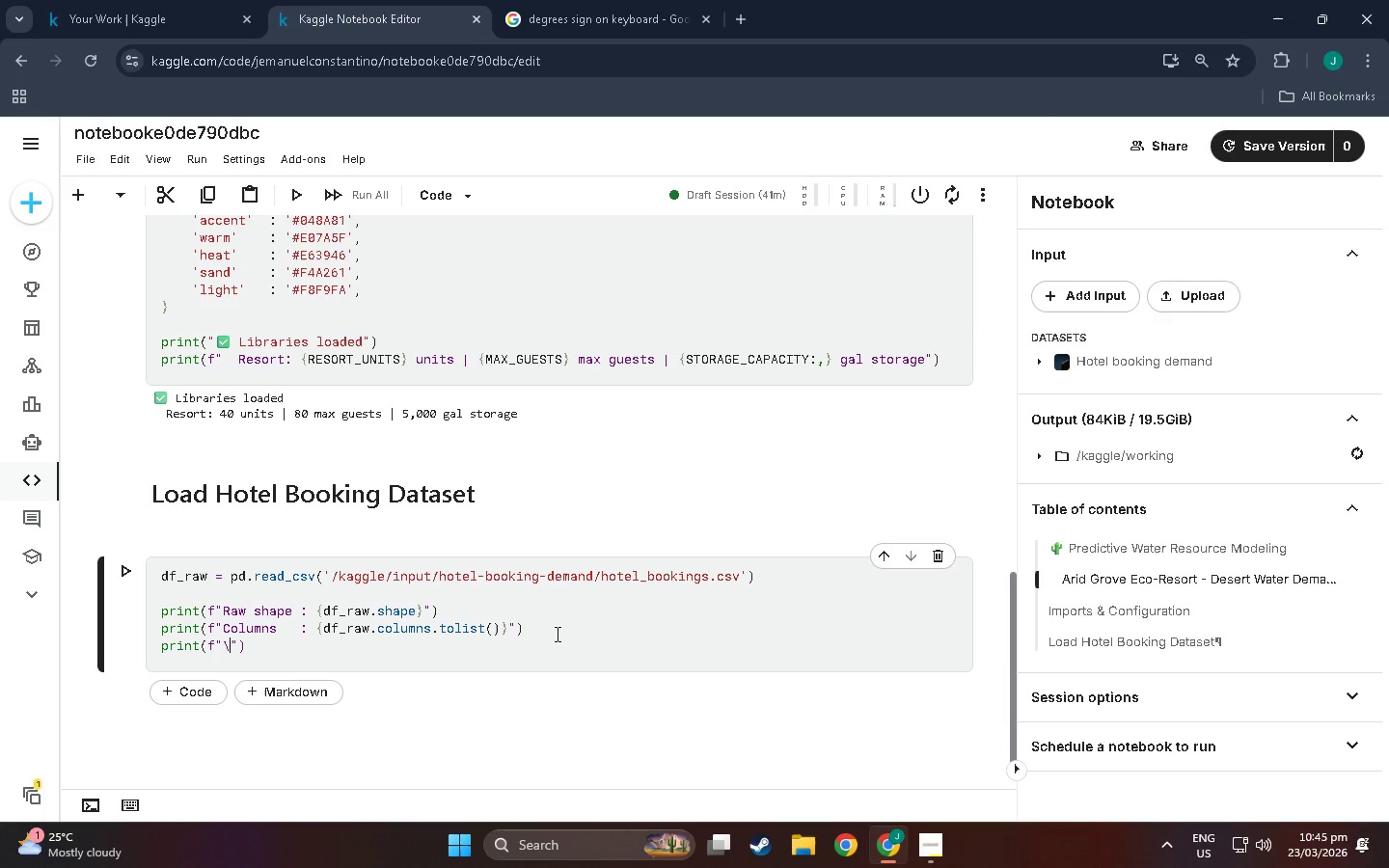 
type(\nHotel types)
 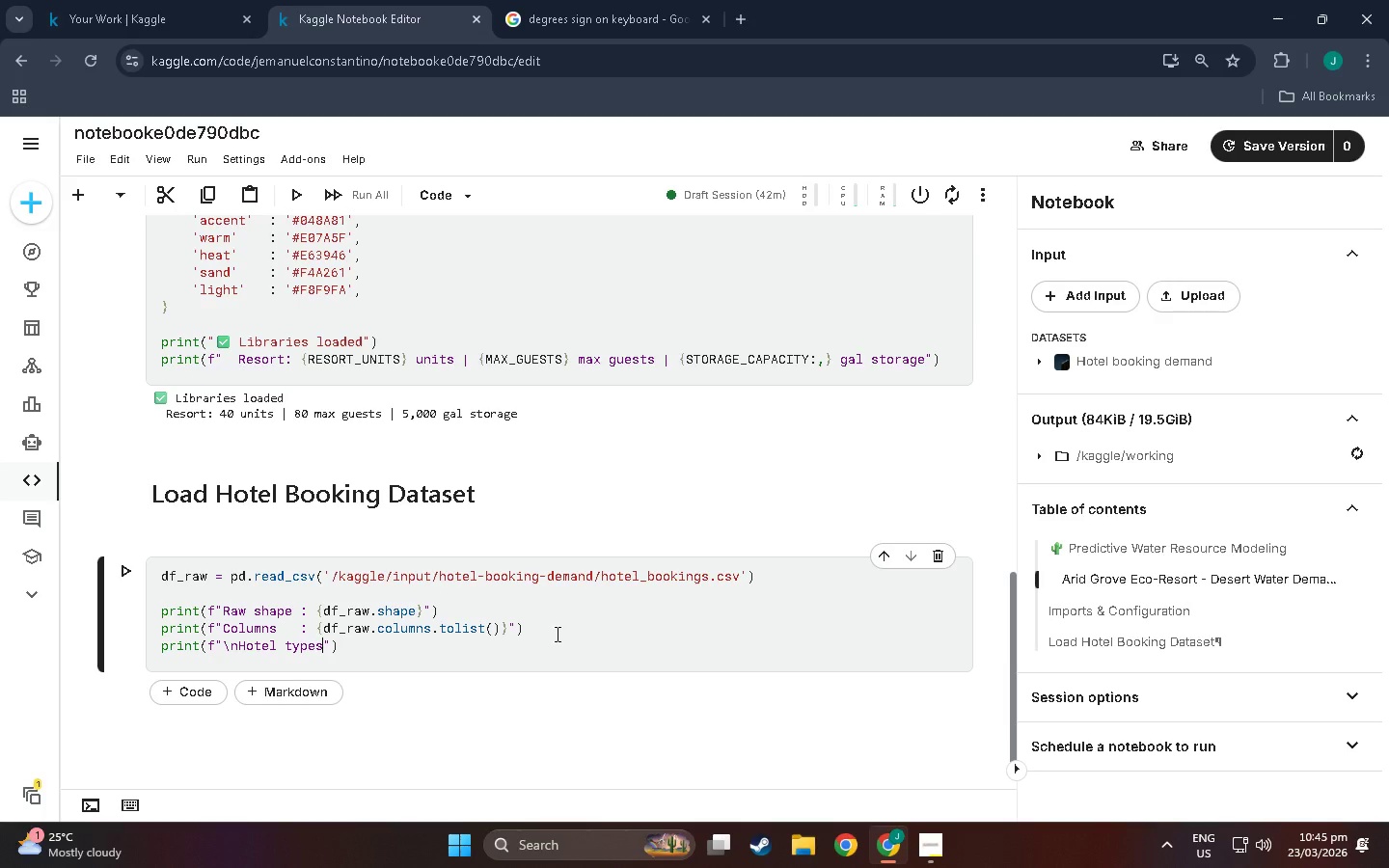 
wait(5.61)
 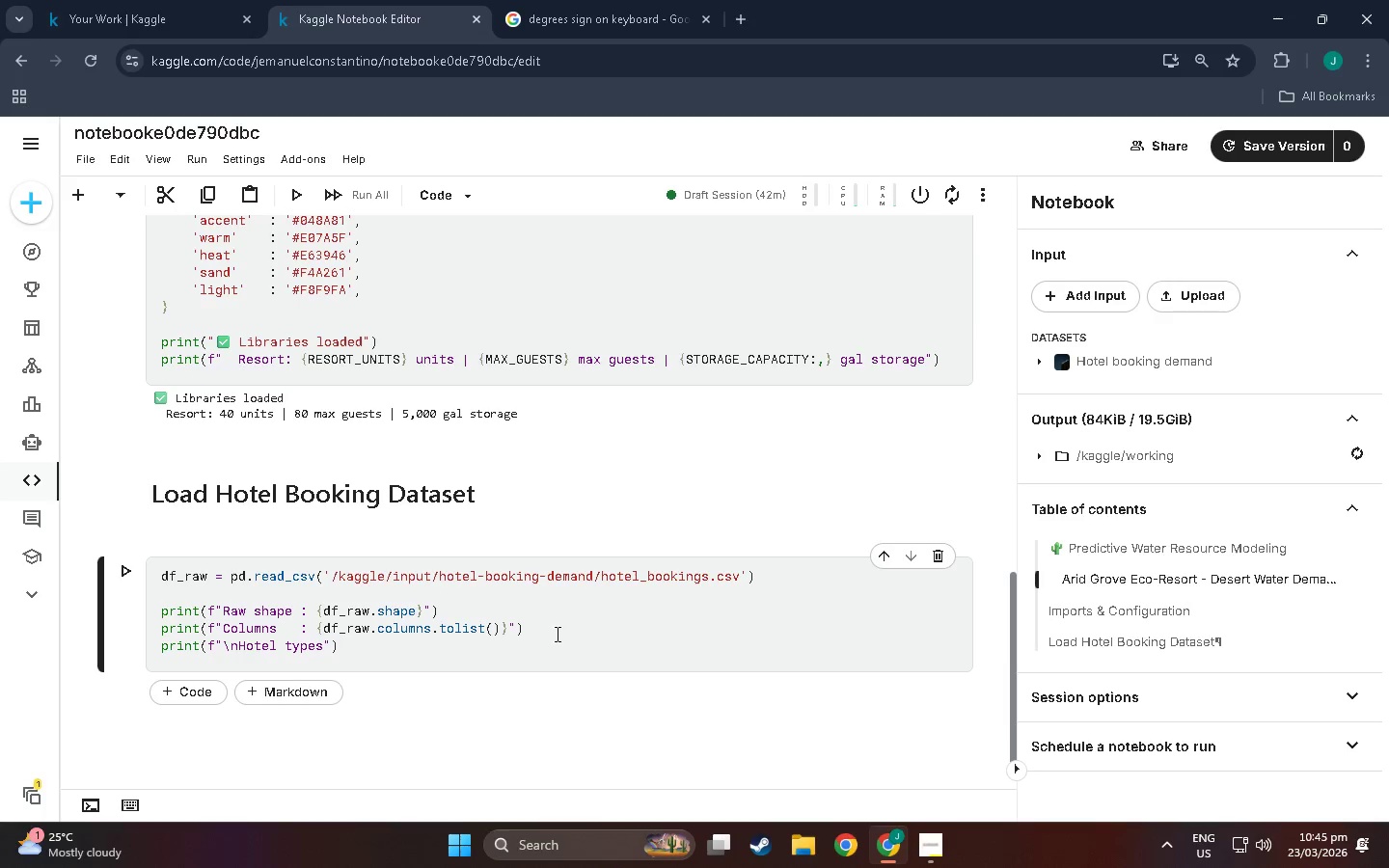 
key(Space)
 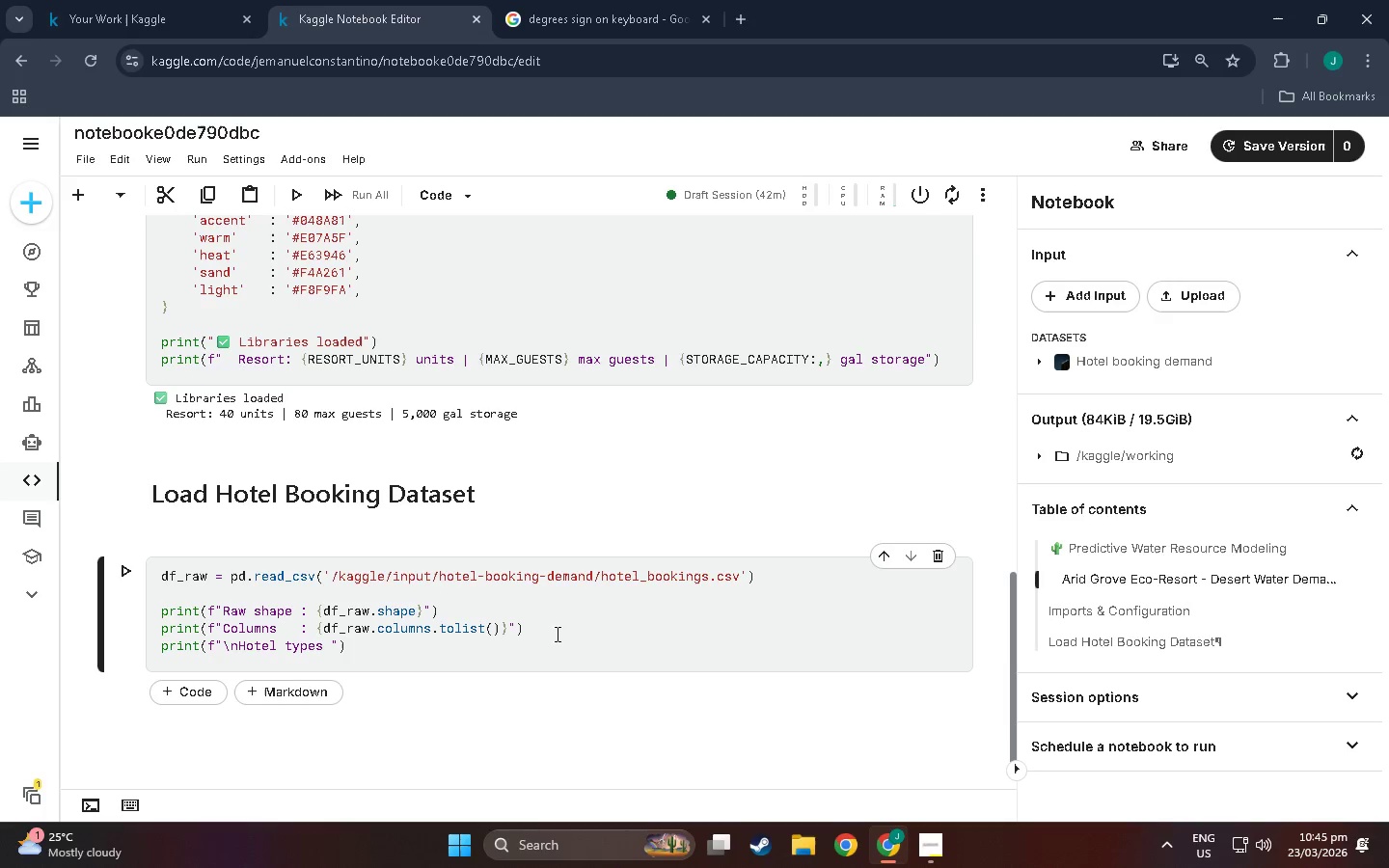 
key(Backspace)
 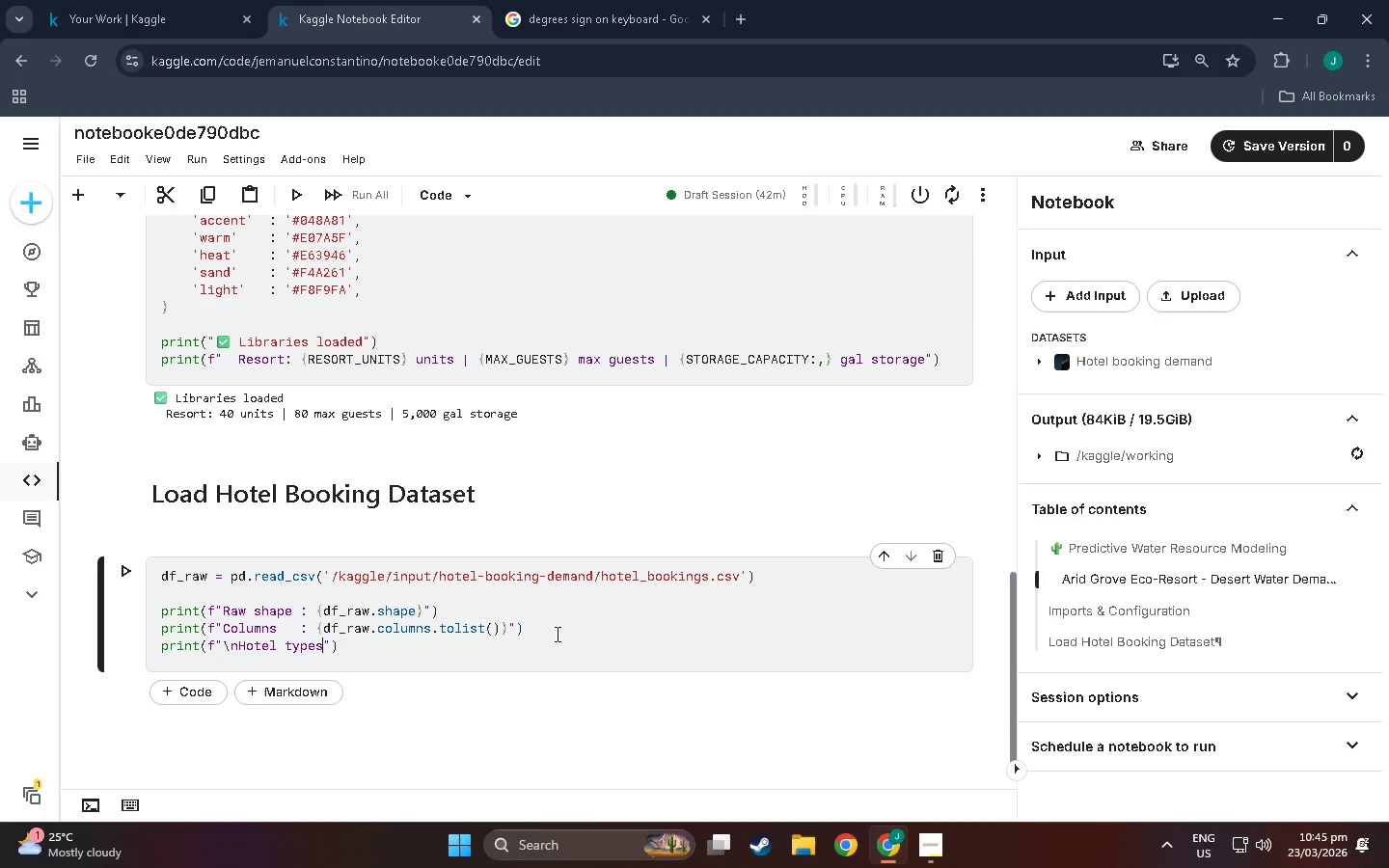 
key(Shift+Semicolon)
 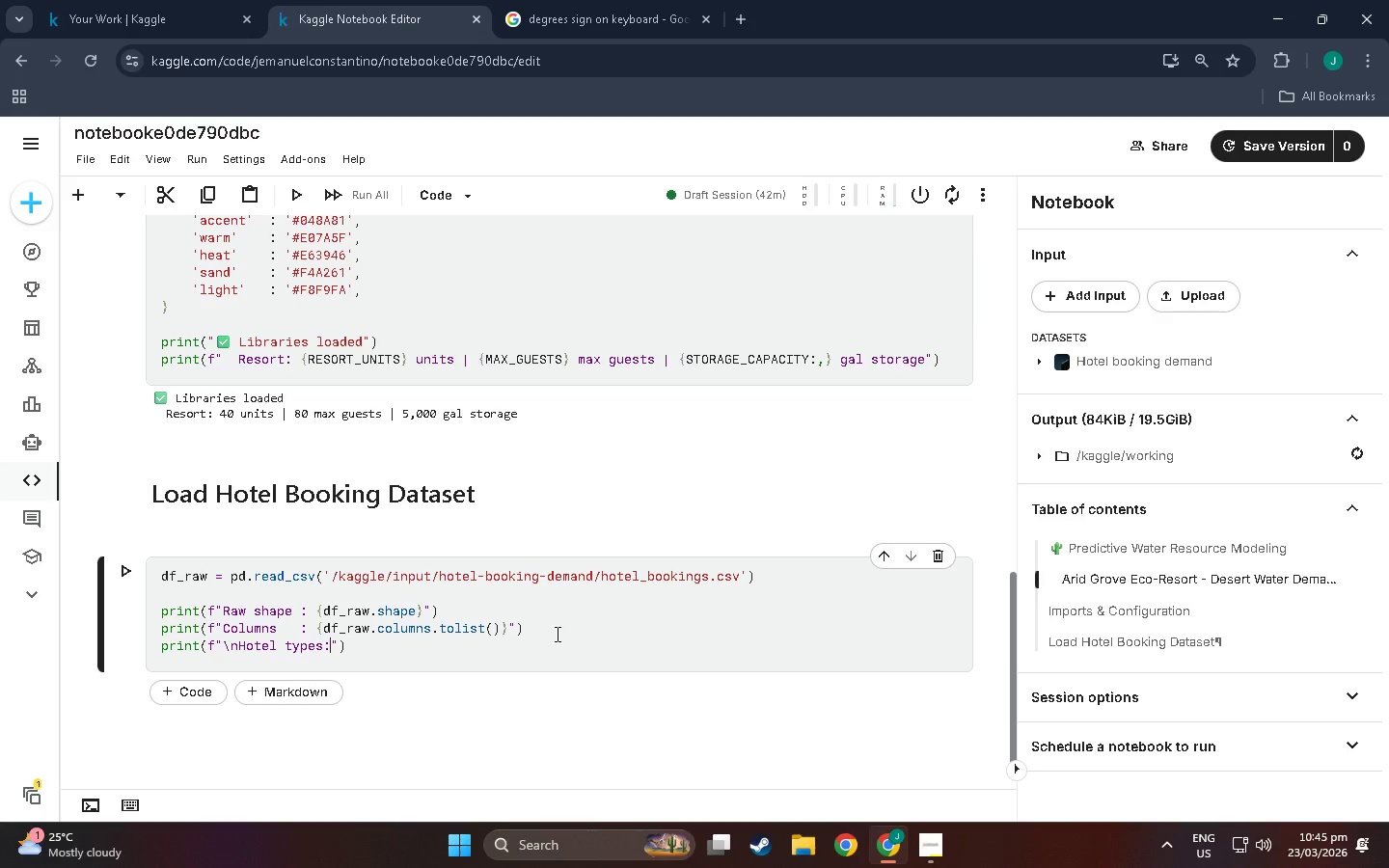 
wait(8.41)
 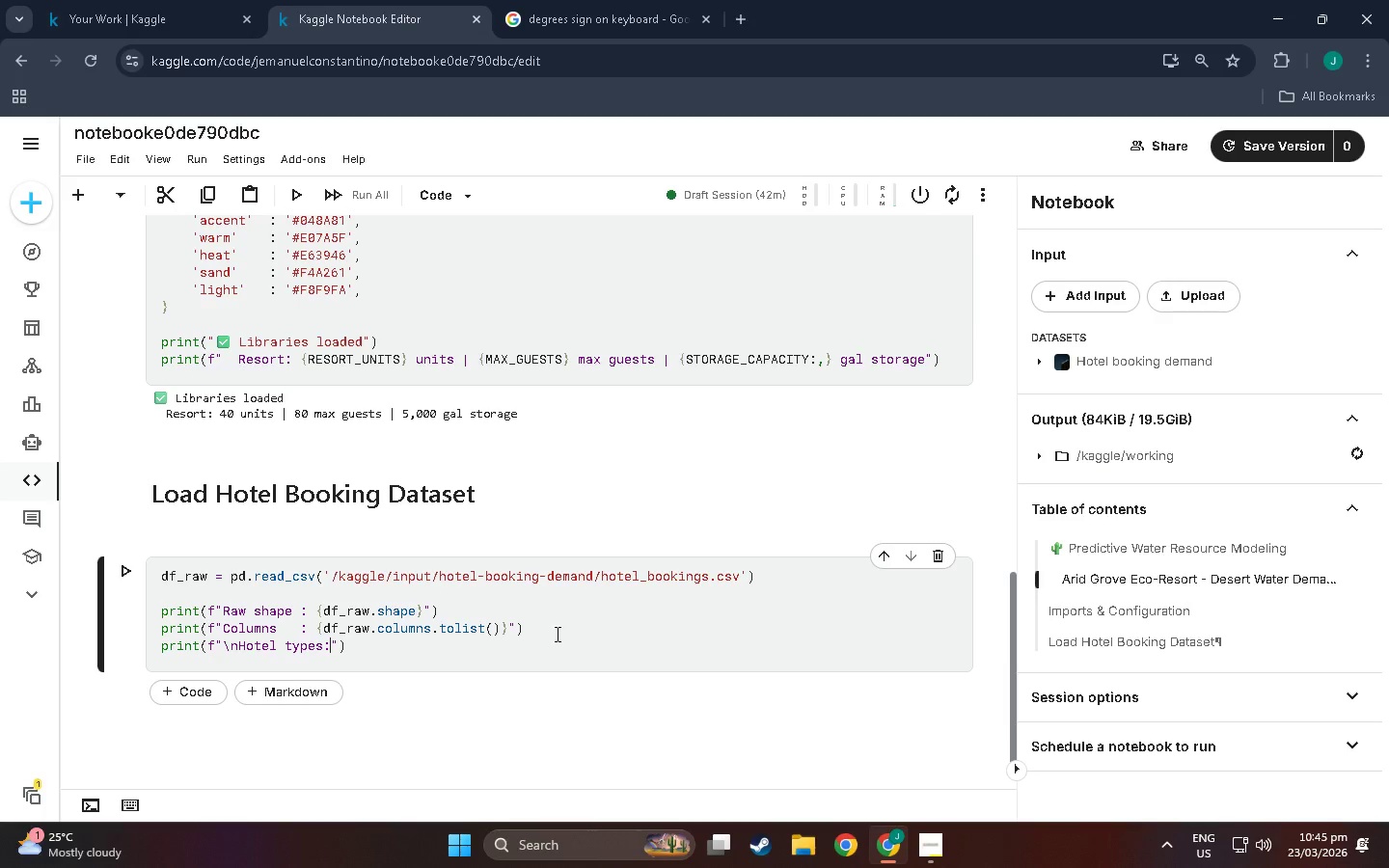 
type(\n{df_raw)
 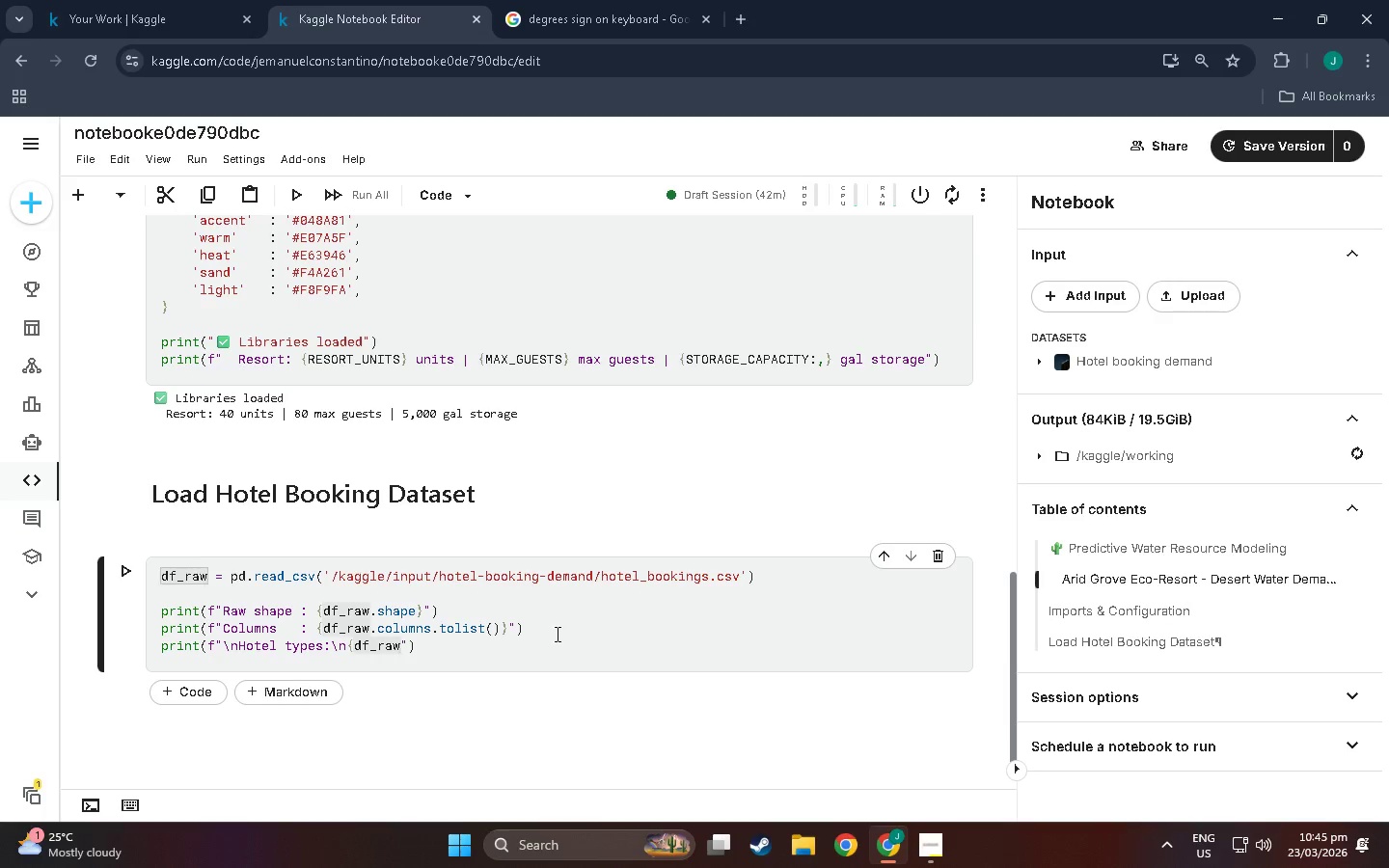 
type(['hotel)
 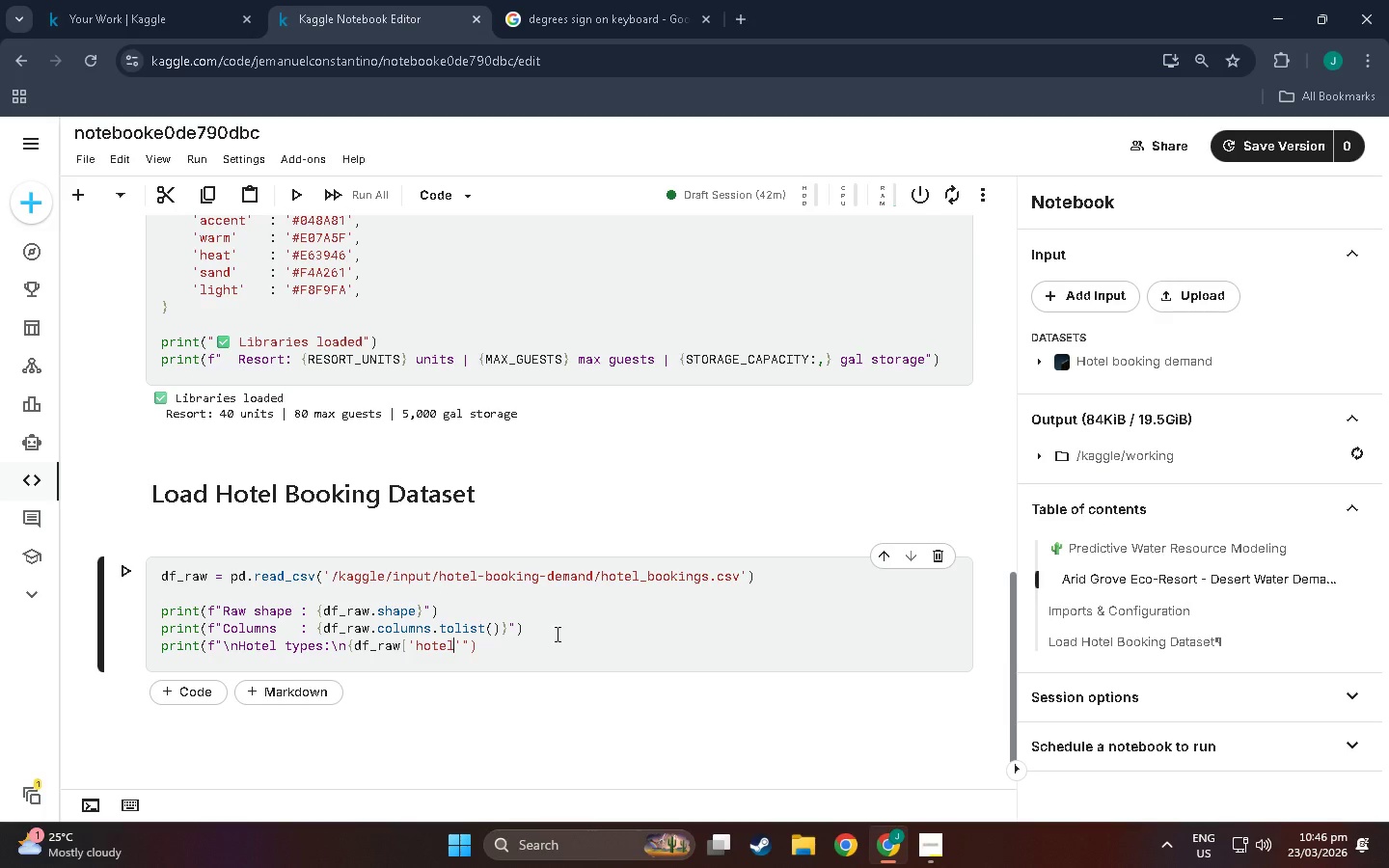 
key(ArrowRight)
 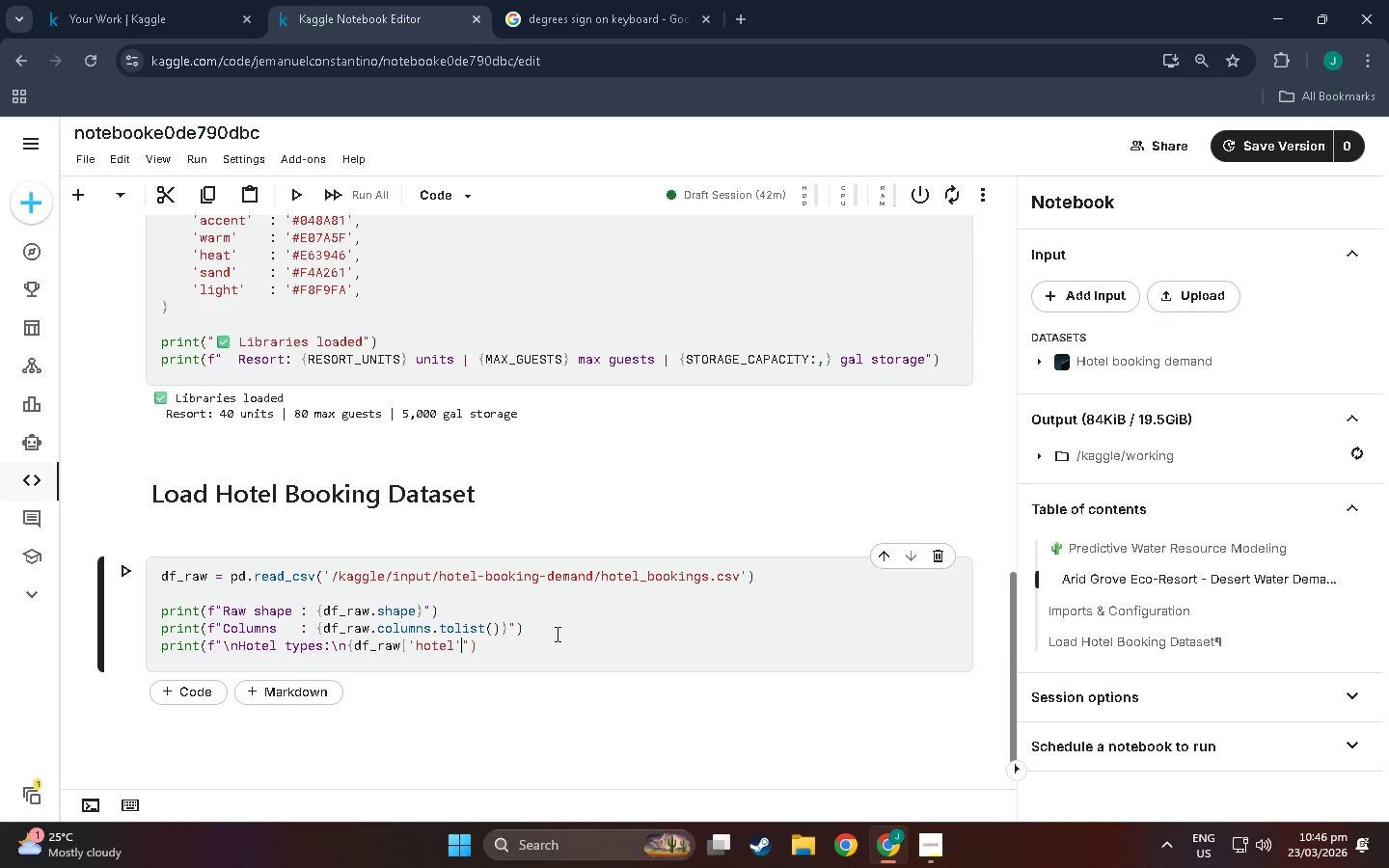 
hold_key(key=ShiftLeft, duration=0.77)
 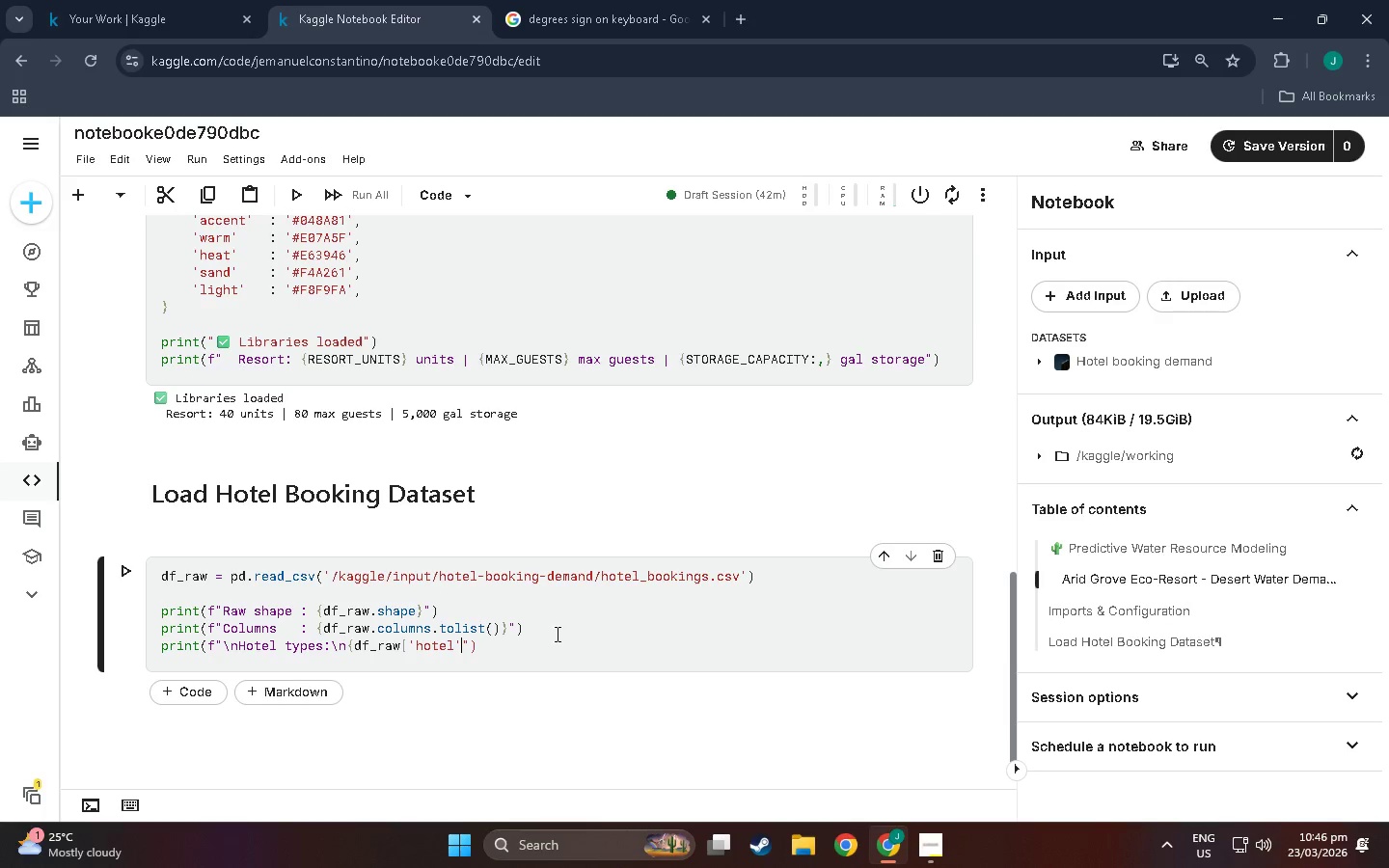 
type(].value_counts()})
 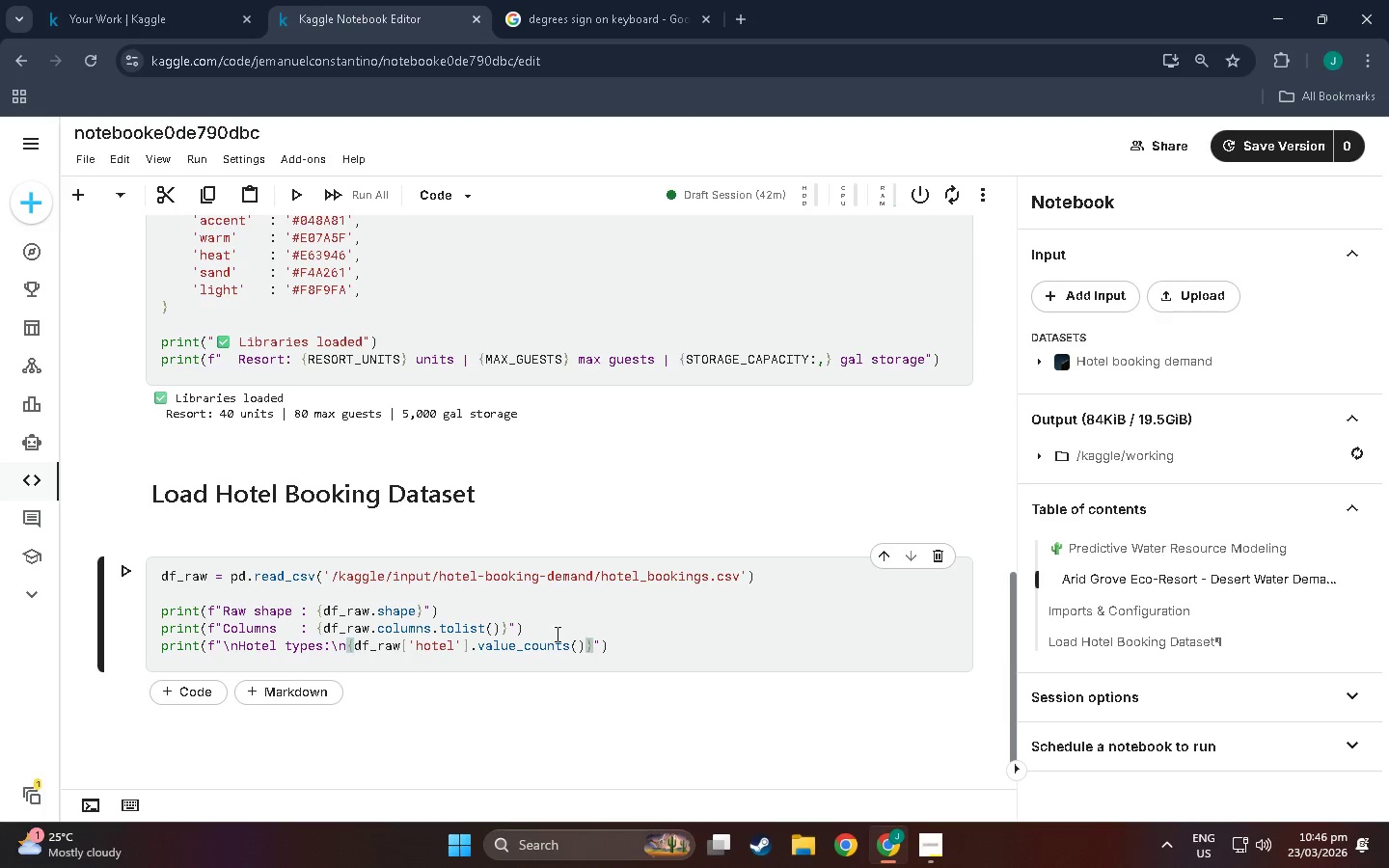 
key(Shift+Quote)
 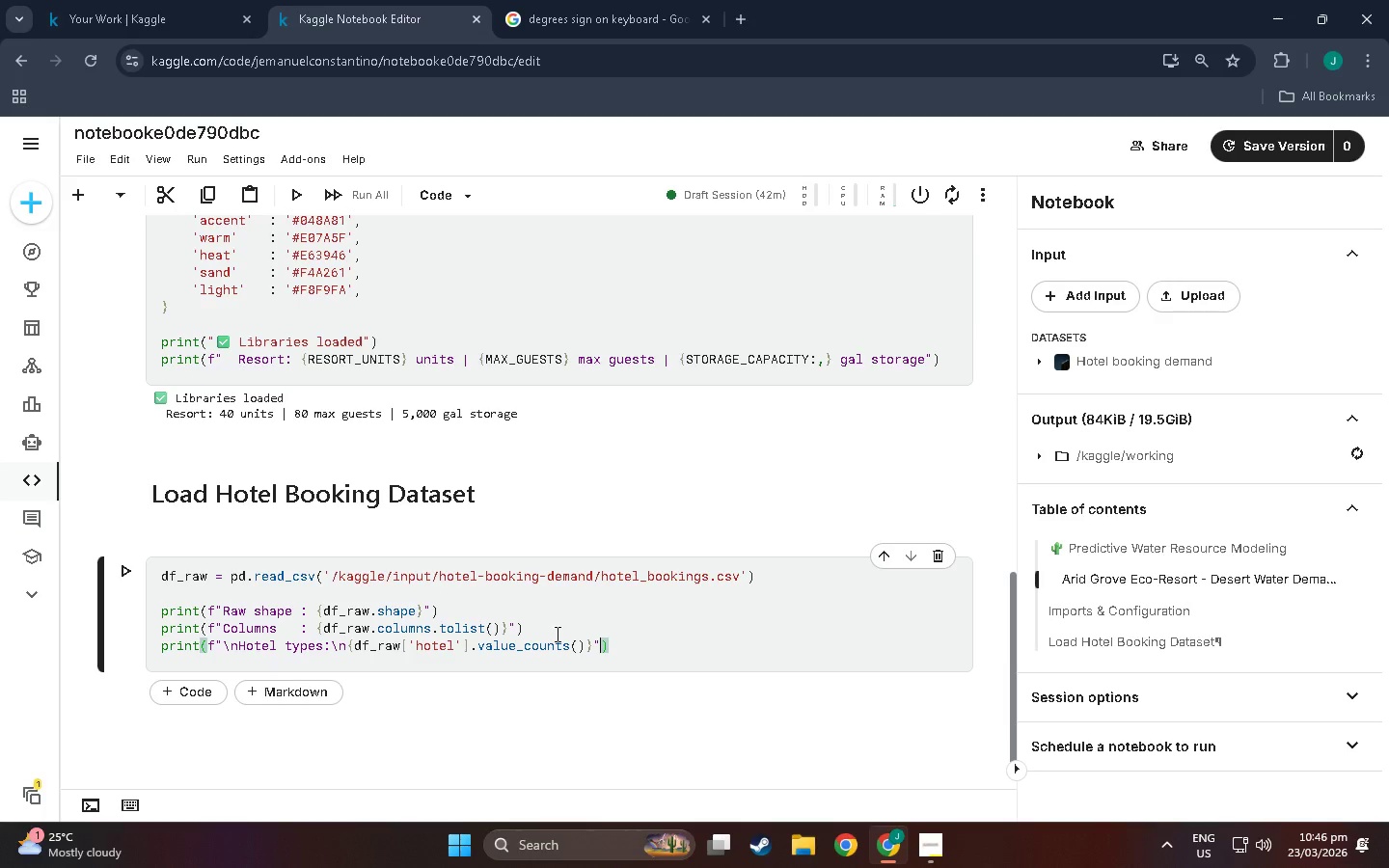 
key(ArrowRight)
 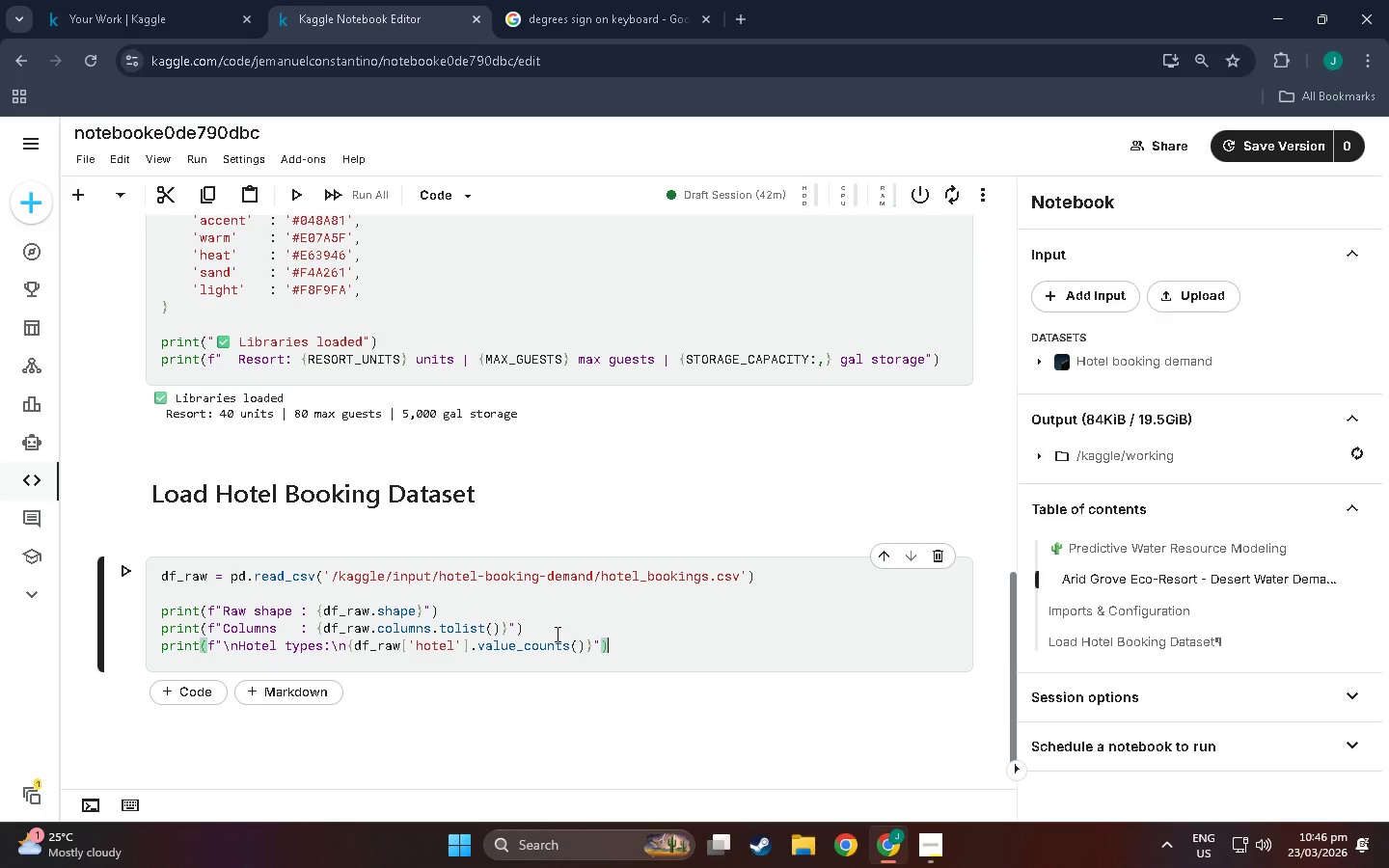 
key(Enter)
 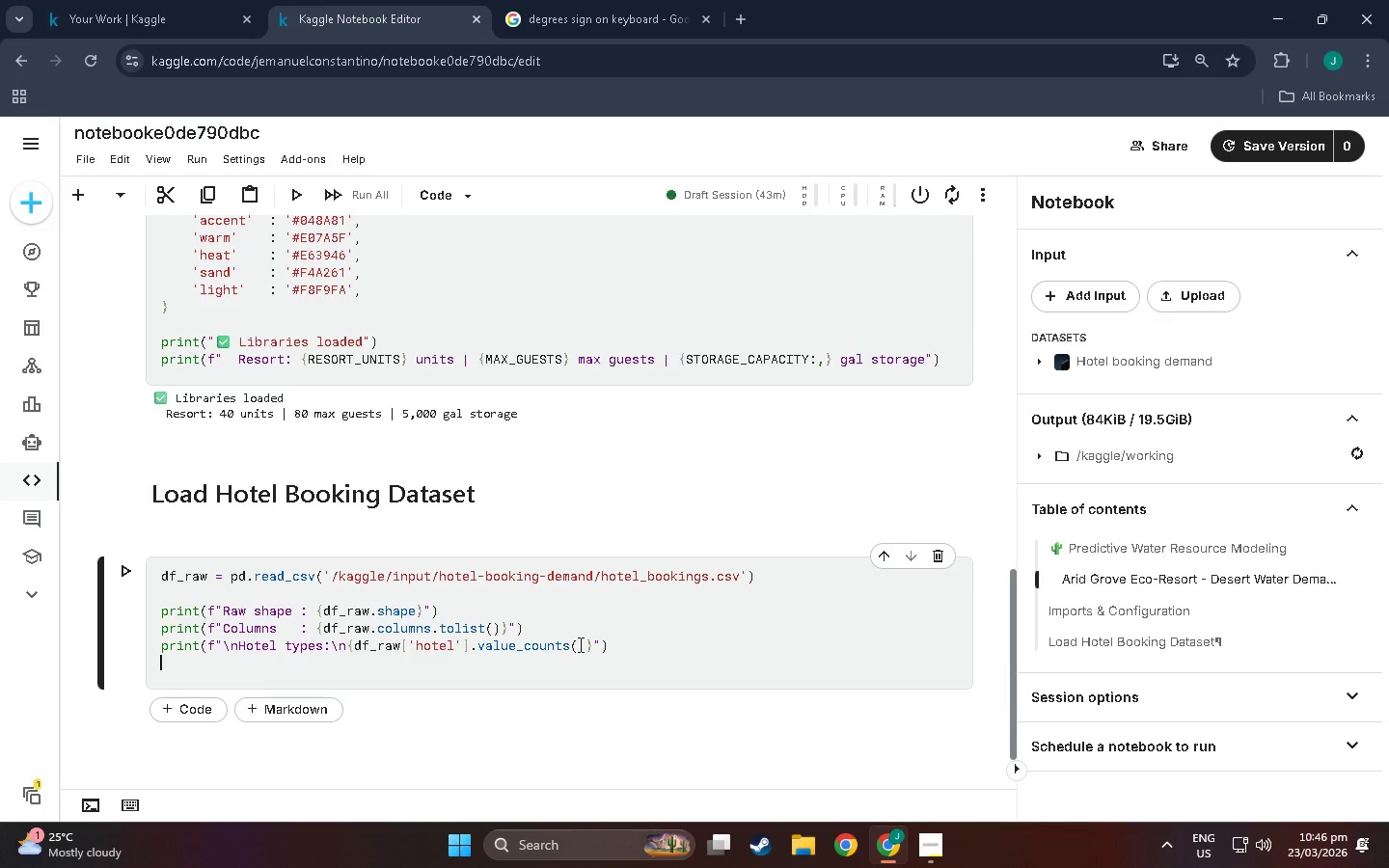 
left_click([327, 647])
 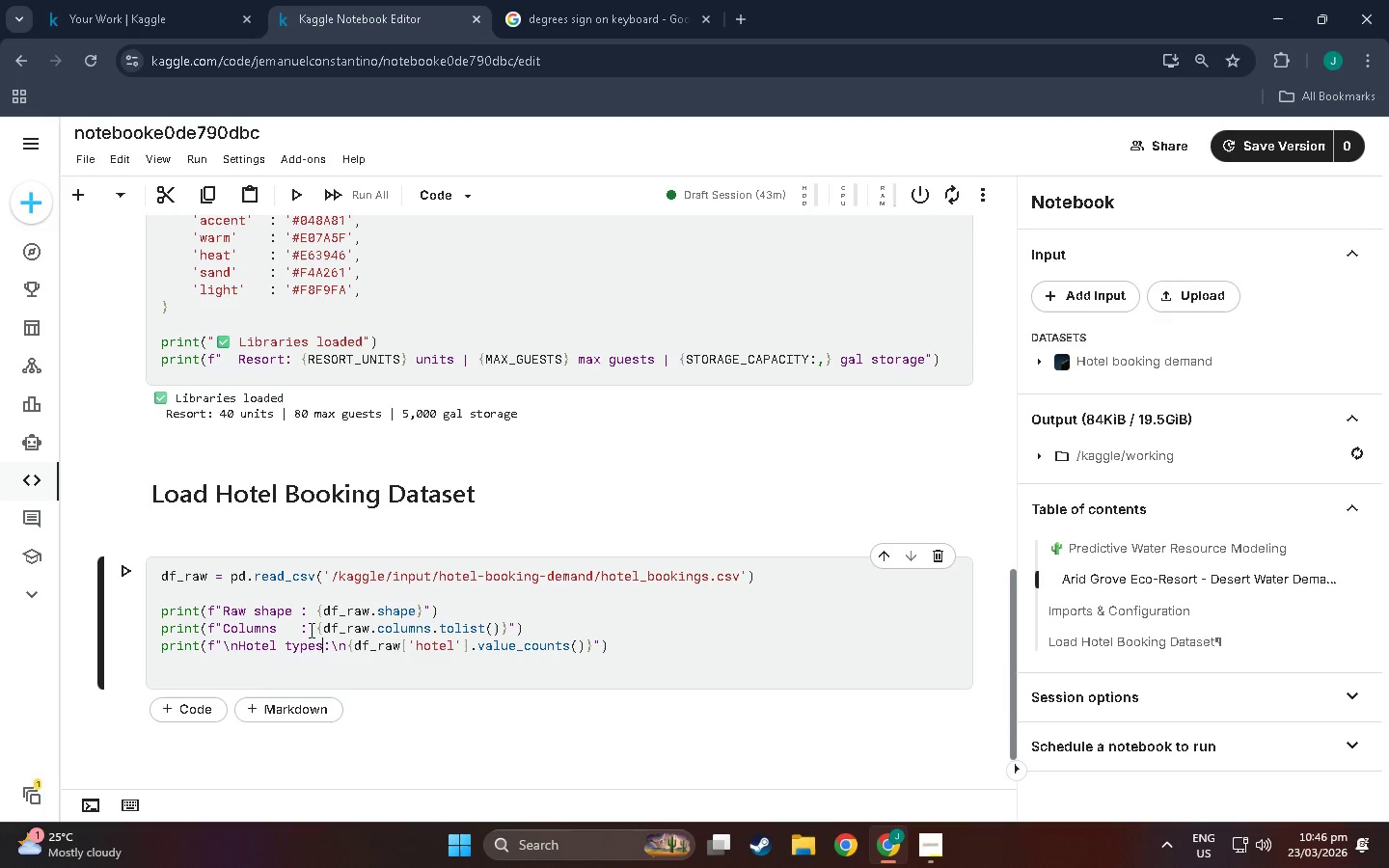 
left_click([302, 628])
 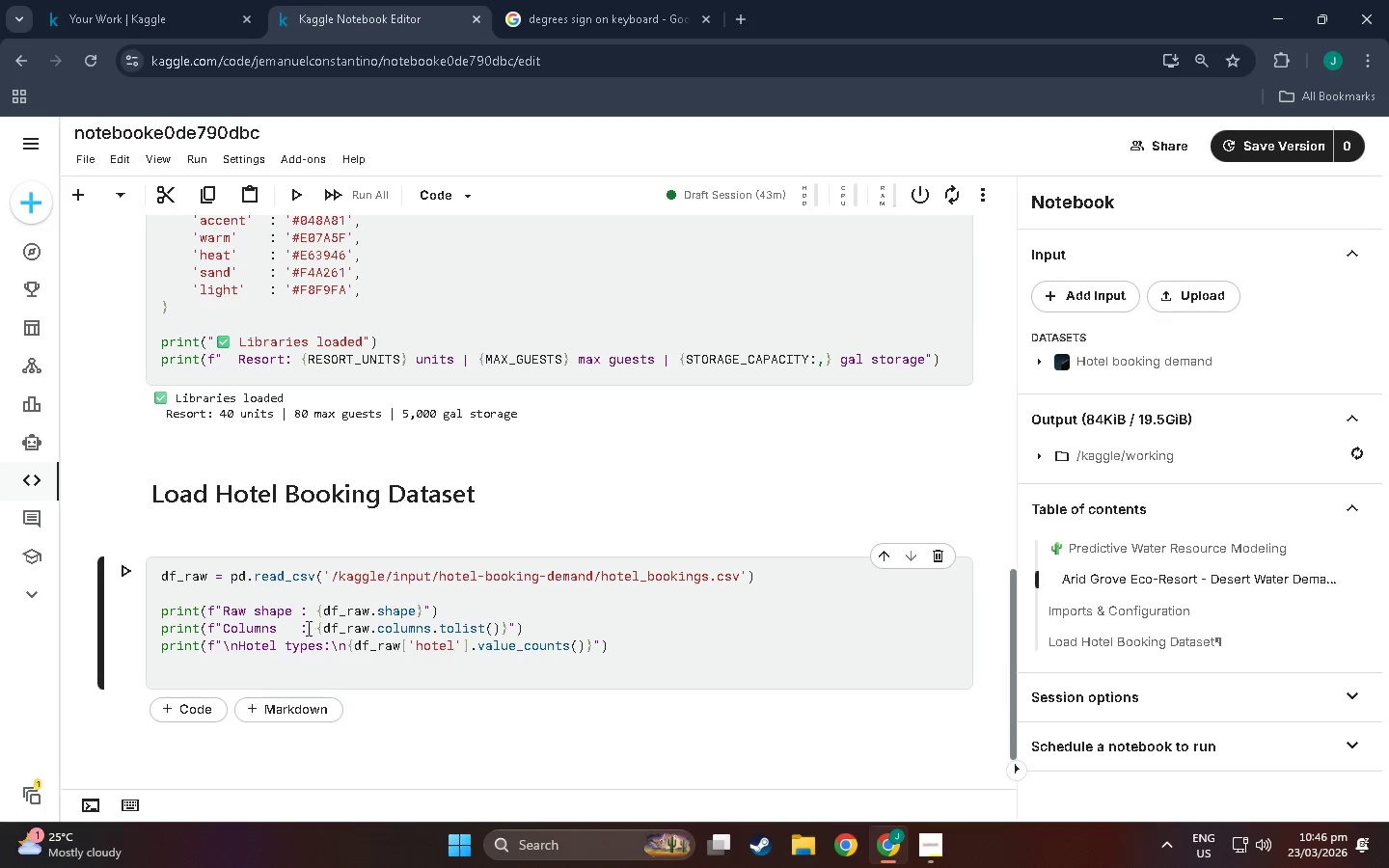 
left_click([301, 627])
 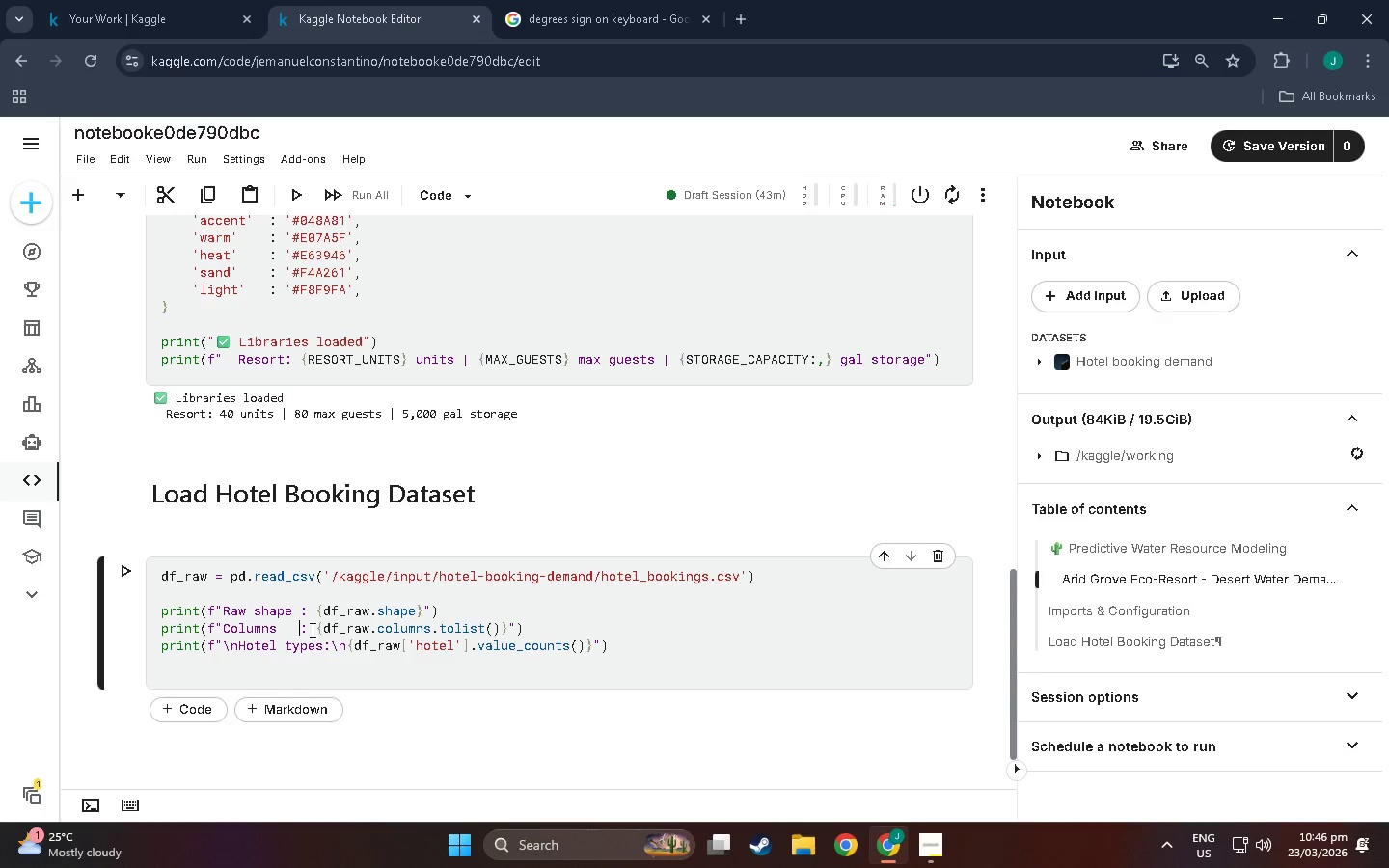 
key(Space)
 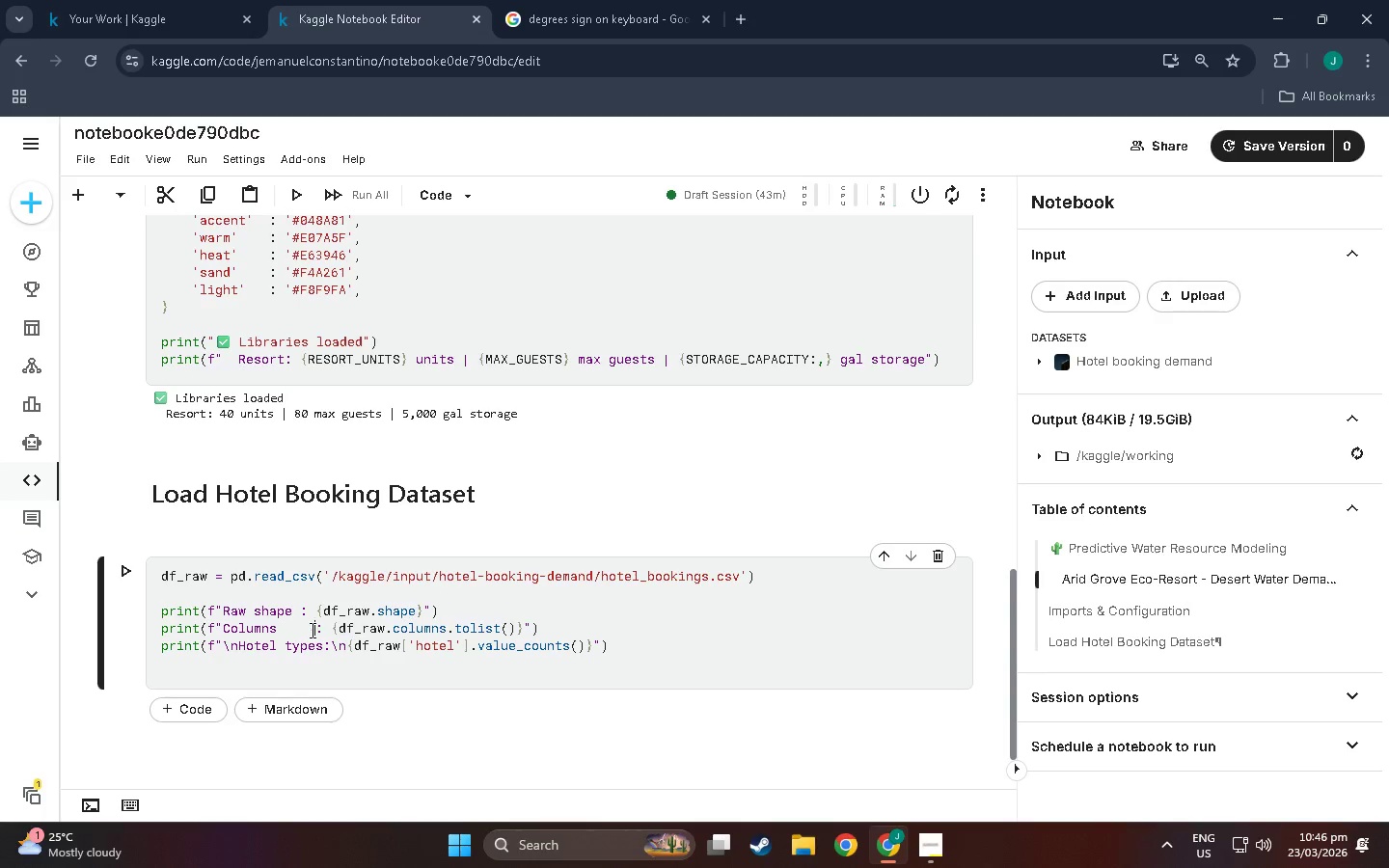 
key(Space)
 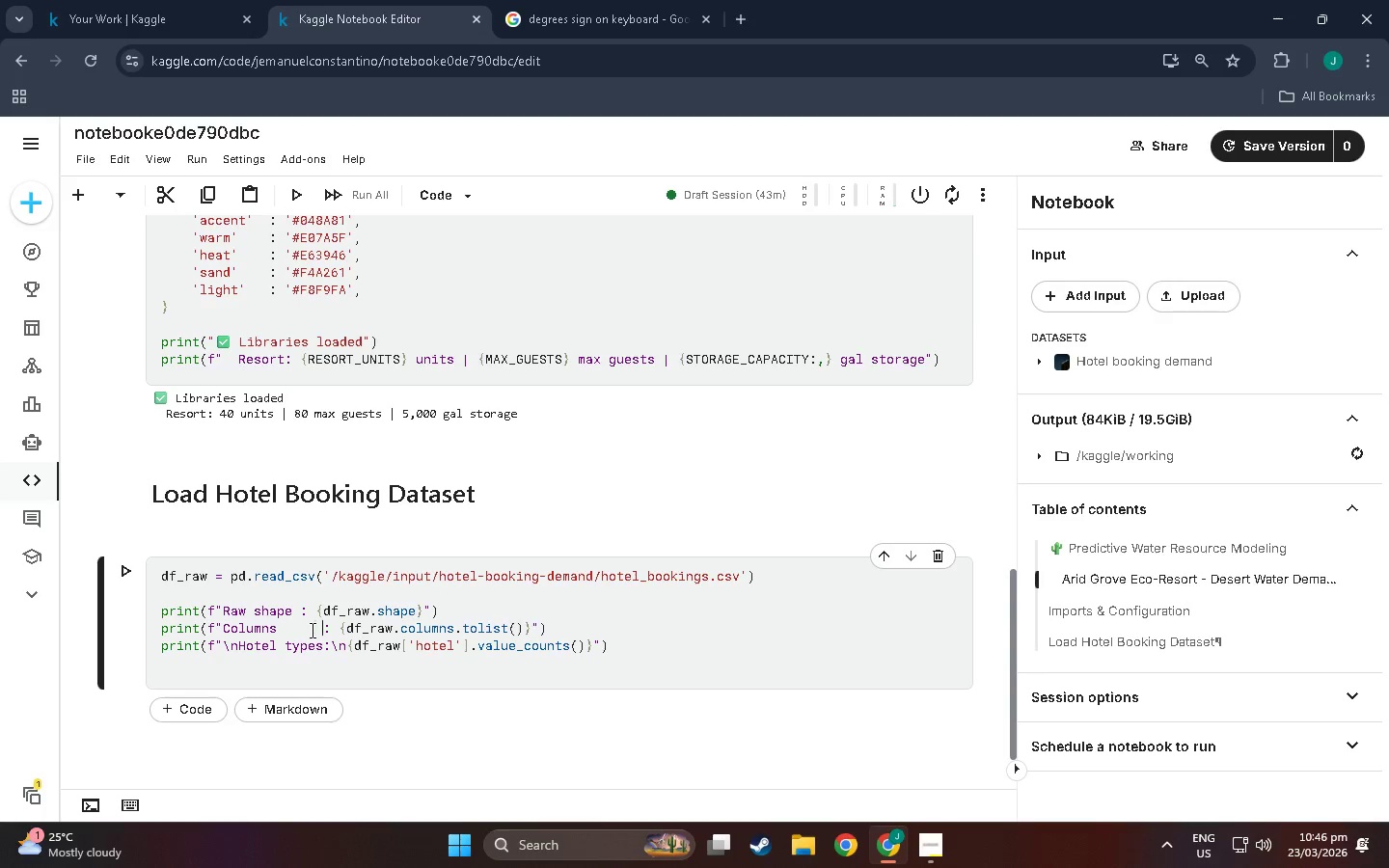 
key(Space)
 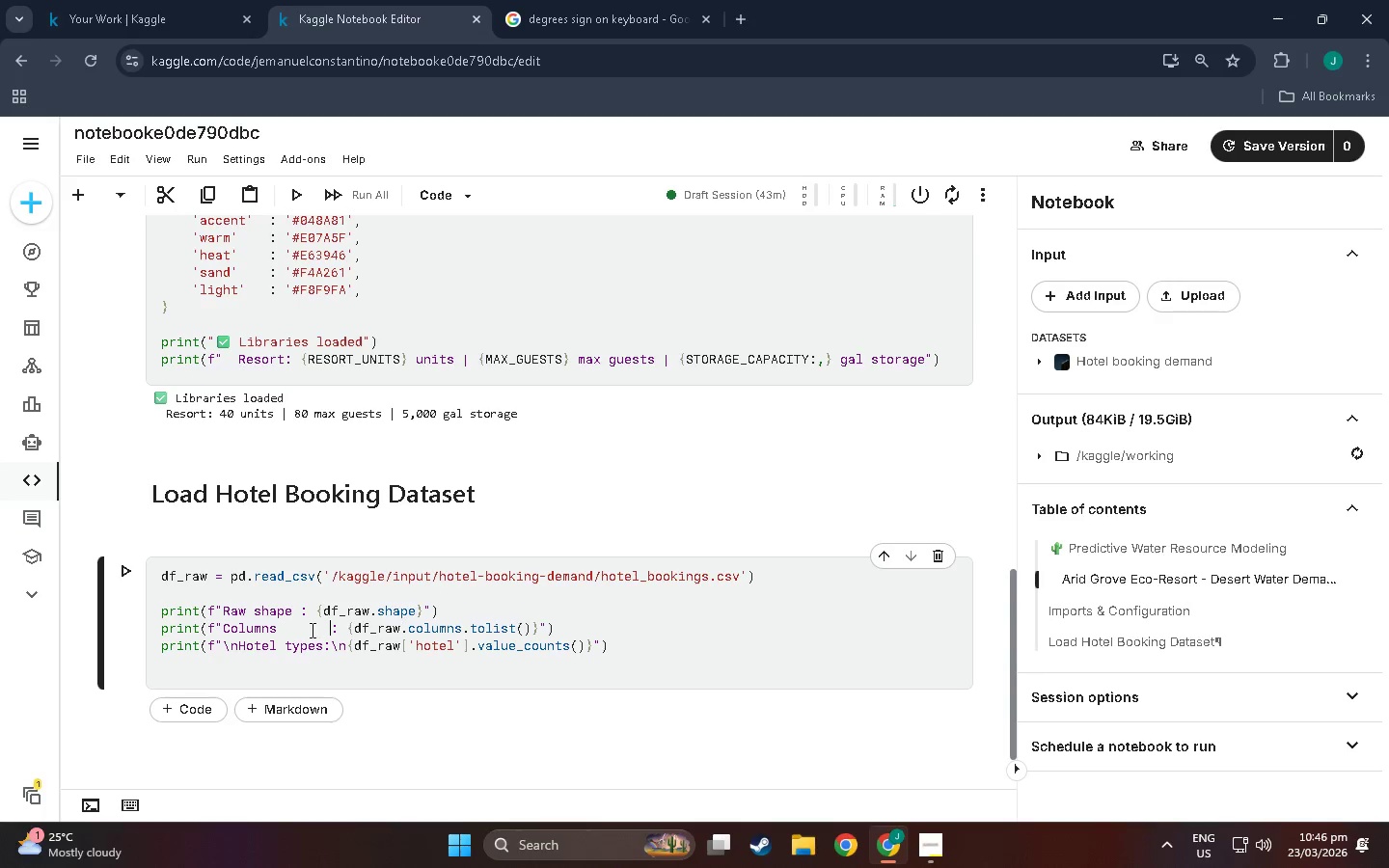 
key(Space)
 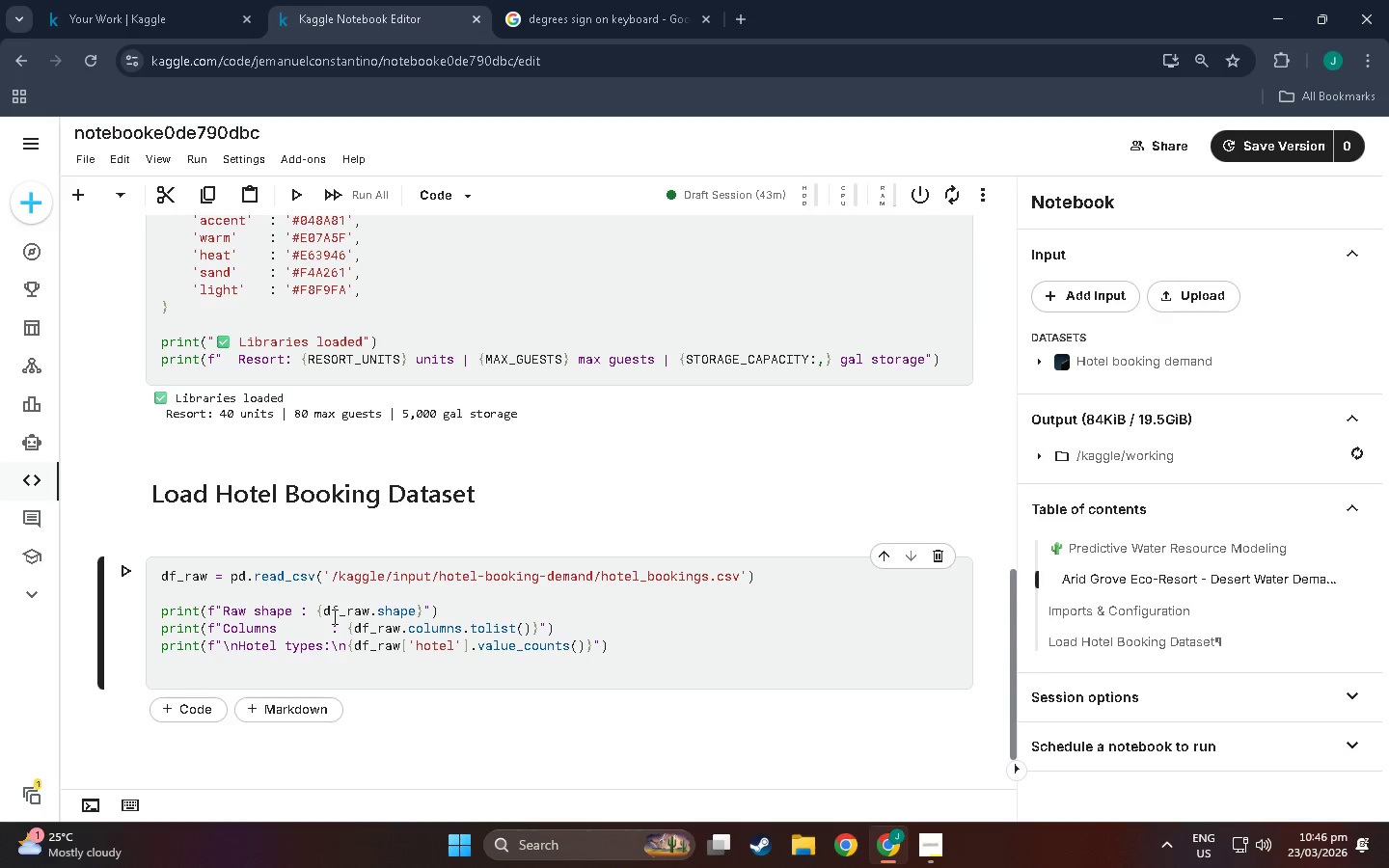 
key(Backspace)
 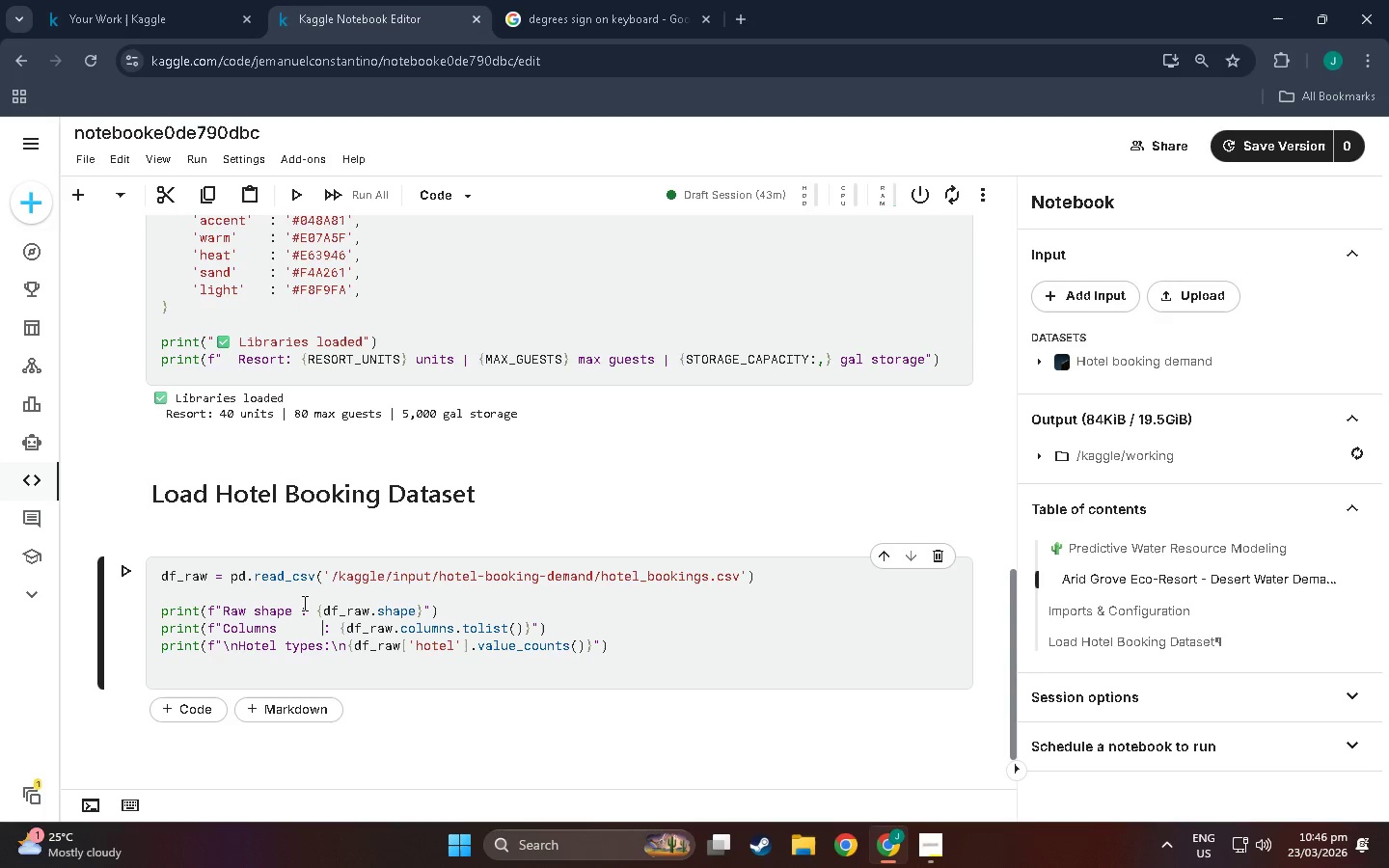 
left_click([300, 609])
 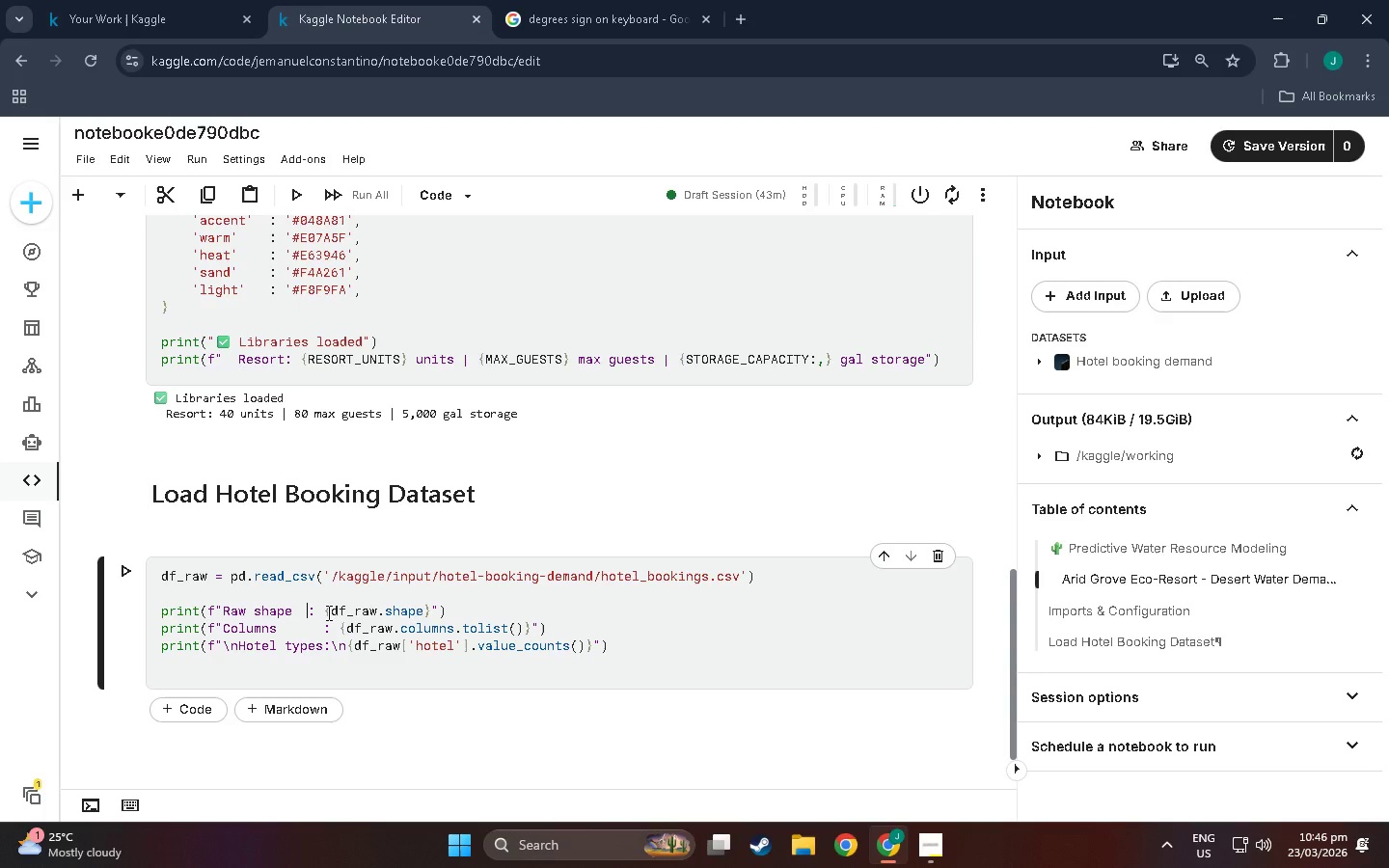 
key(Space)
 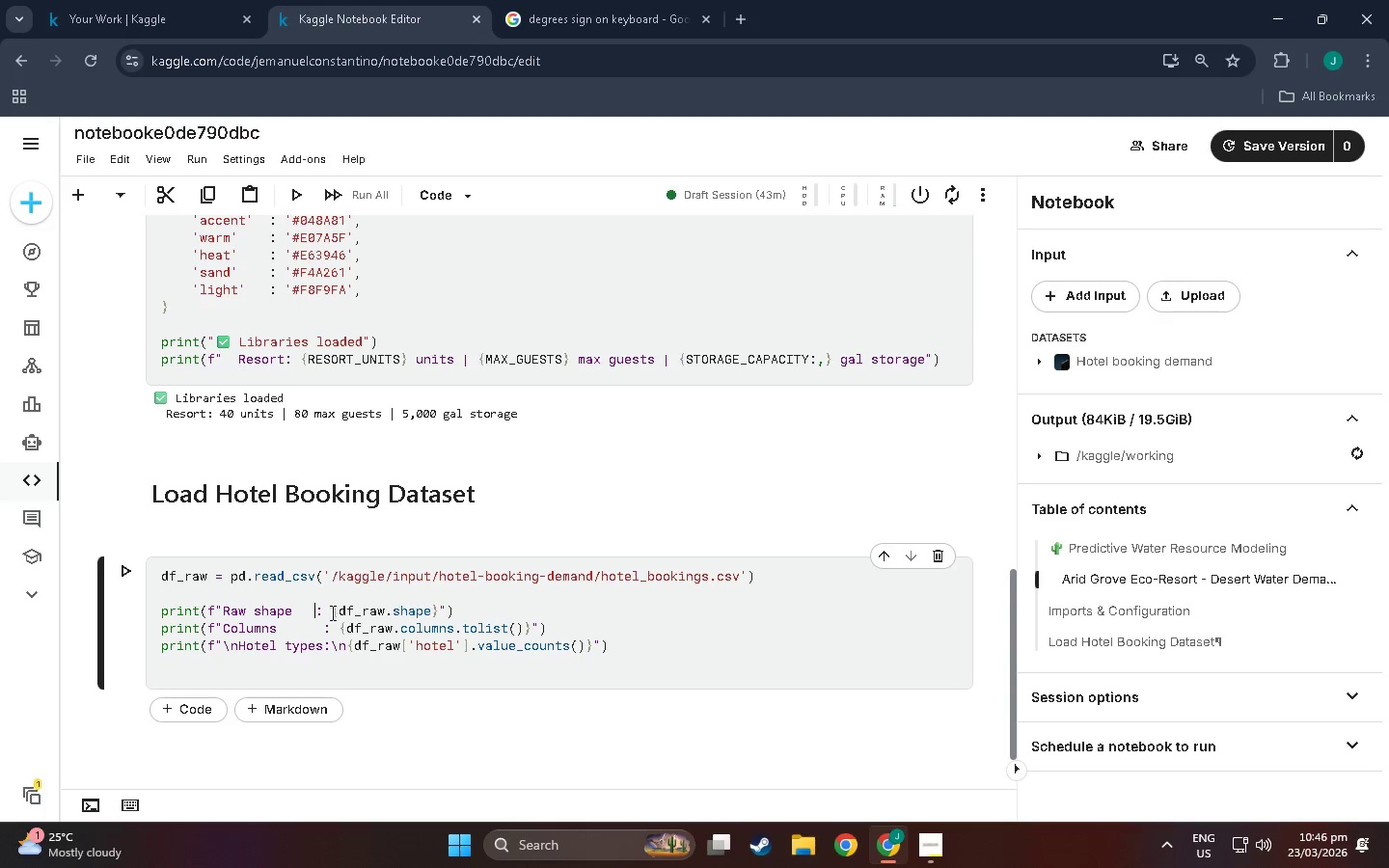 
key(Space)
 